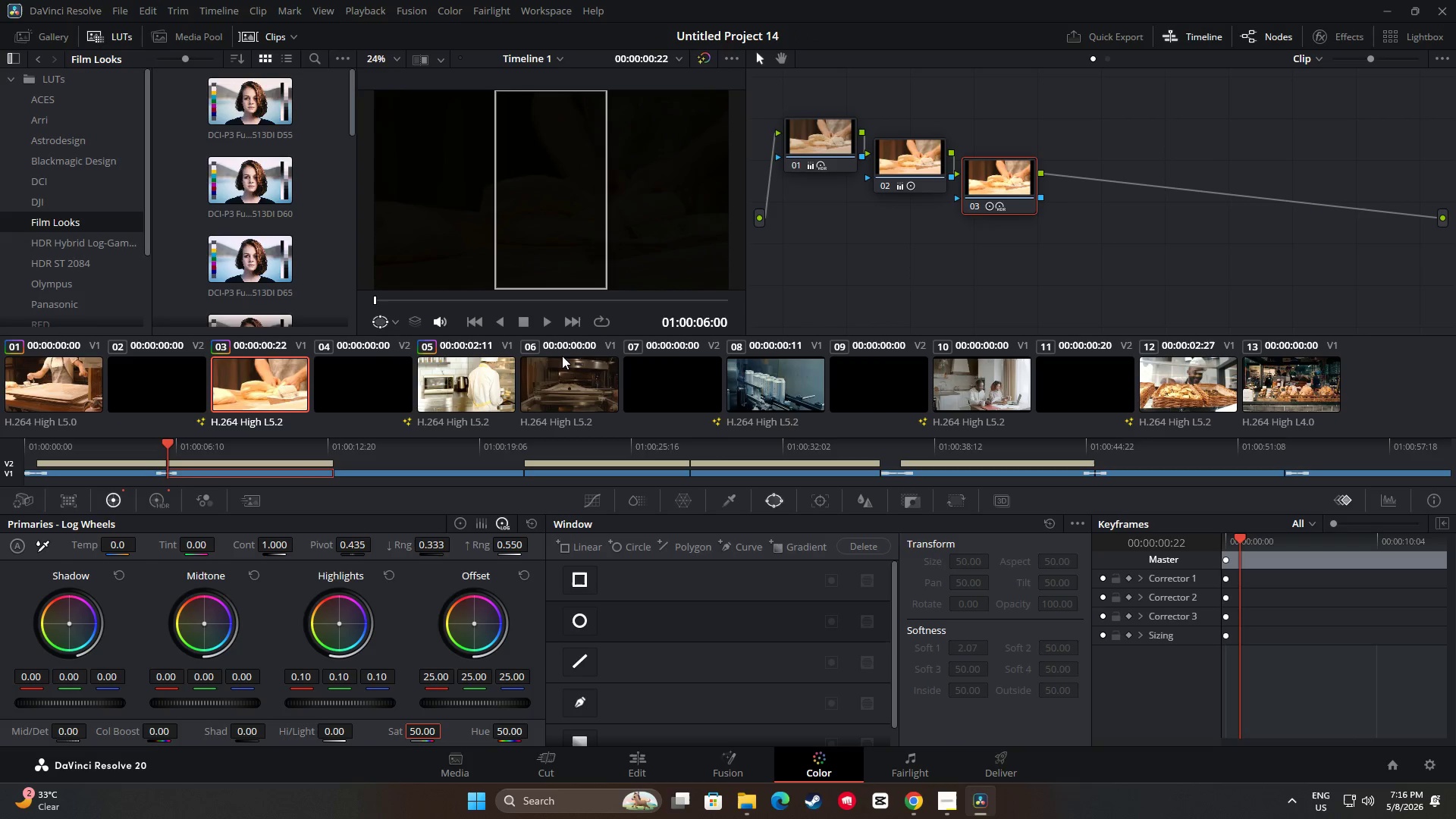 
key(Control+C)
 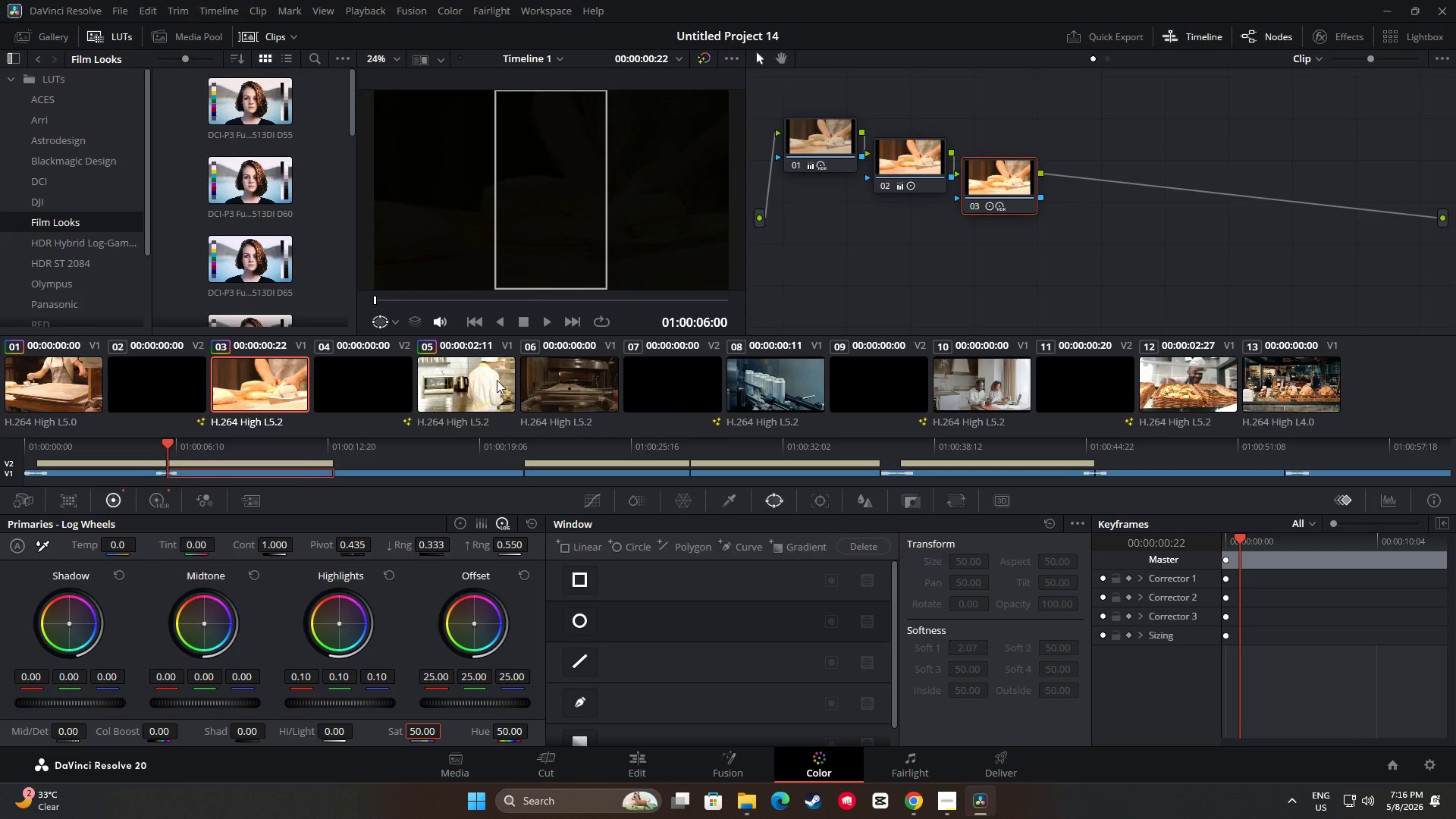 
left_click([494, 381])
 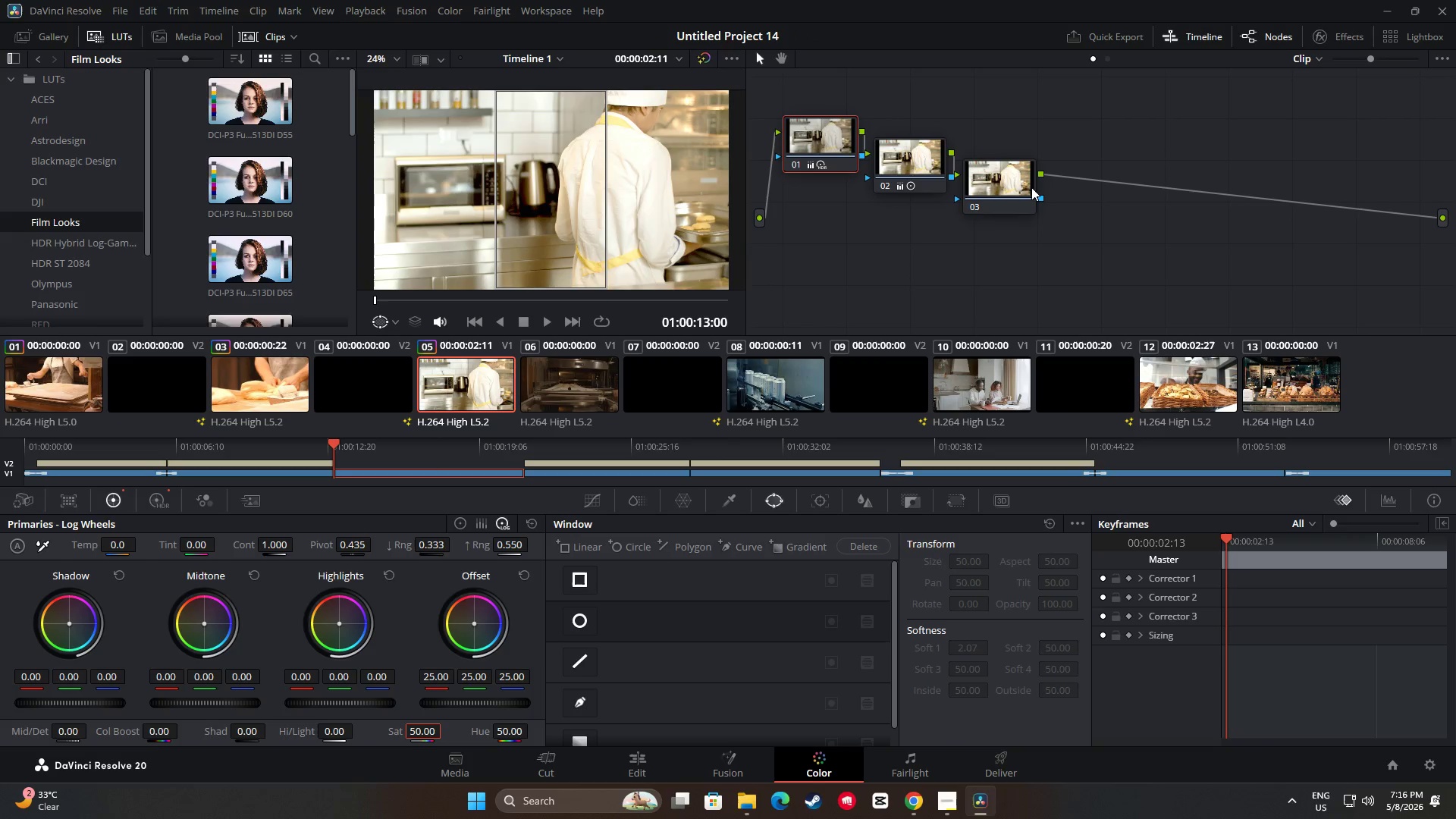 
left_click([1031, 187])
 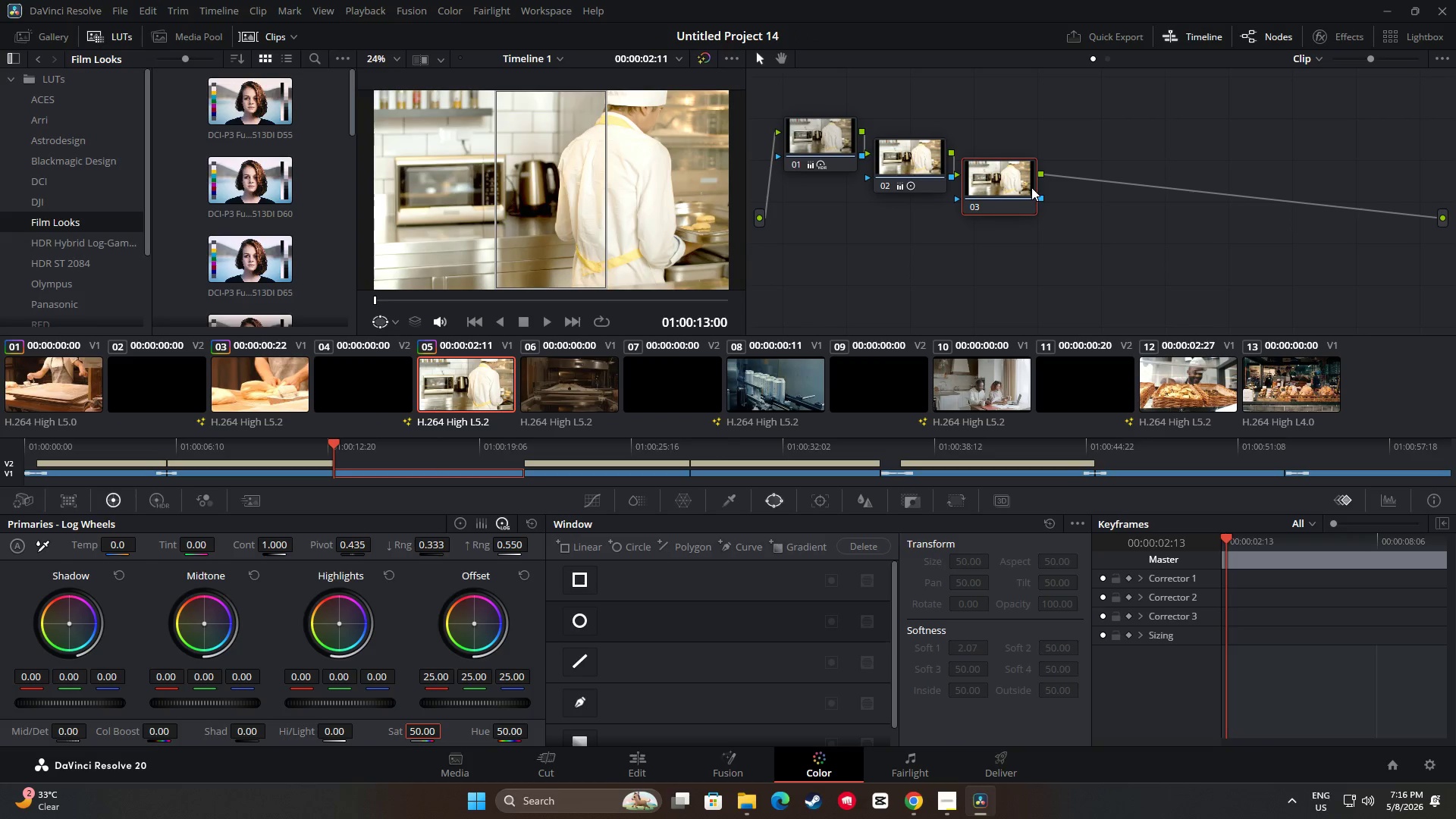 
key(Control+ControlLeft)
 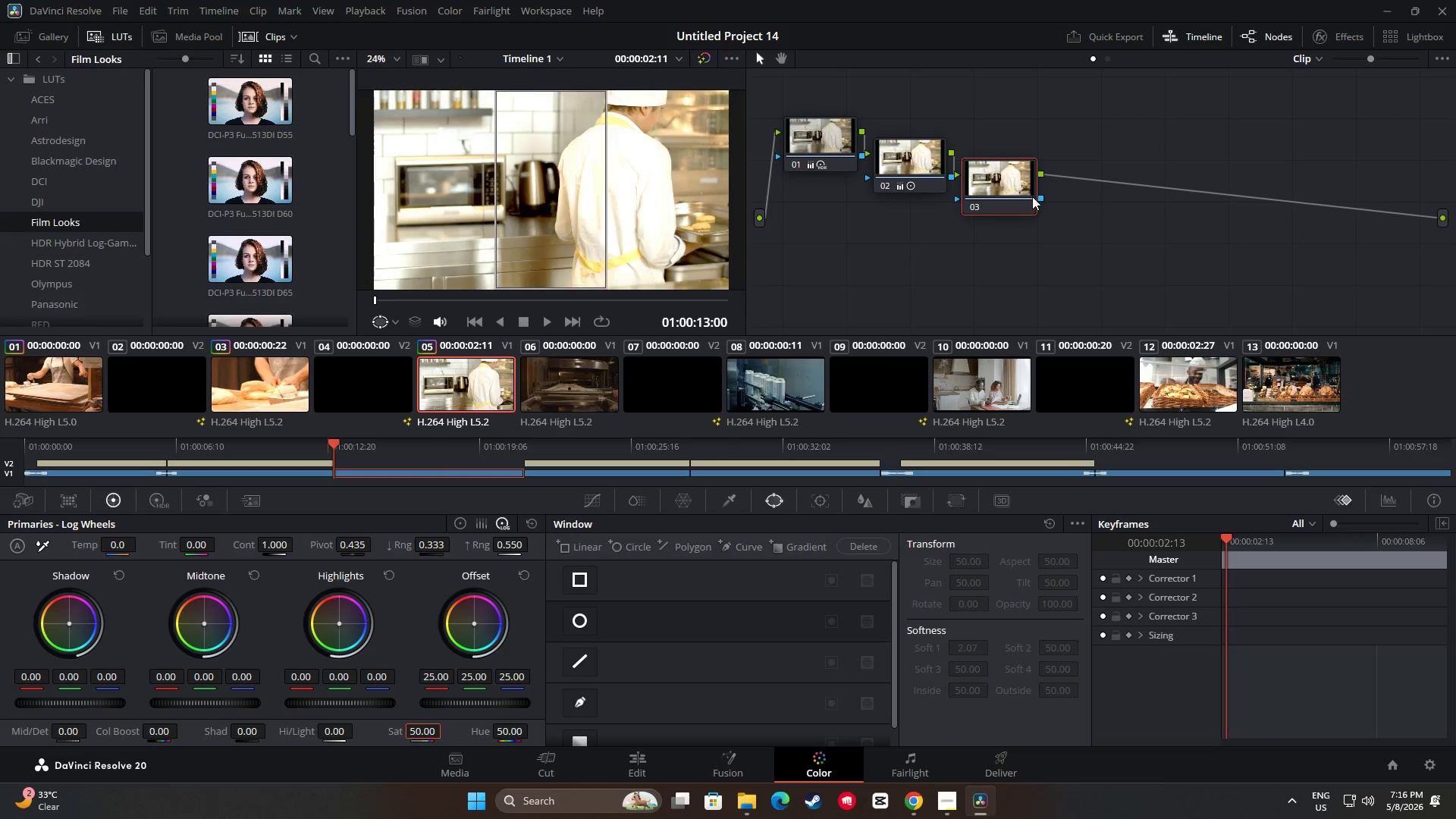 
key(Control+V)
 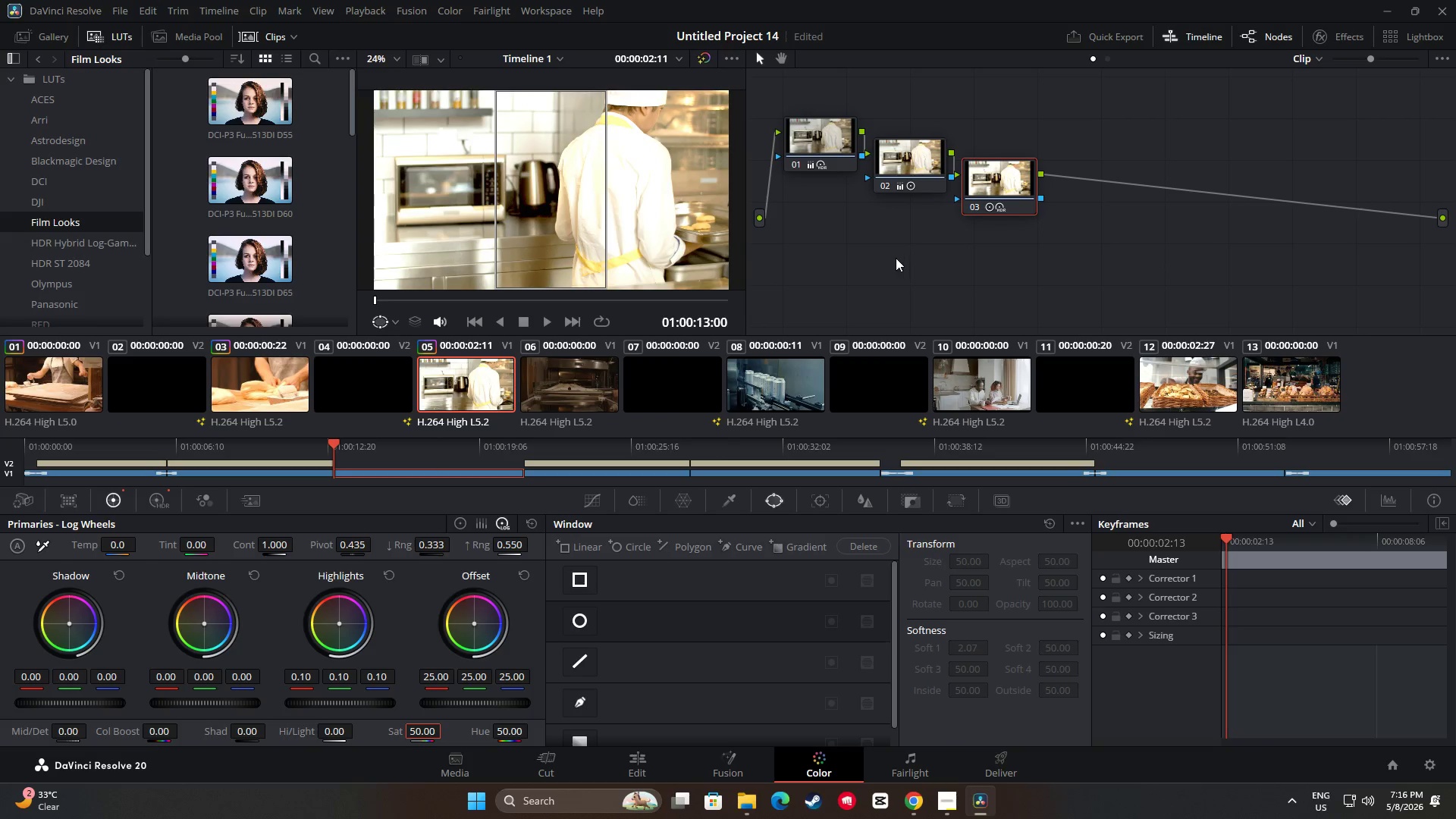 
left_click([581, 378])
 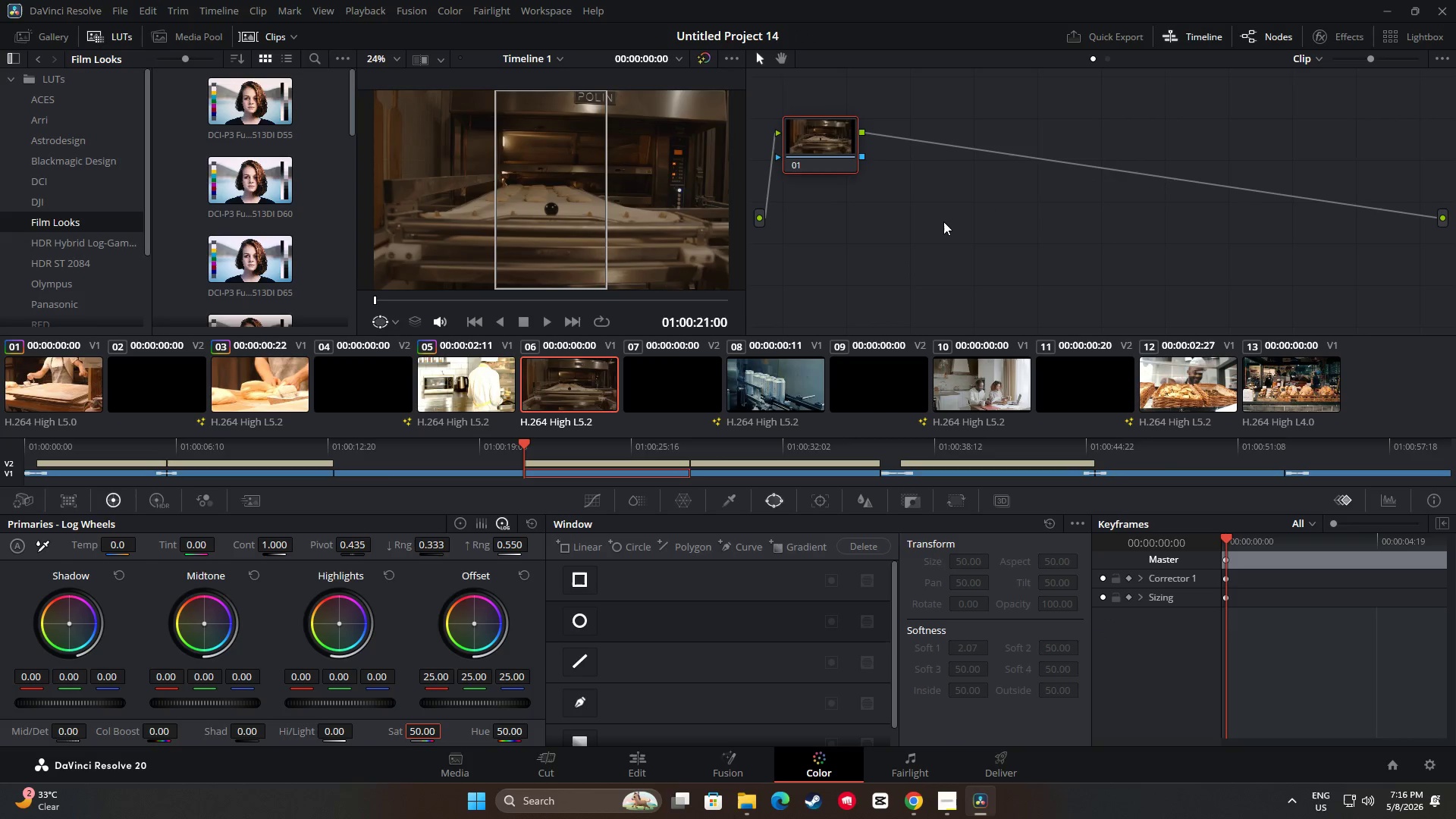 
key(Alt+S)
 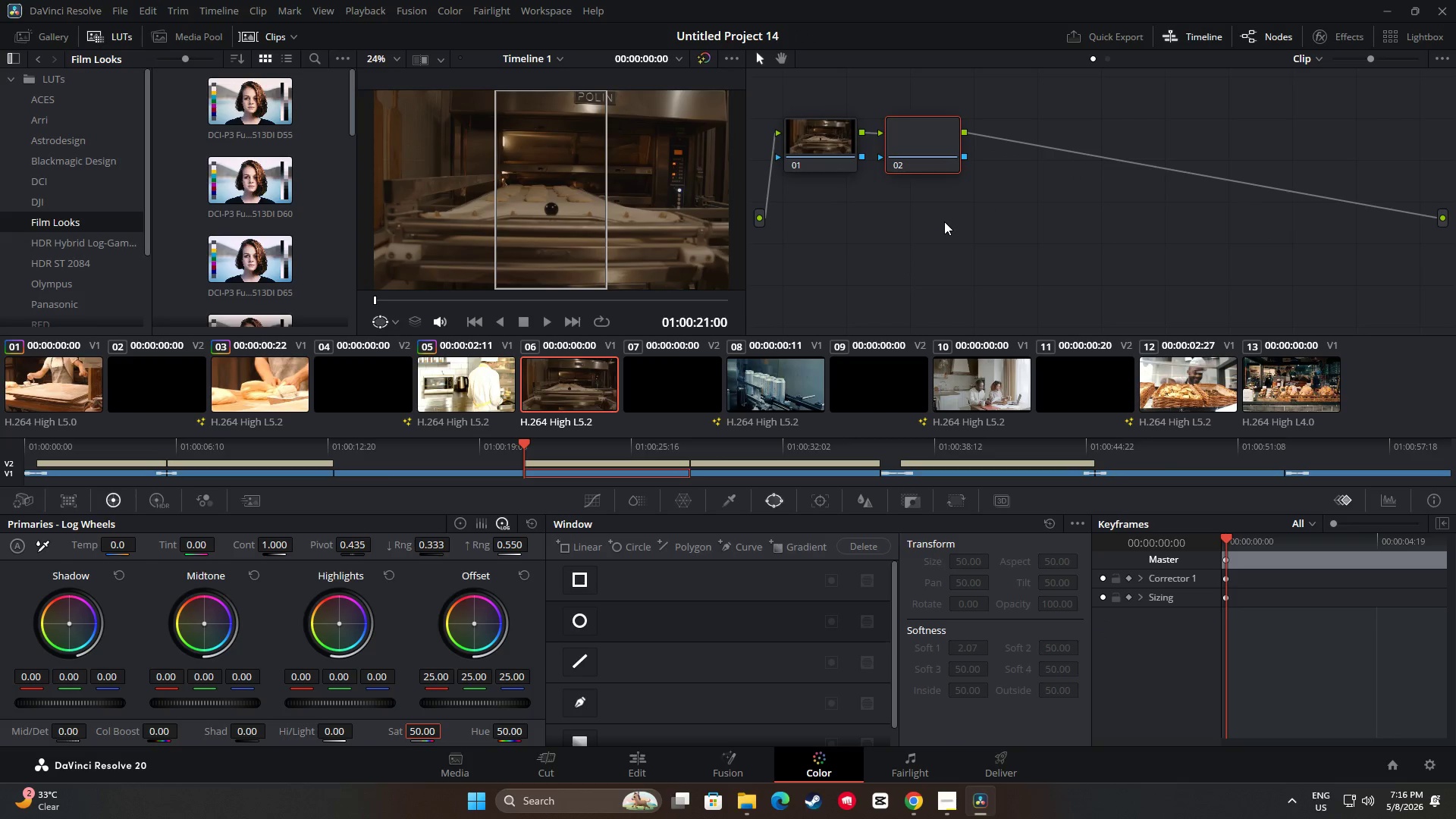 
key(Alt+S)
 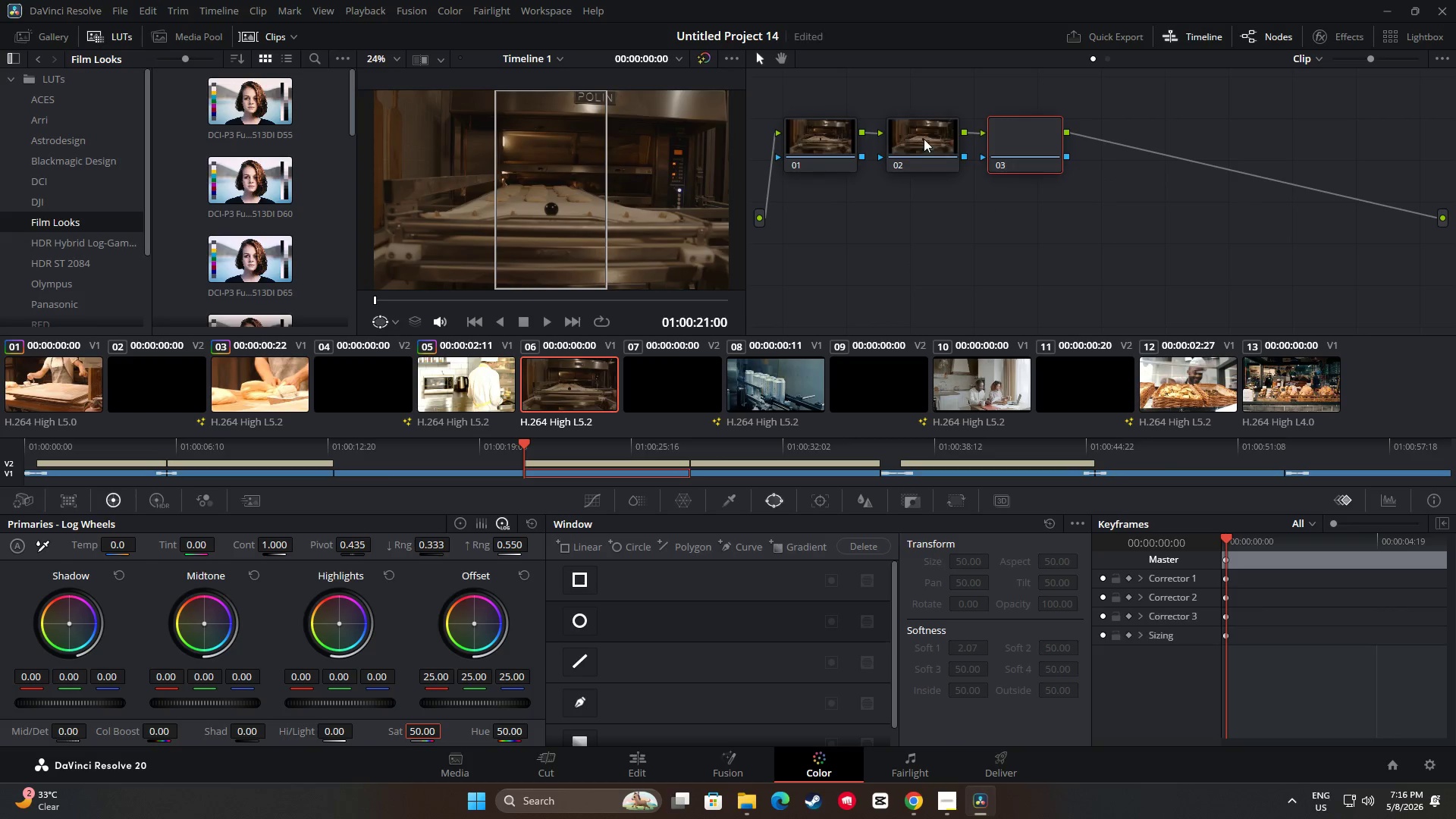 
left_click_drag(start_coordinate=[926, 132], to_coordinate=[913, 153])
 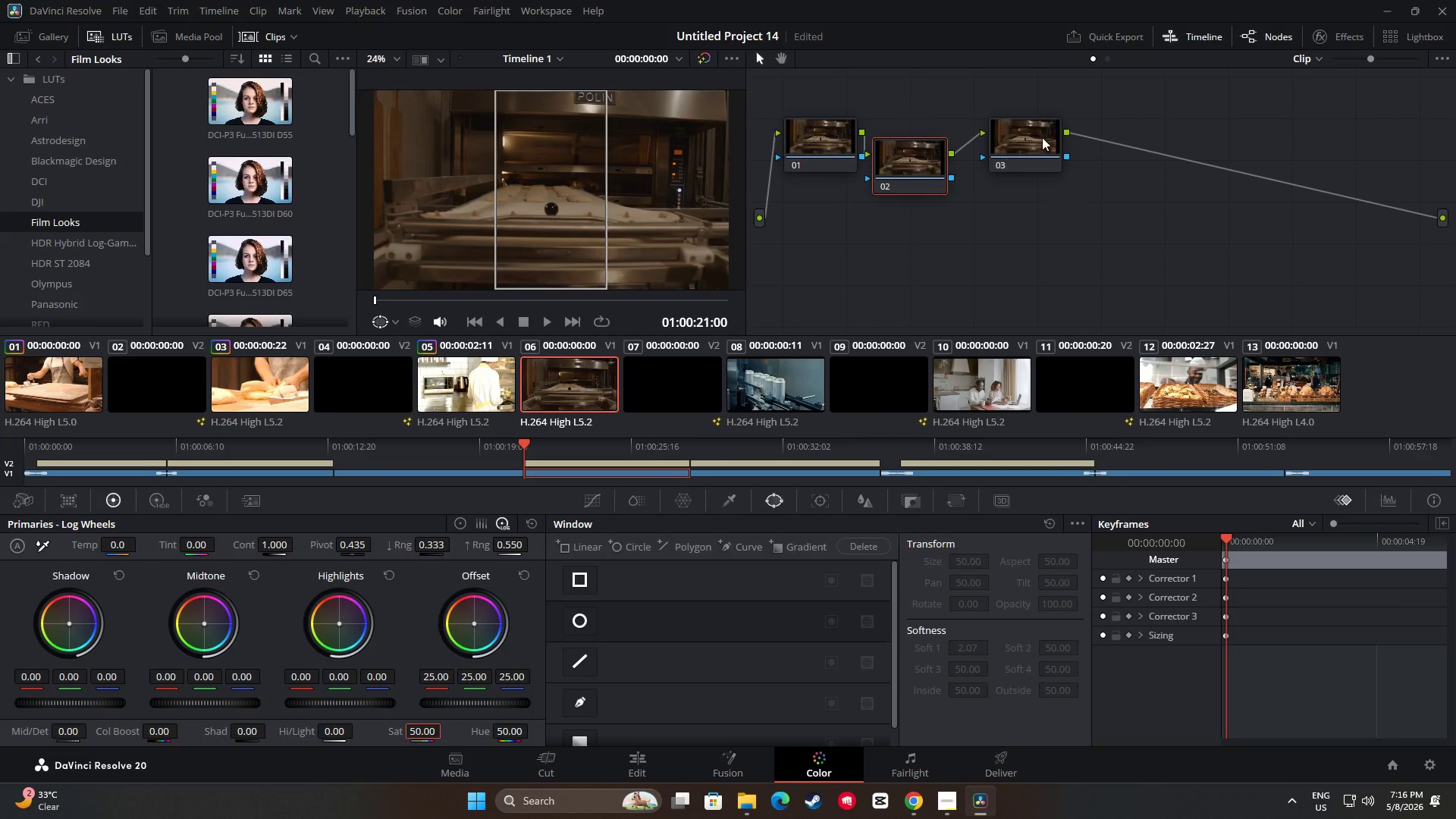 
left_click_drag(start_coordinate=[1042, 137], to_coordinate=[1016, 180])
 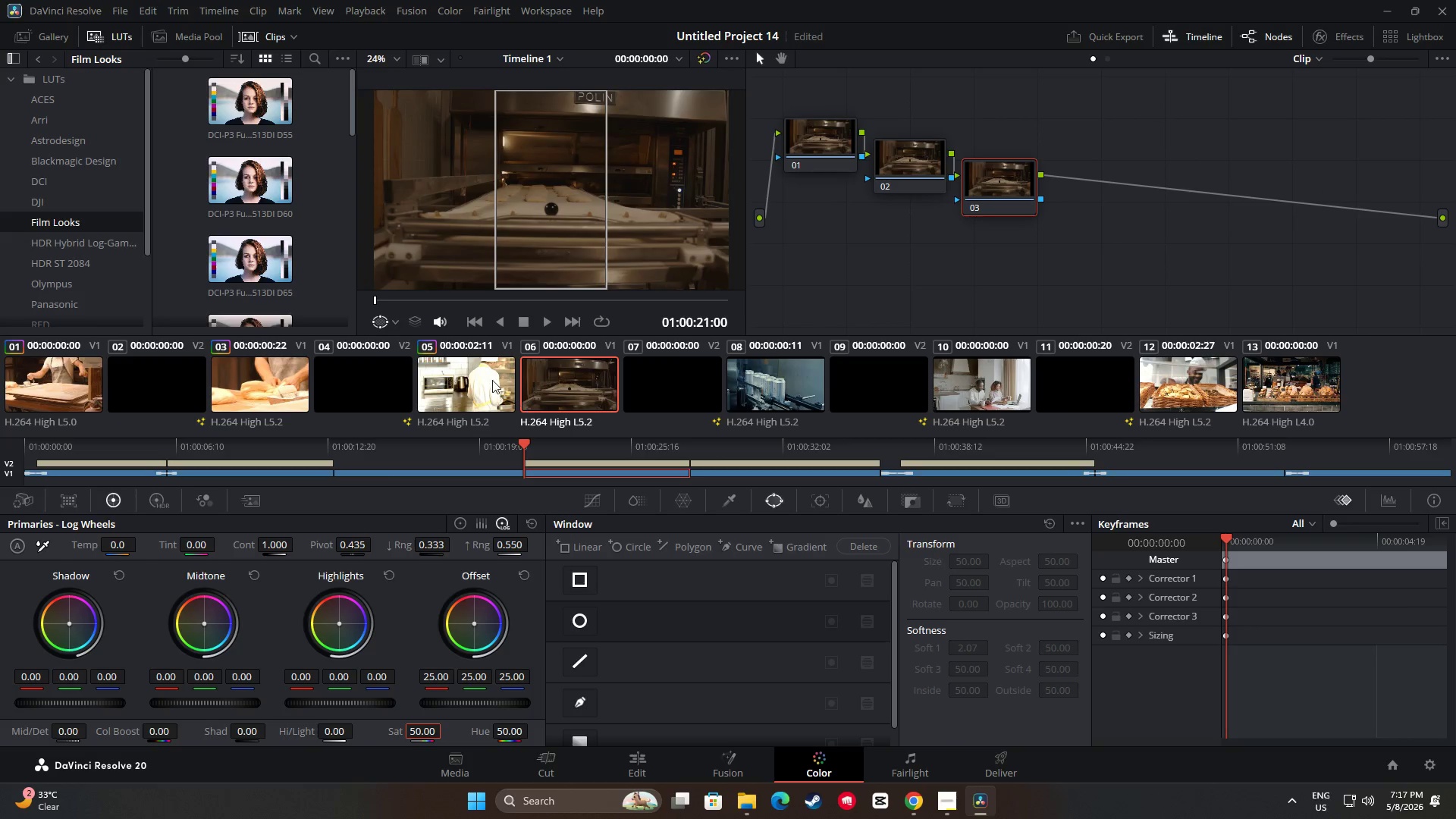 
middle_click([490, 375])
 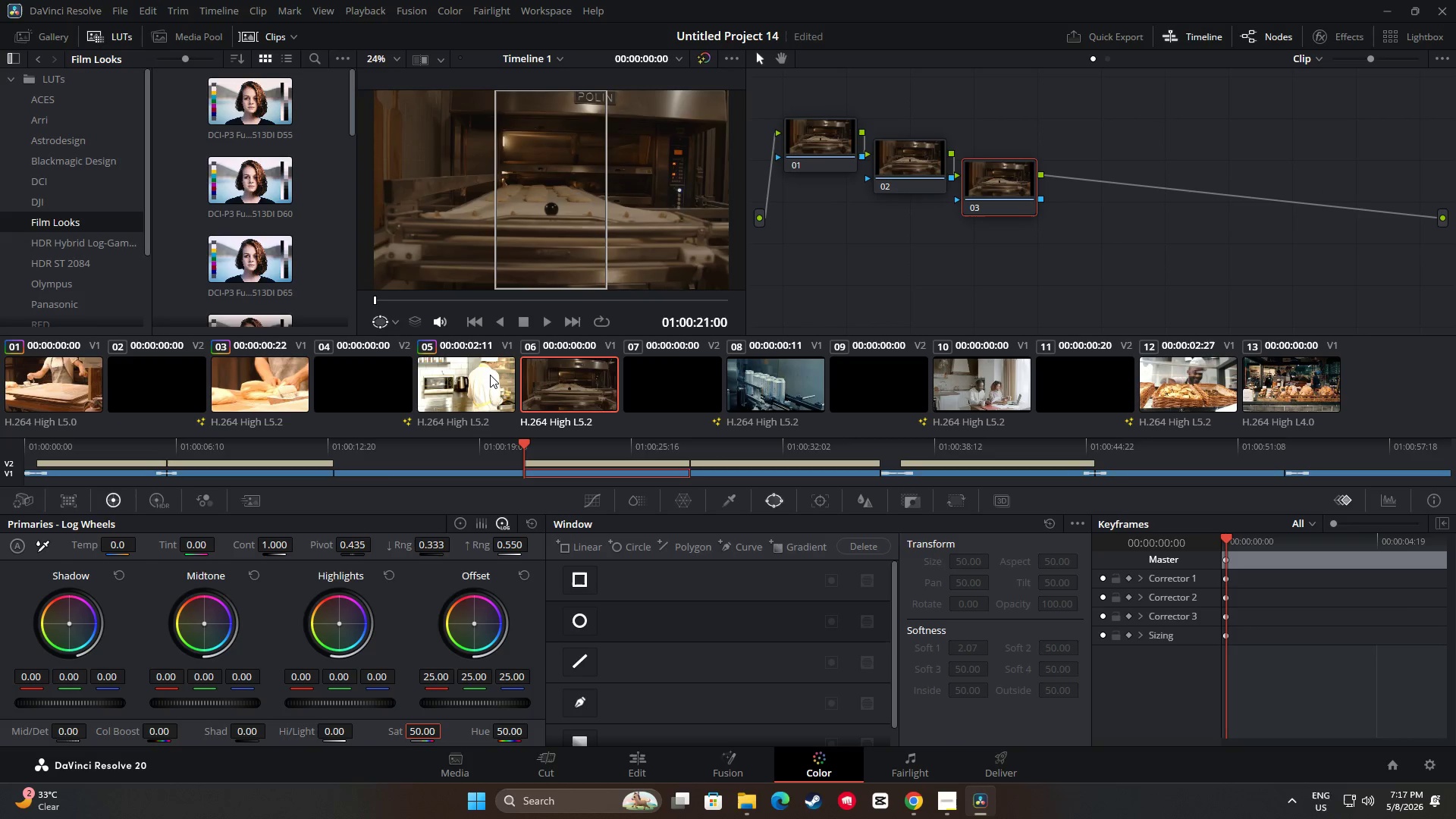 
scroll: coordinate [490, 375], scroll_direction: down, amount: 1.0
 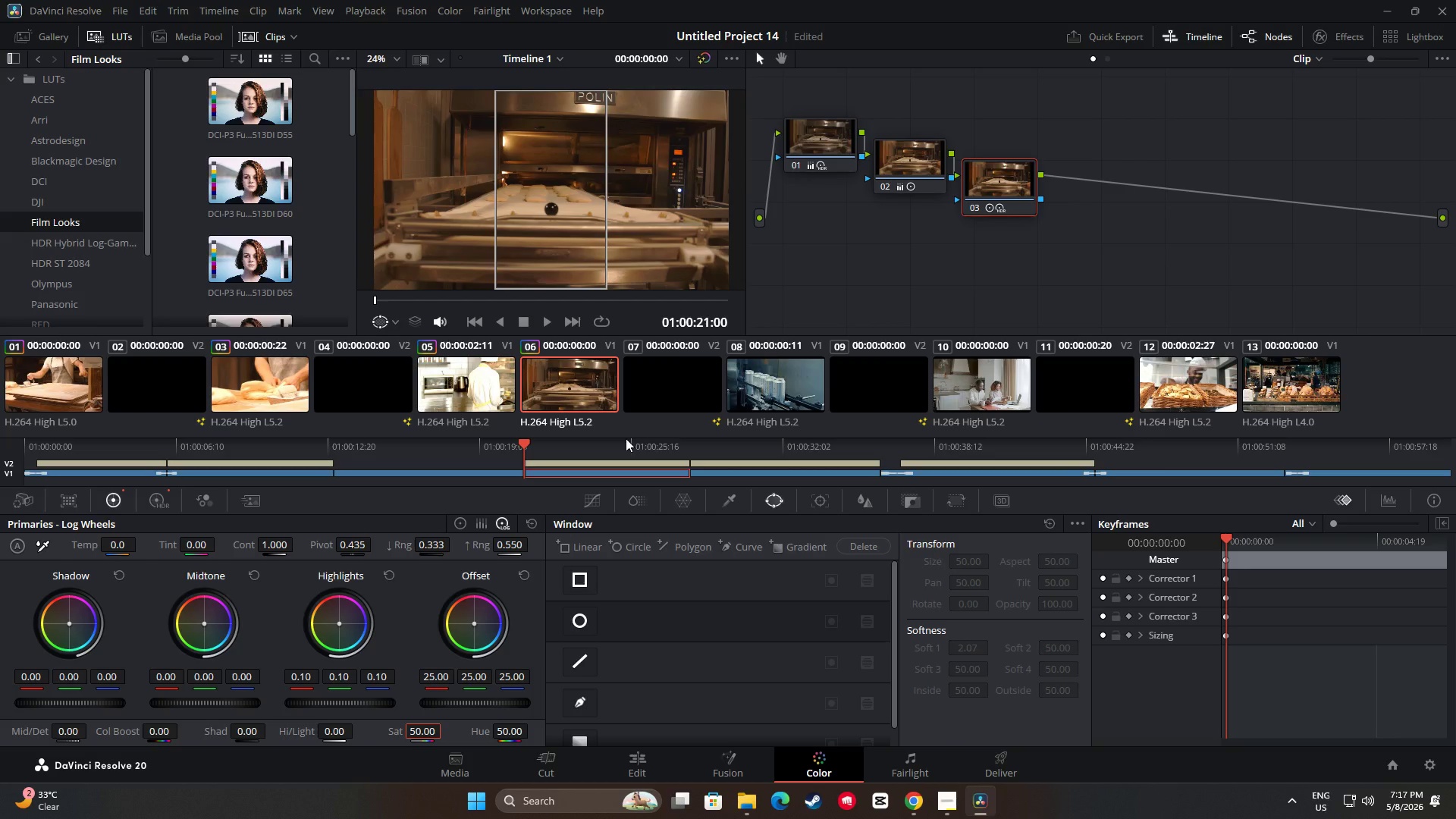 
left_click([762, 384])
 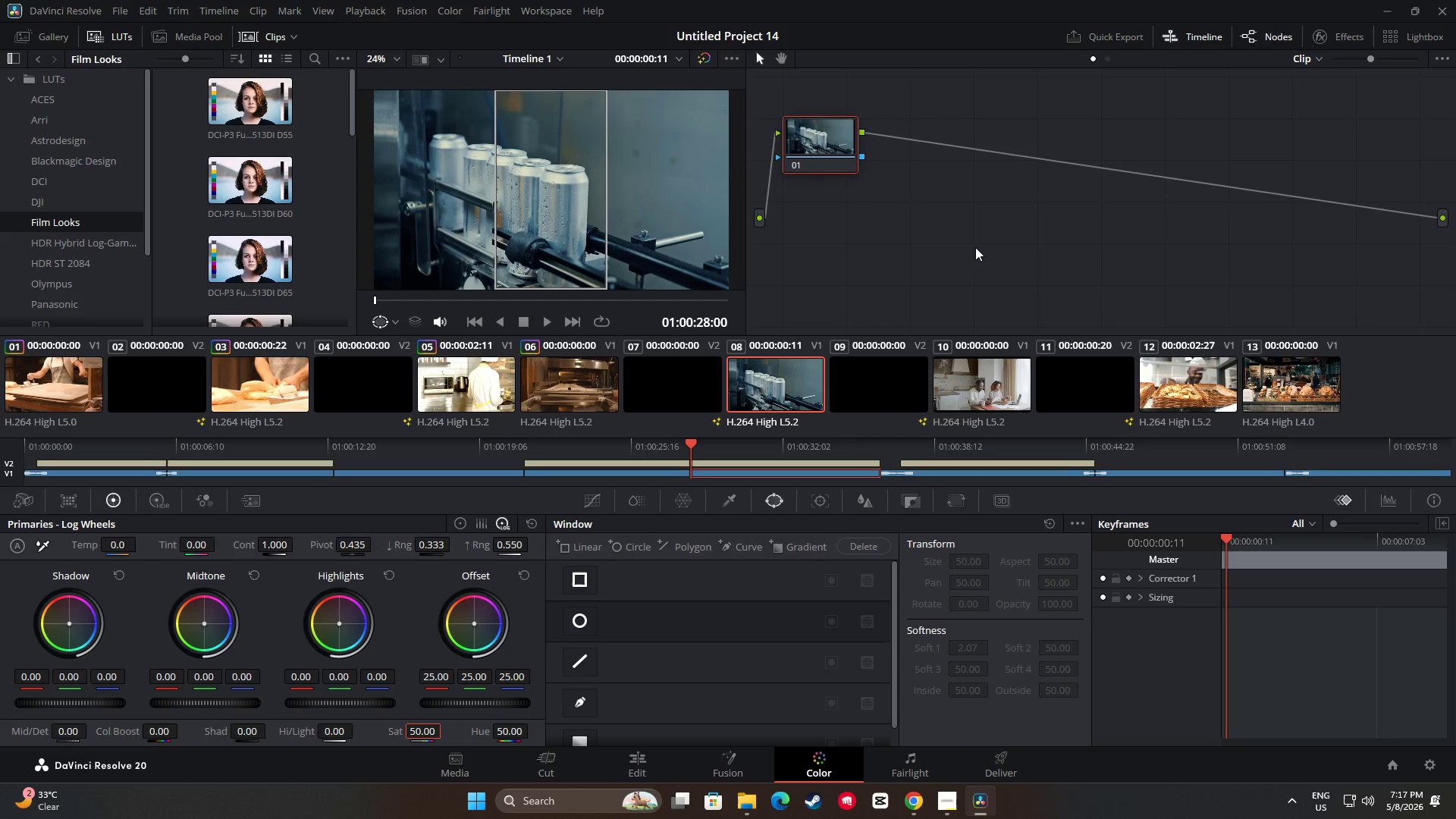 
key(Alt+S)
 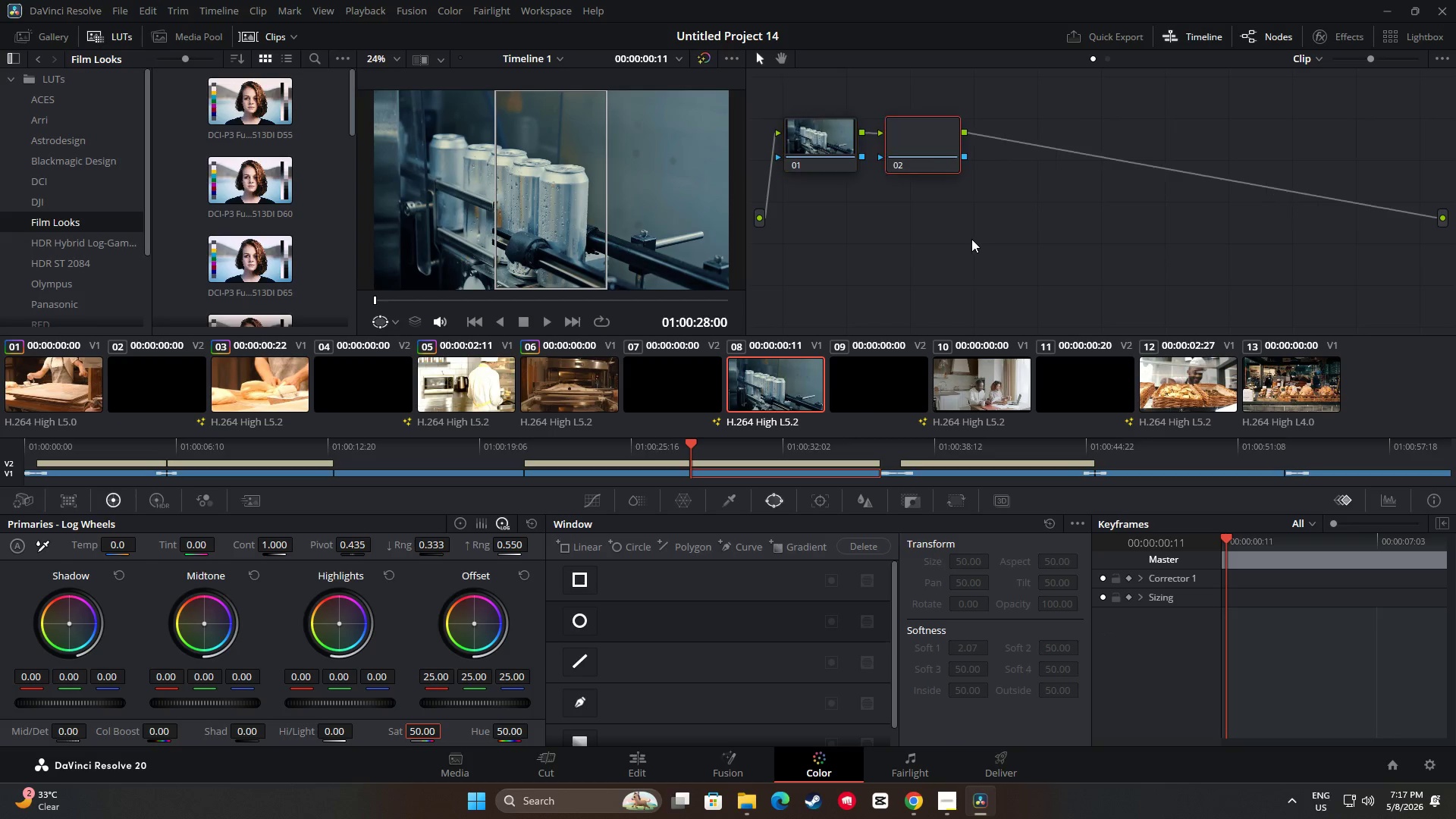 
key(Alt+S)
 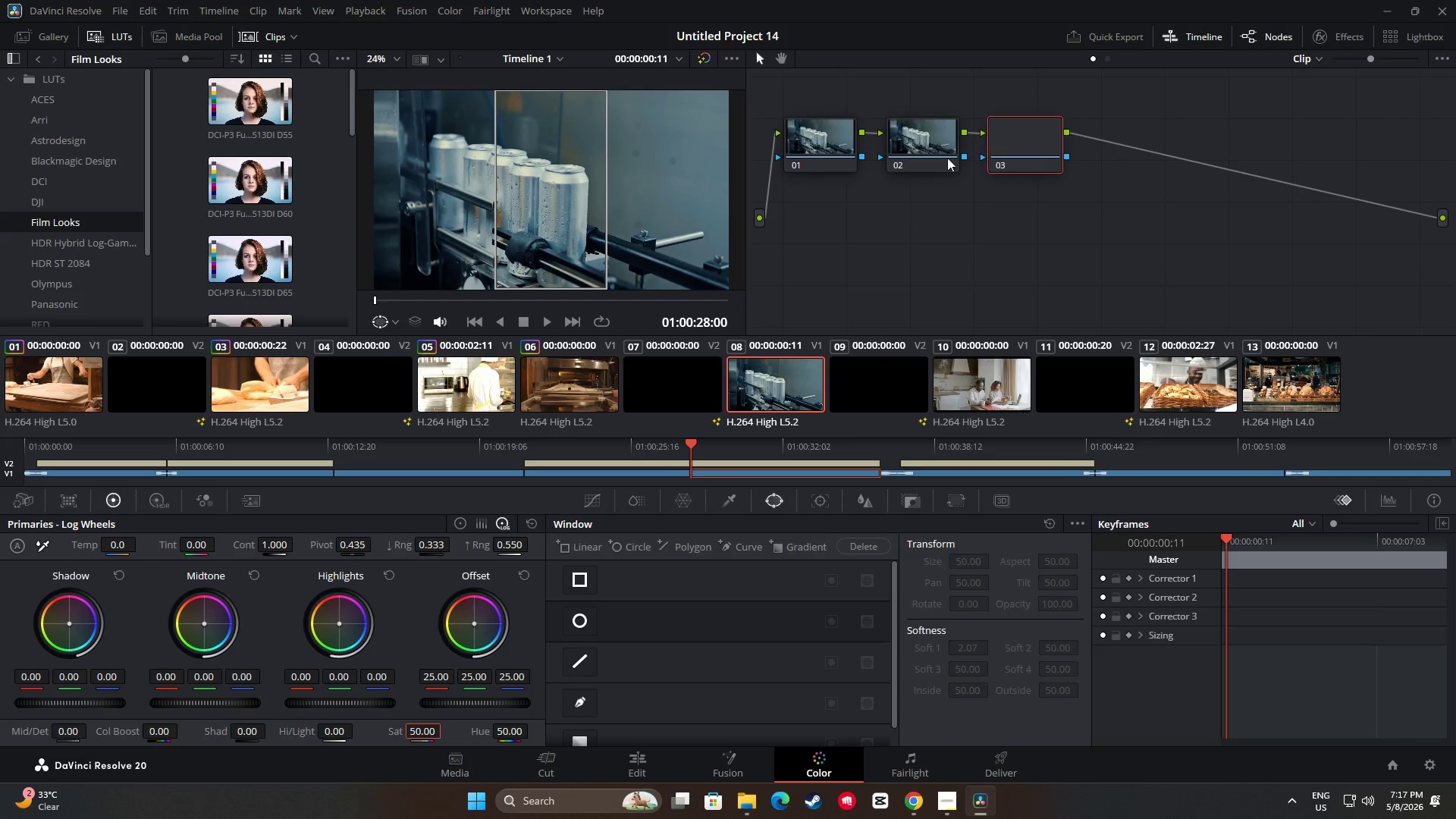 
left_click_drag(start_coordinate=[946, 126], to_coordinate=[934, 146])
 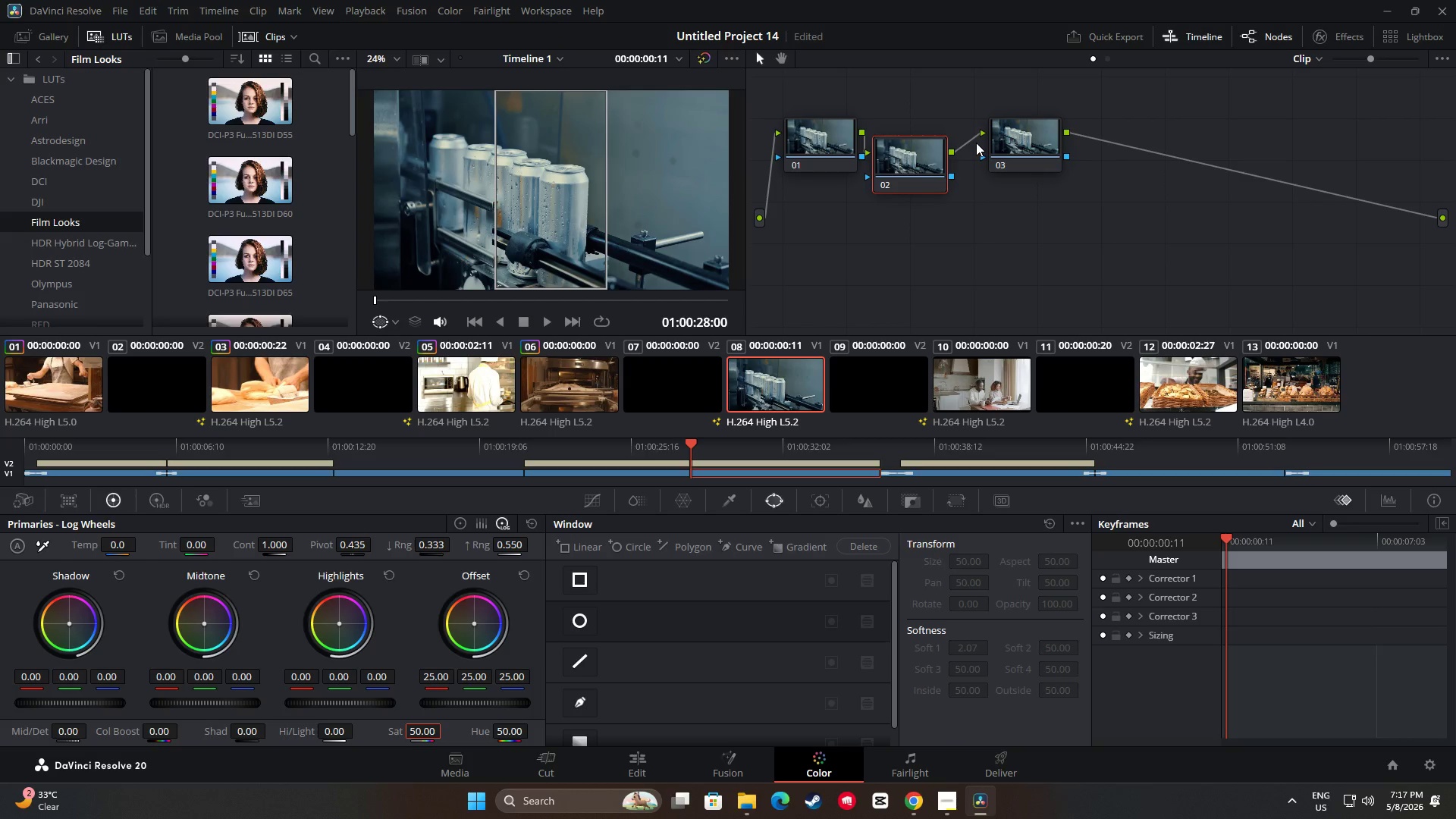 
left_click_drag(start_coordinate=[1056, 133], to_coordinate=[1030, 174])
 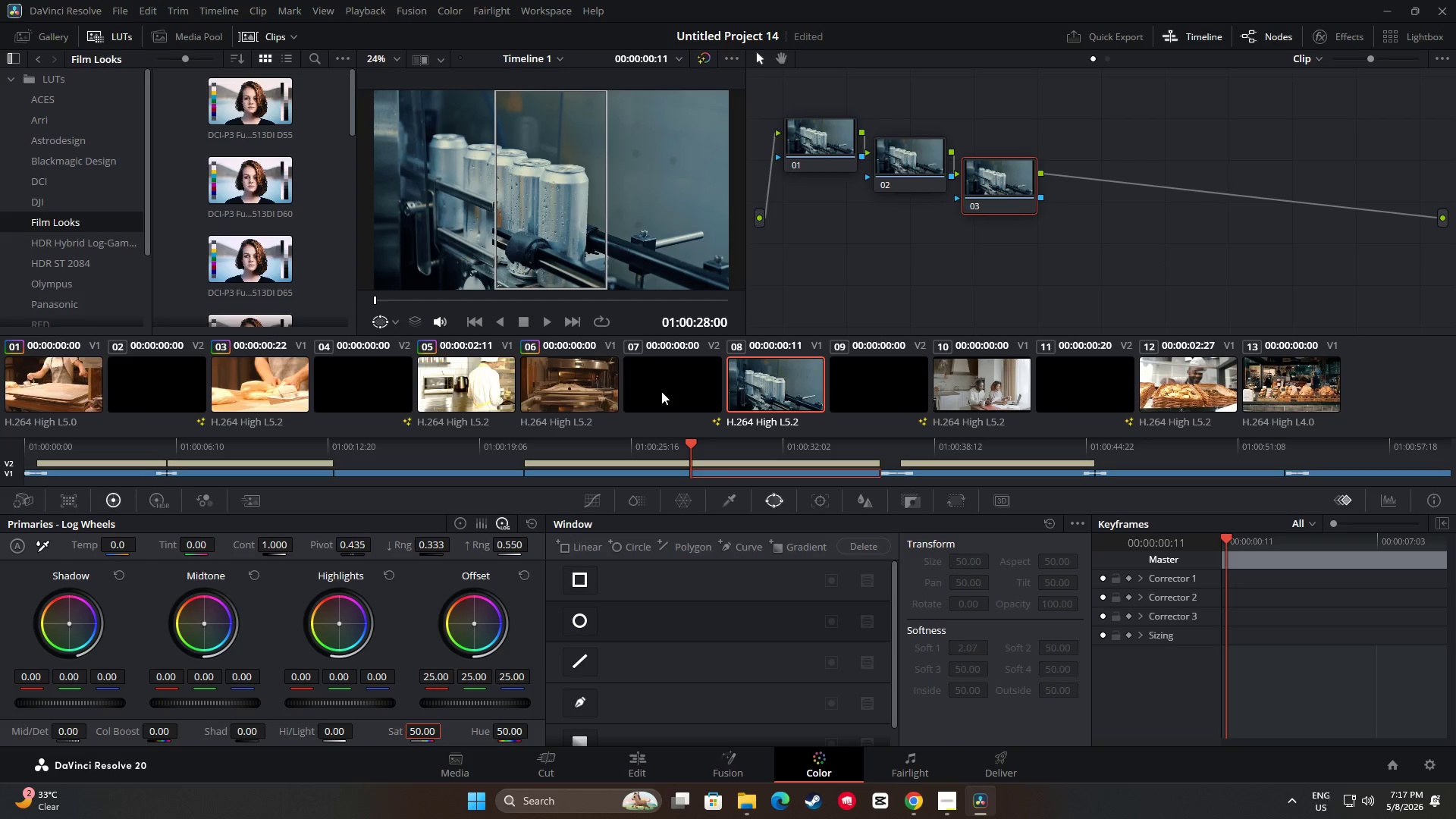 
wait(12.84)
 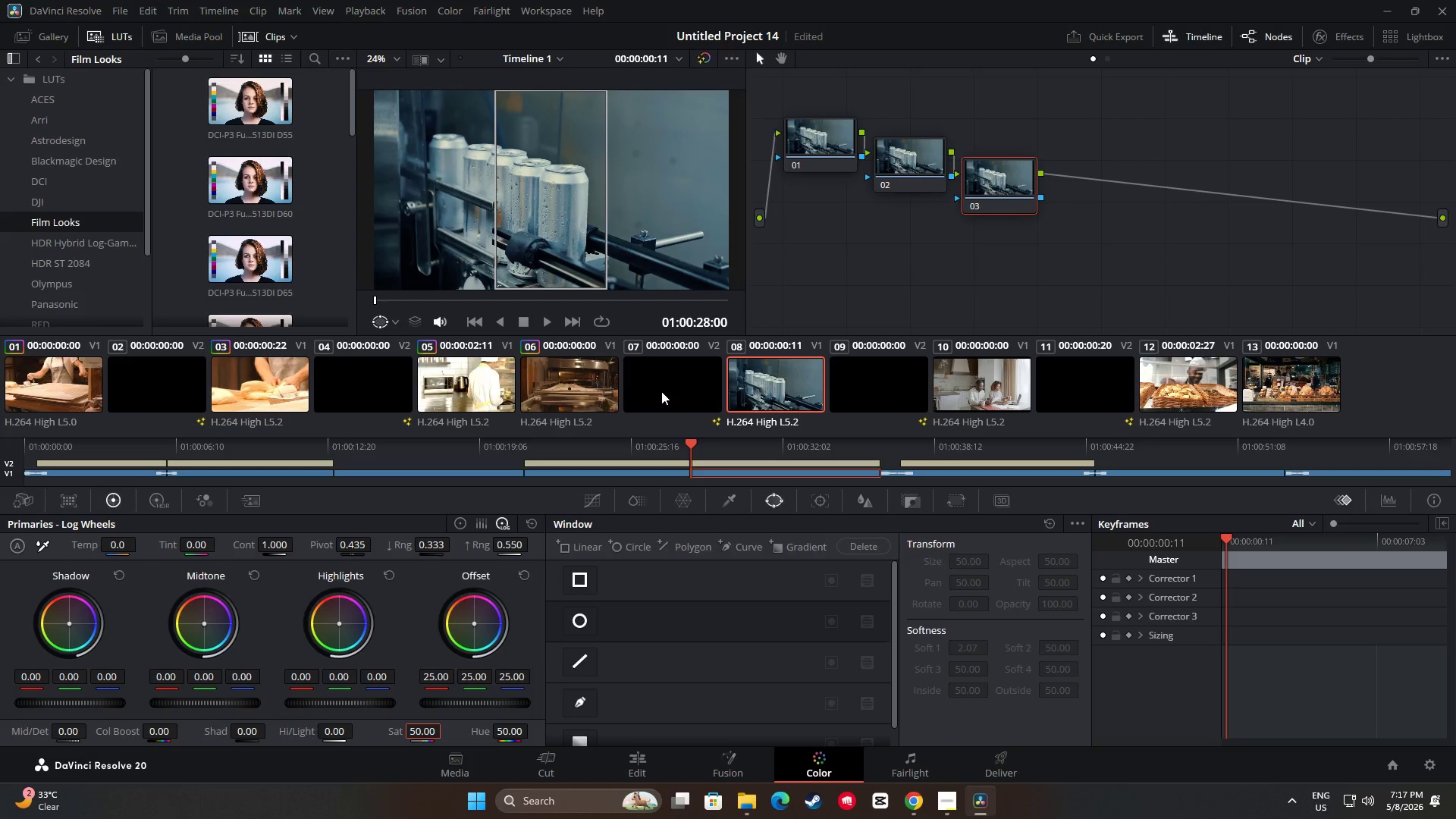 
left_click([651, 767])
 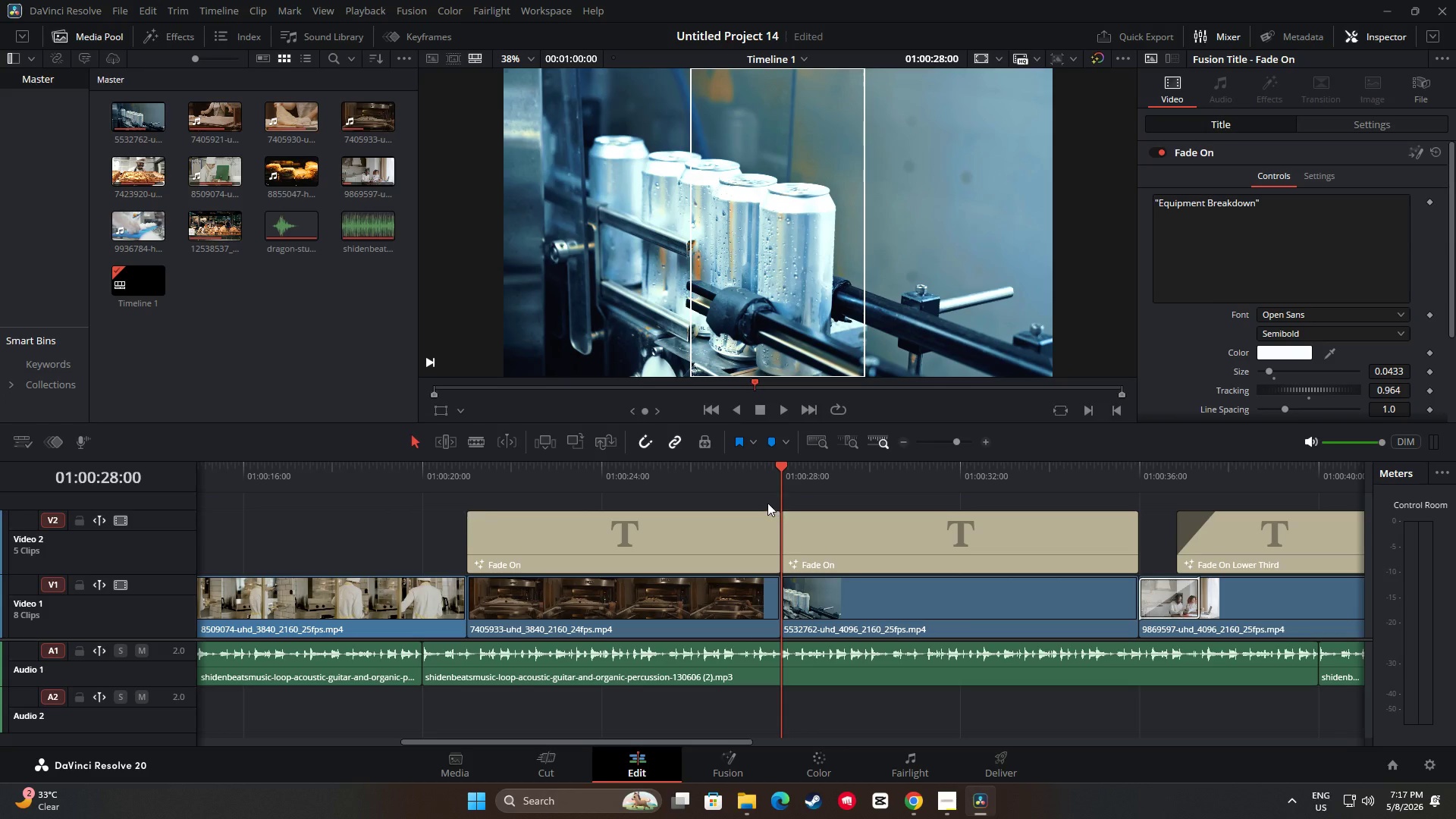 
left_click_drag(start_coordinate=[782, 469], to_coordinate=[739, 469])
 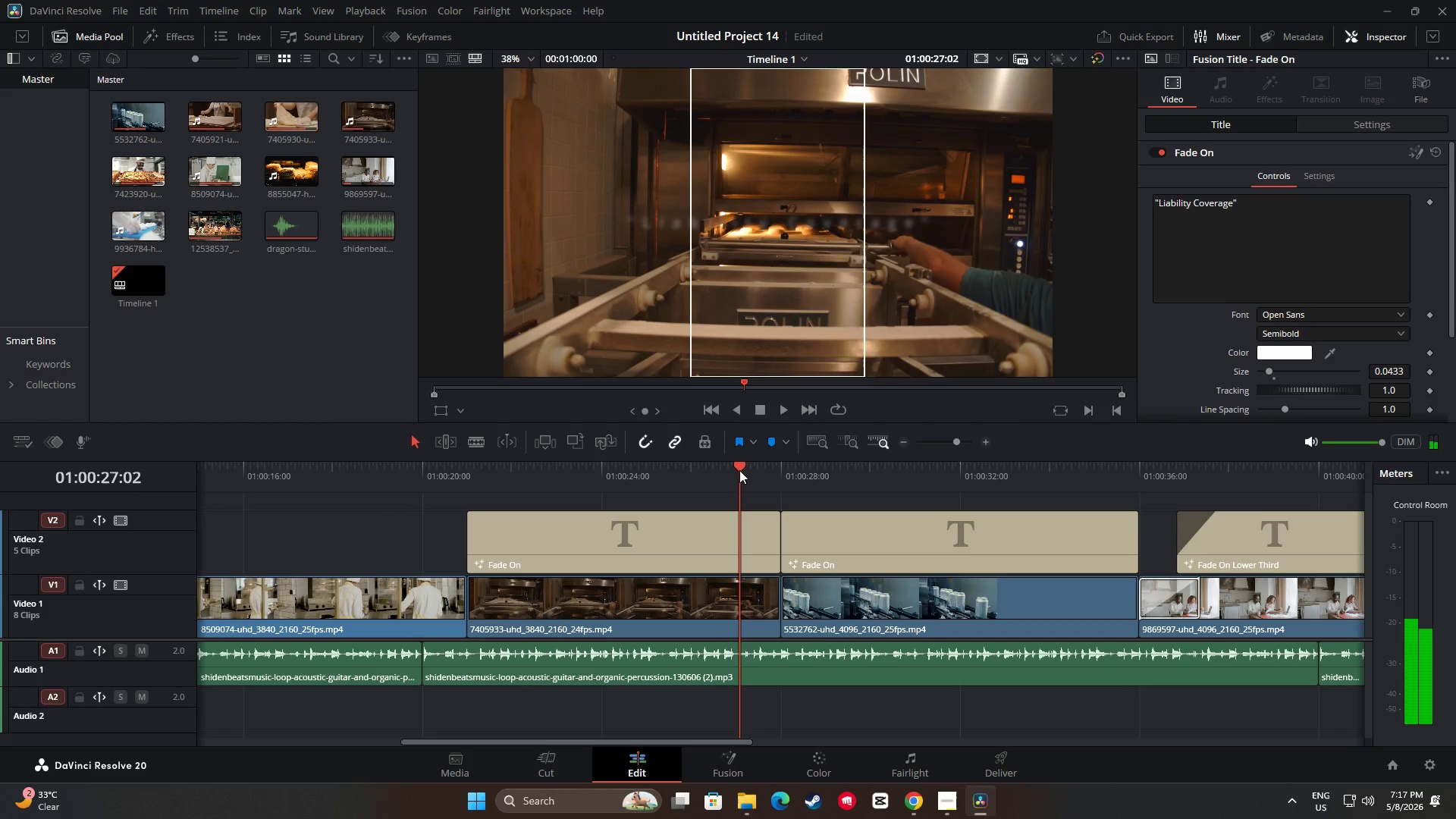 
key(Space)
 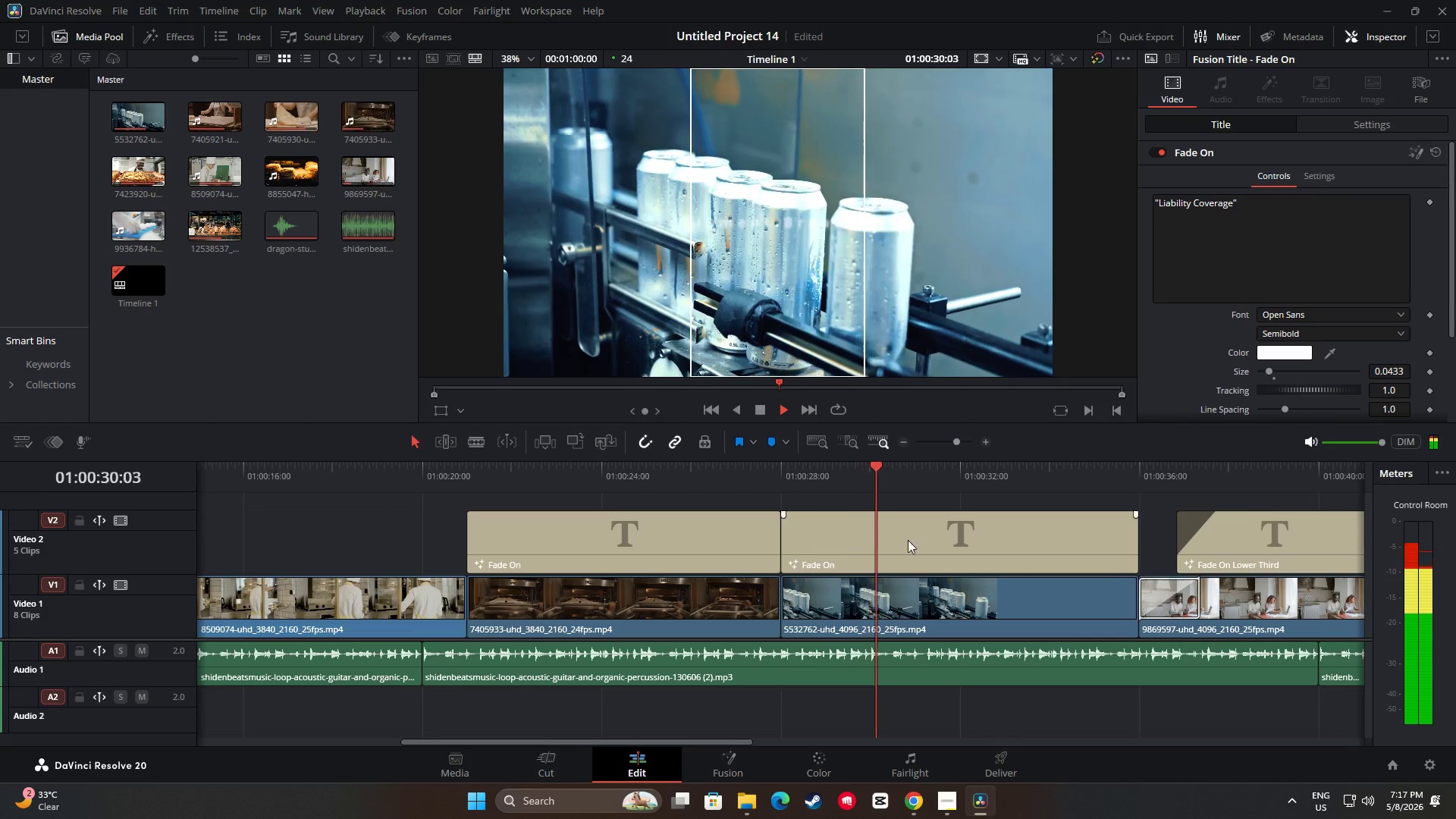 
wait(8.08)
 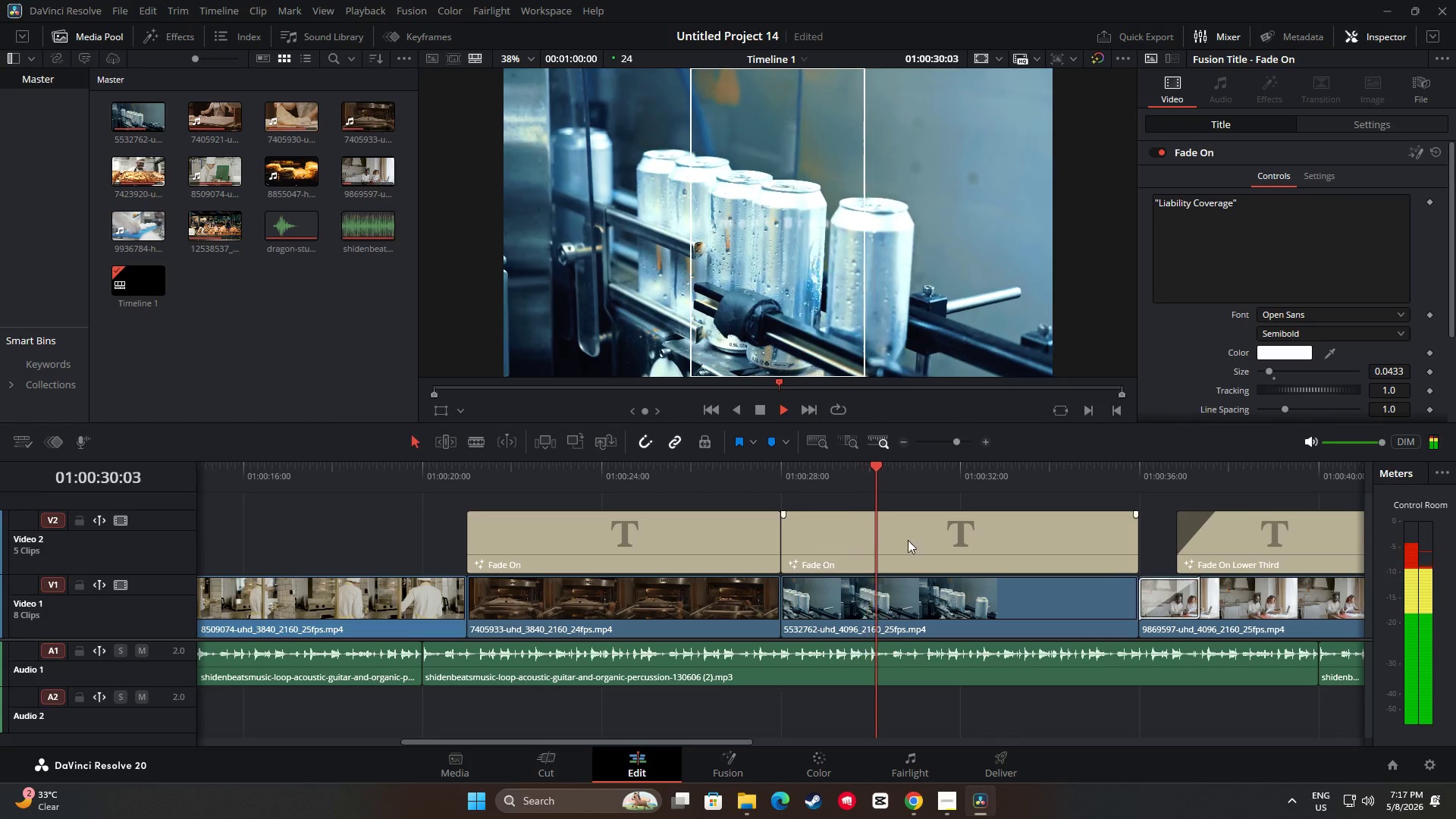 
key(Space)
 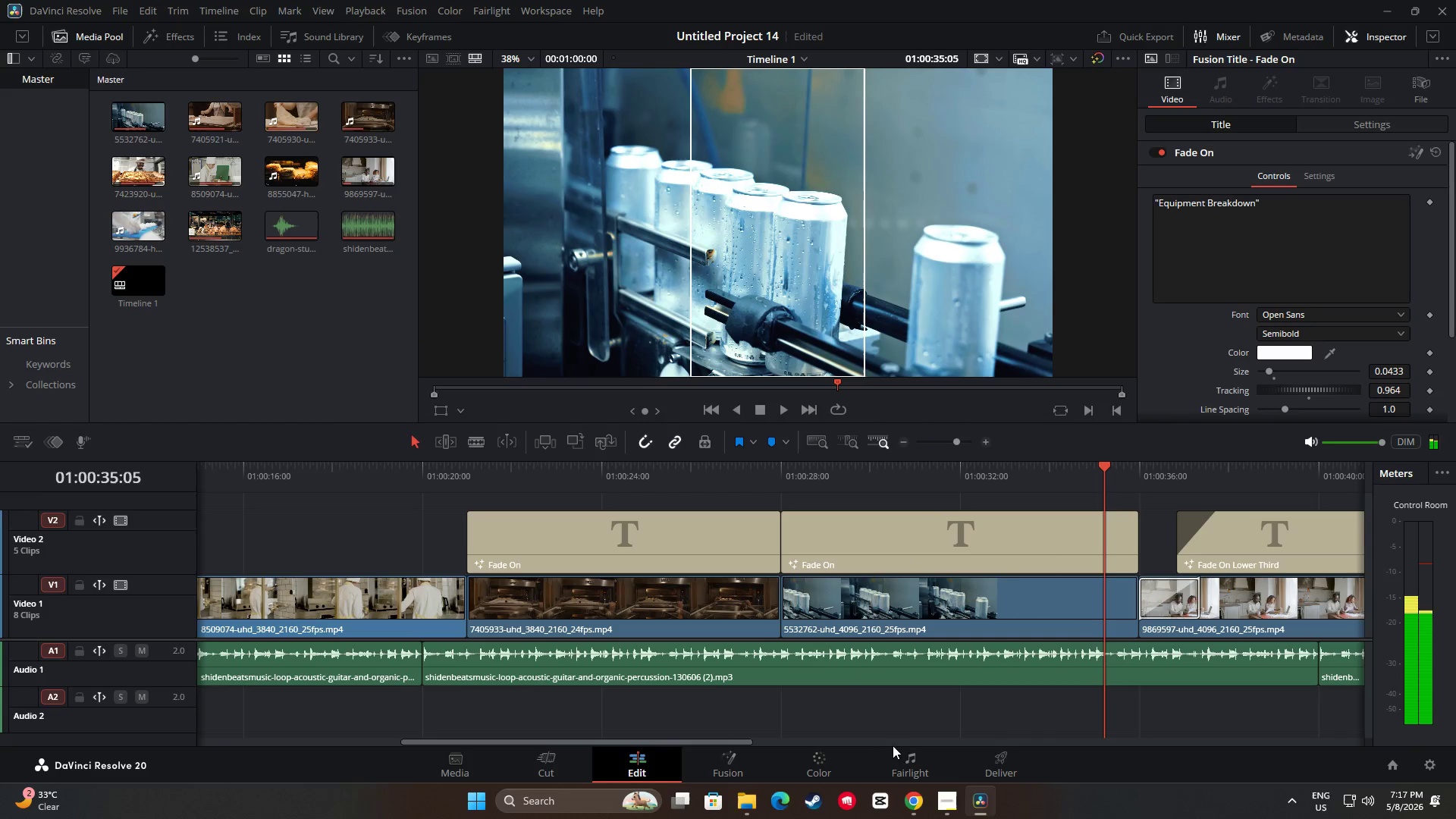 
left_click([854, 766])
 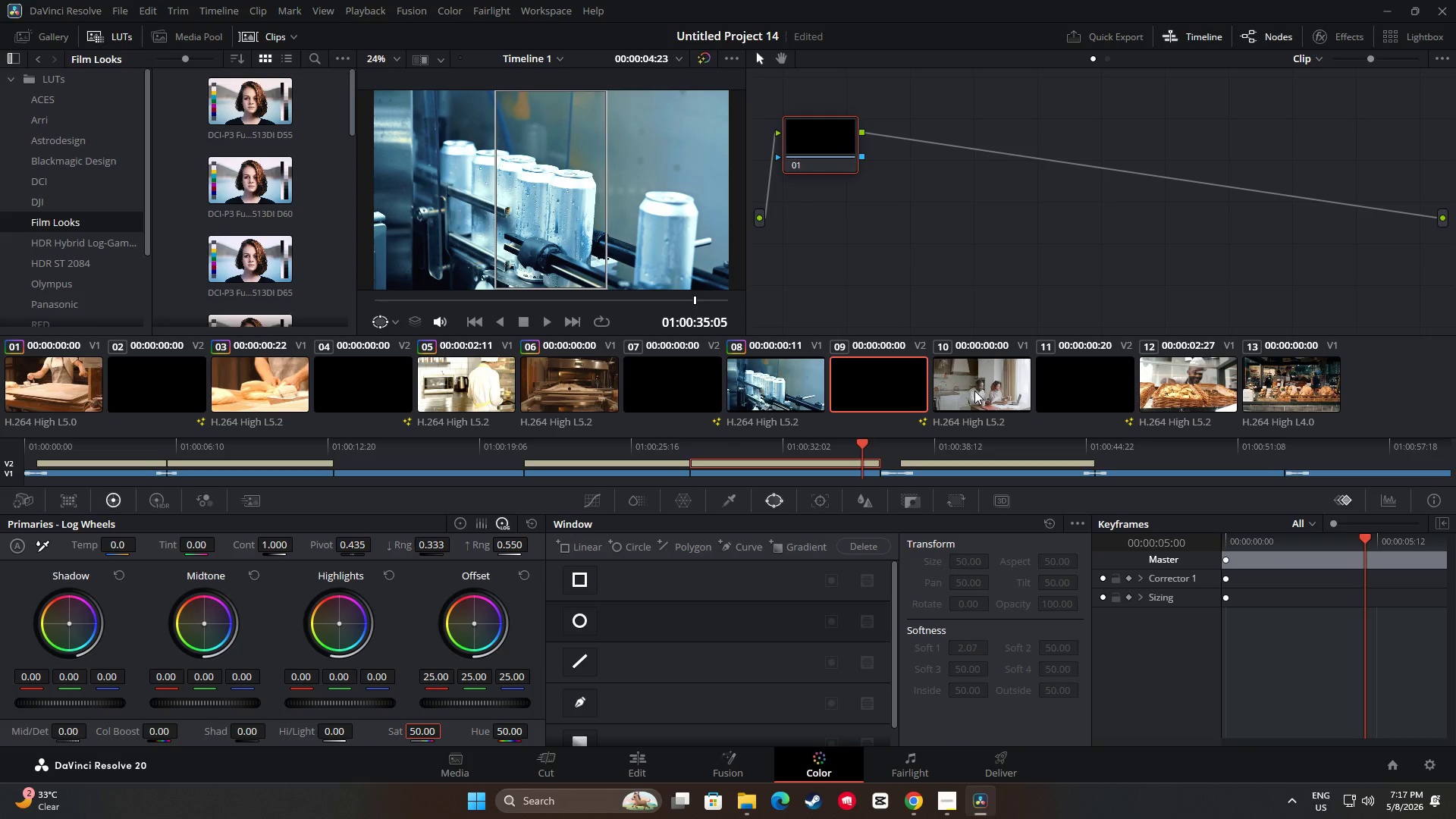 
left_click([974, 391])
 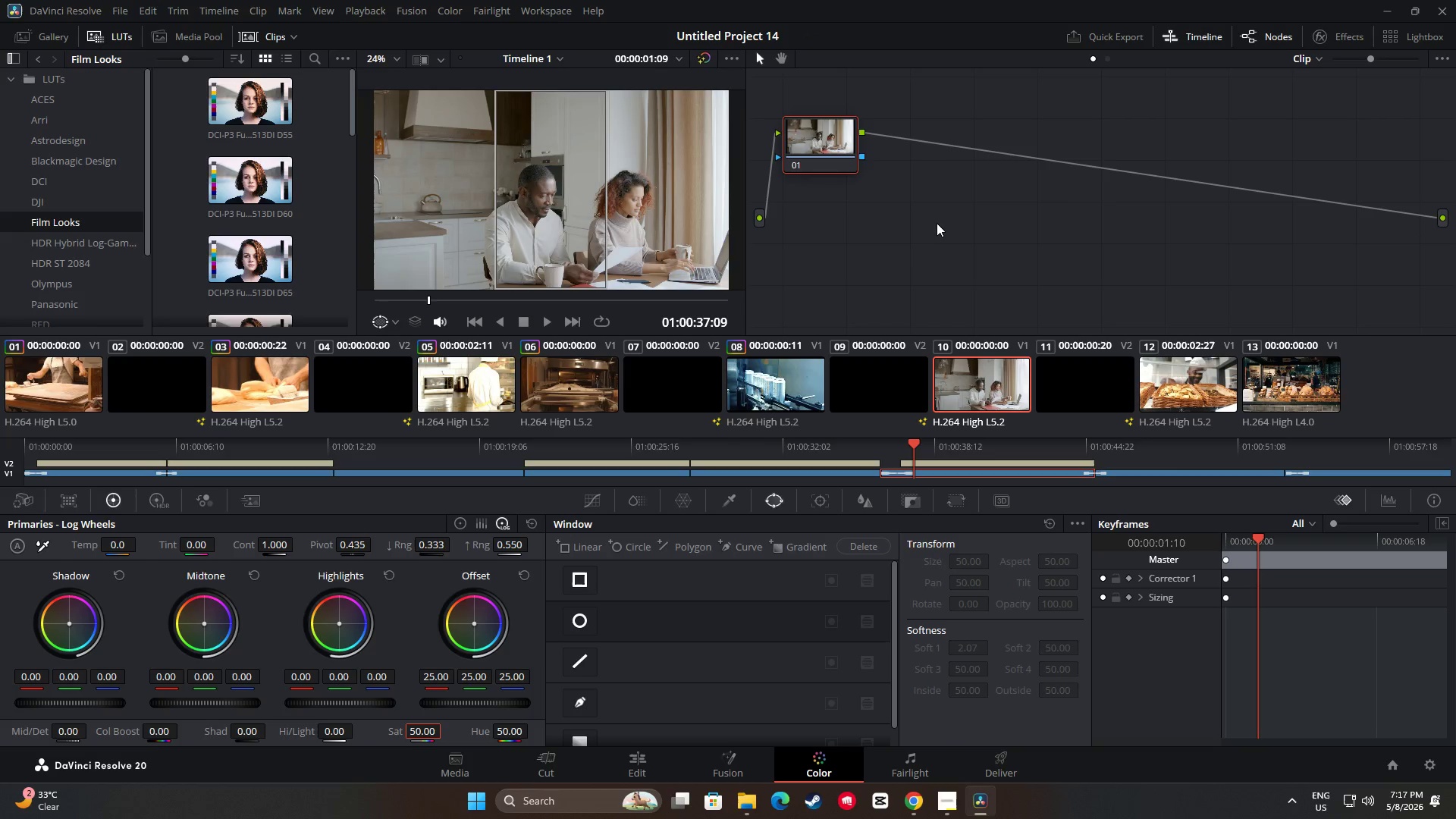 
key(Alt+S)
 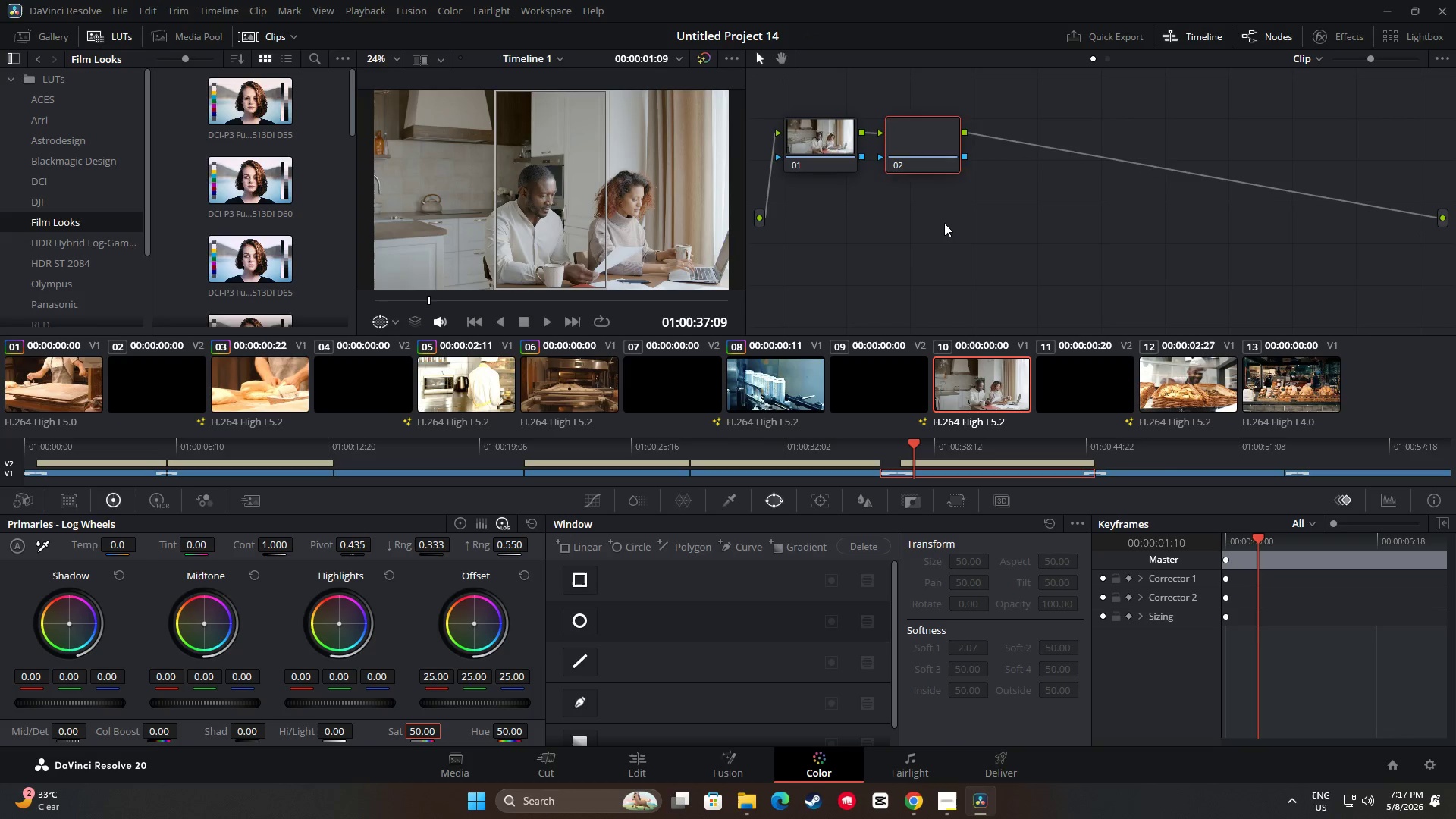 
key(Alt+S)
 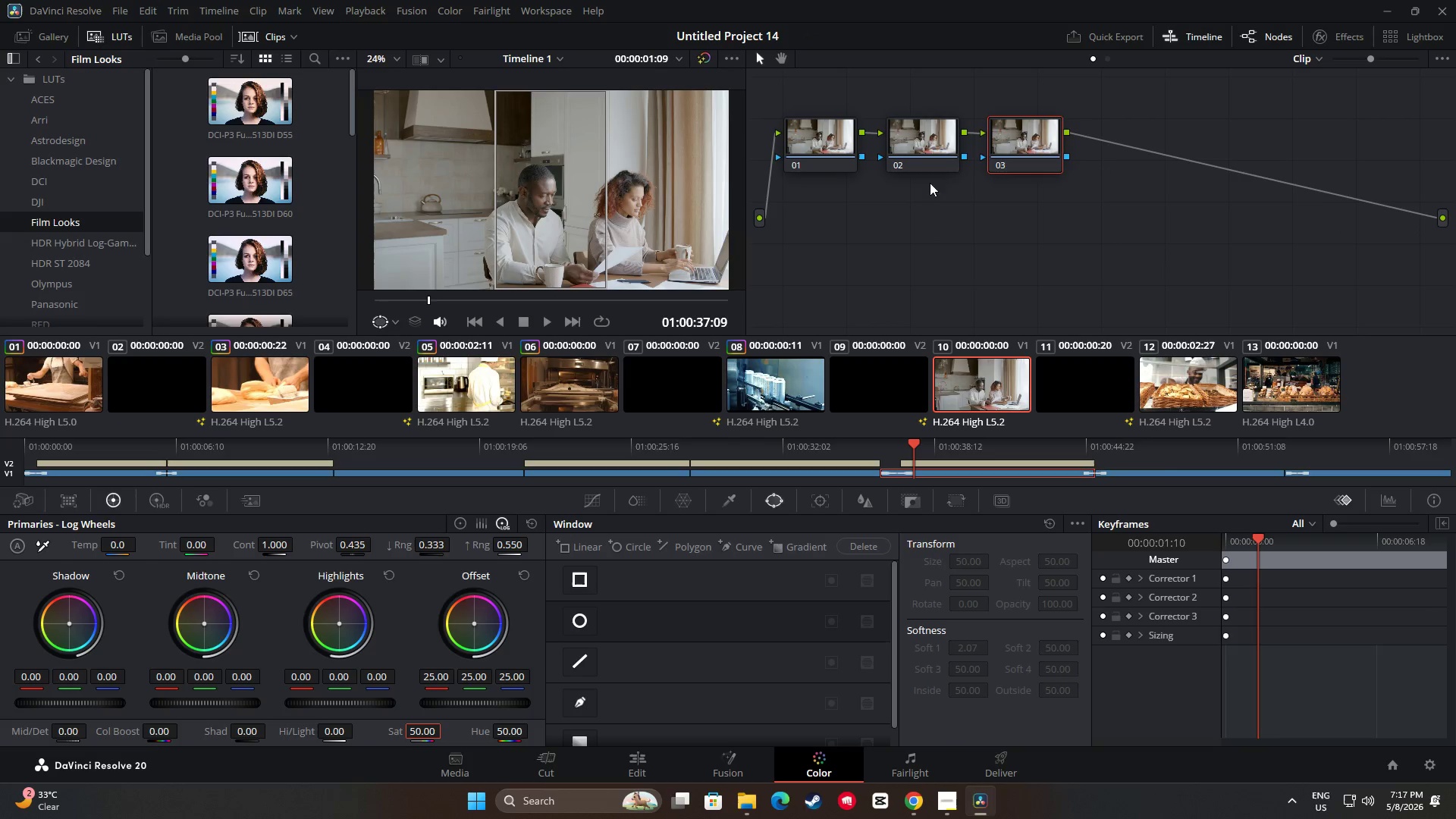 
left_click_drag(start_coordinate=[919, 145], to_coordinate=[906, 165])
 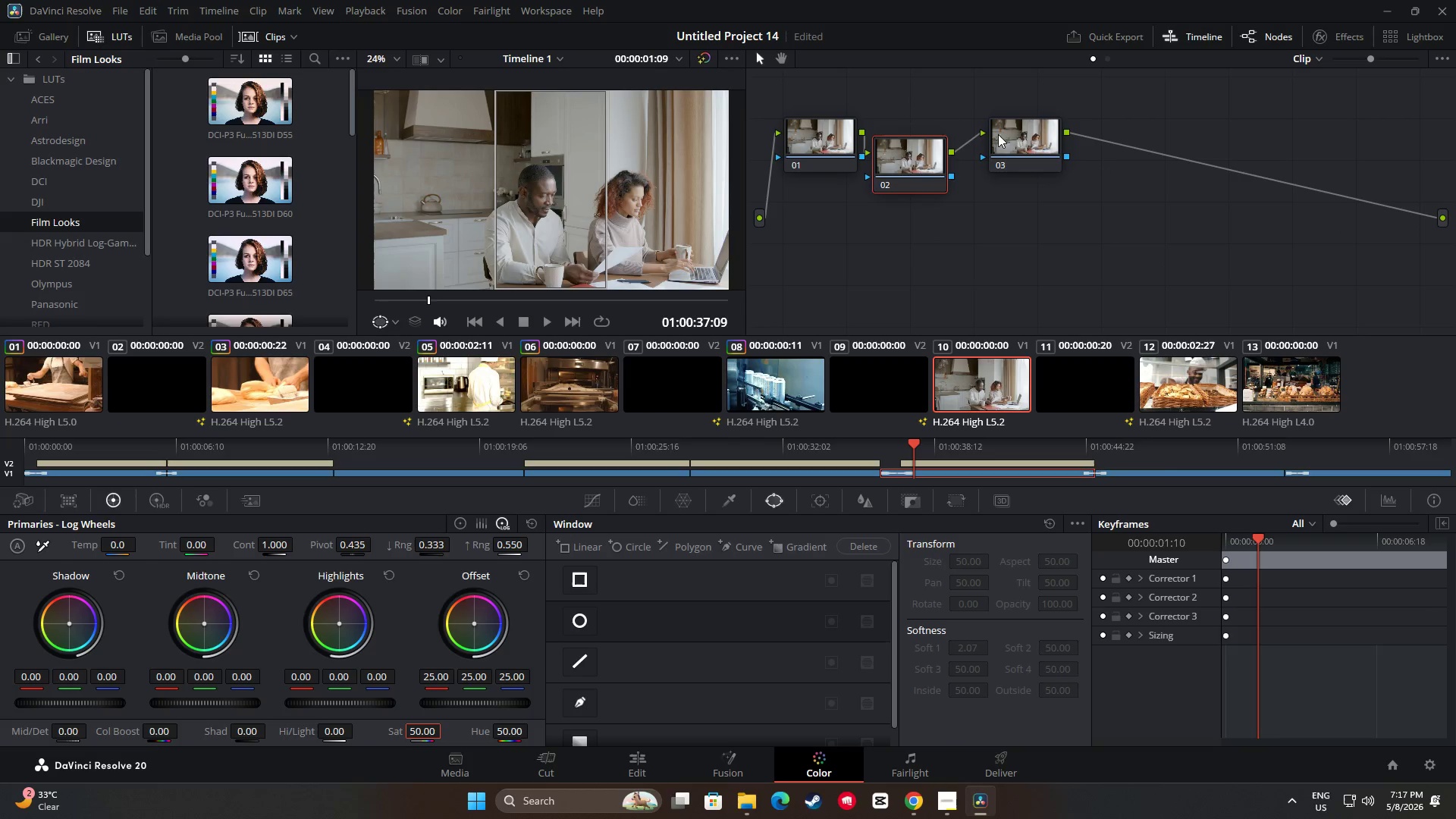 
left_click_drag(start_coordinate=[999, 134], to_coordinate=[974, 175])
 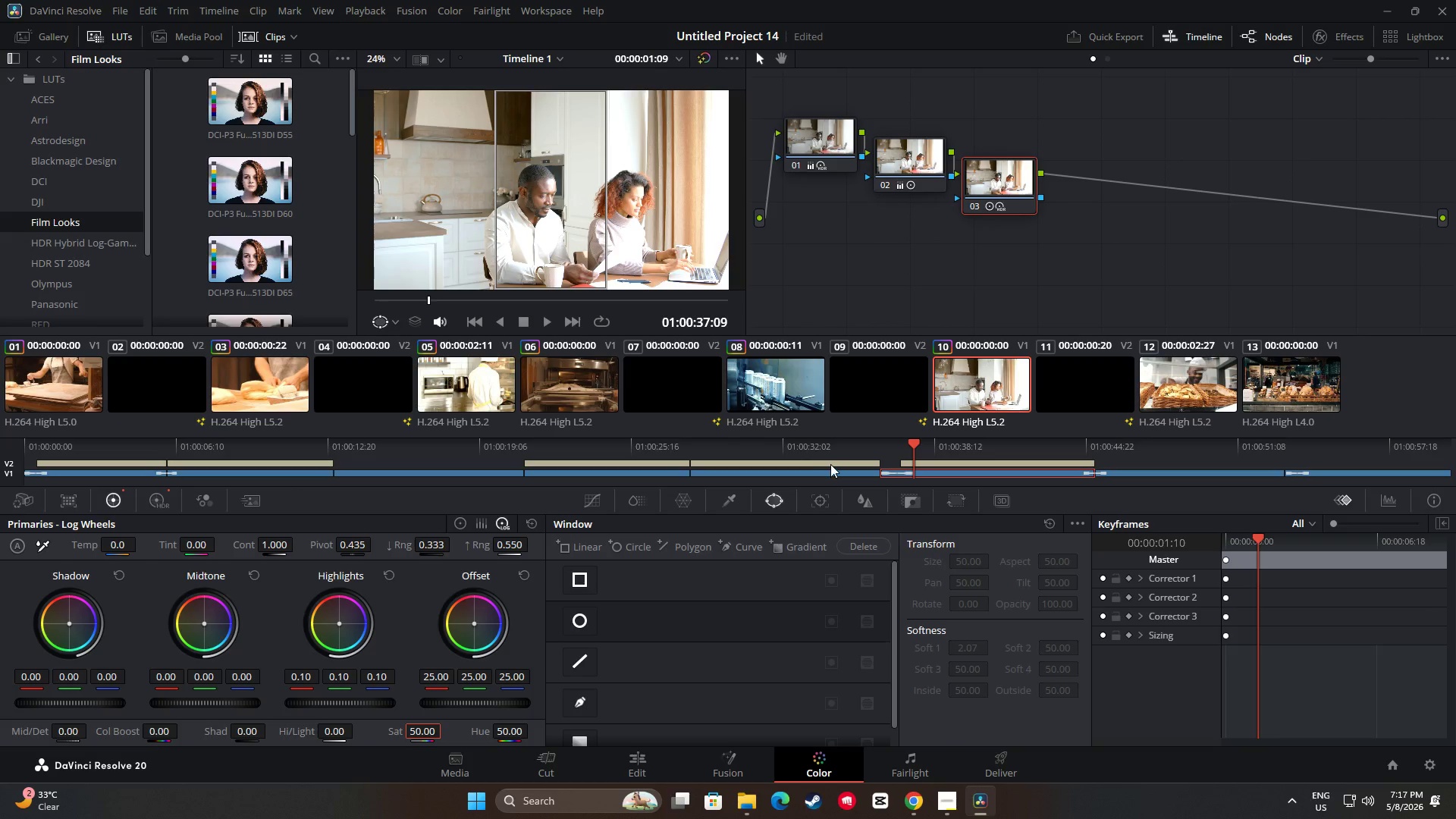 
wait(5.22)
 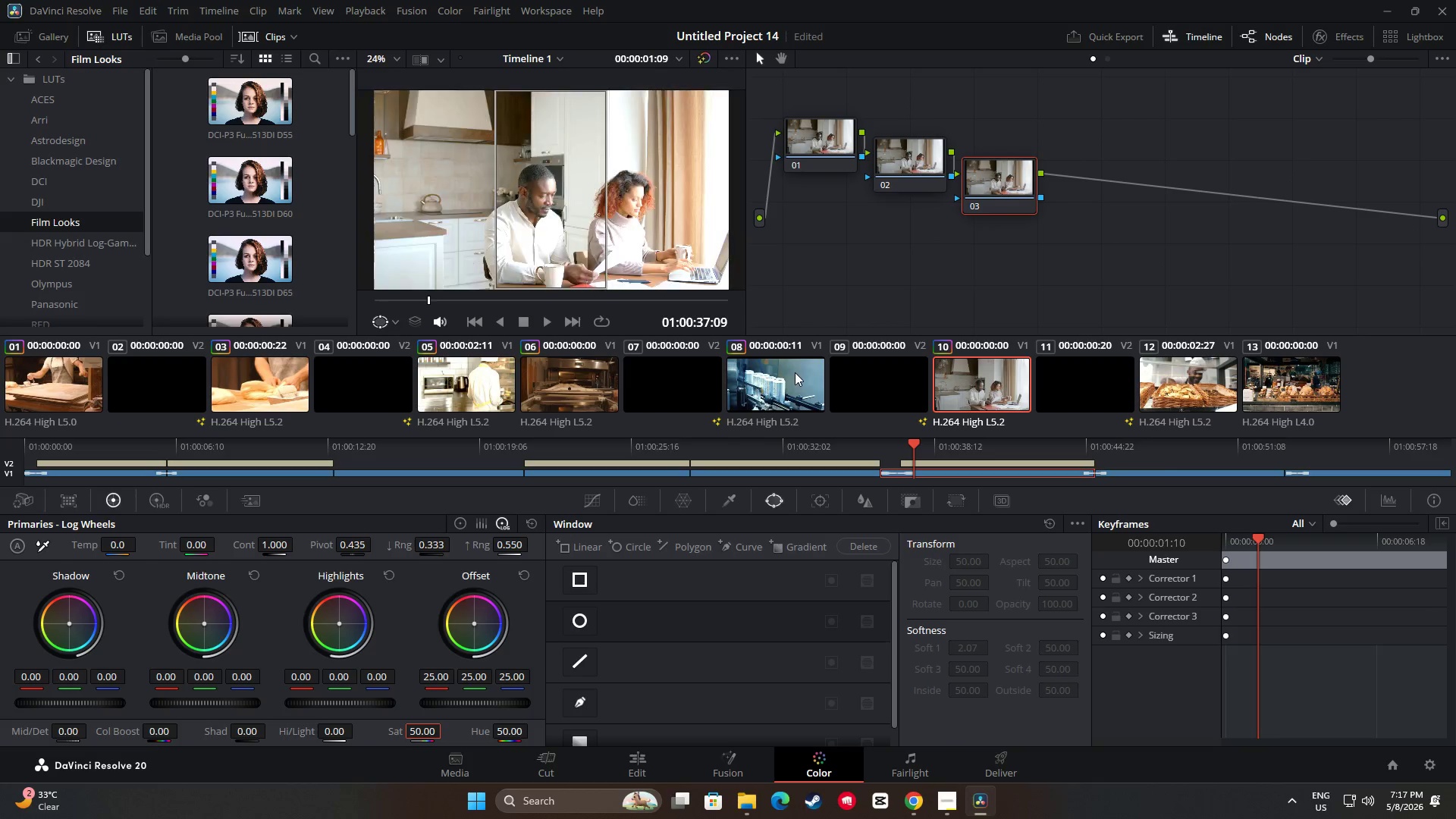 
left_click([640, 760])
 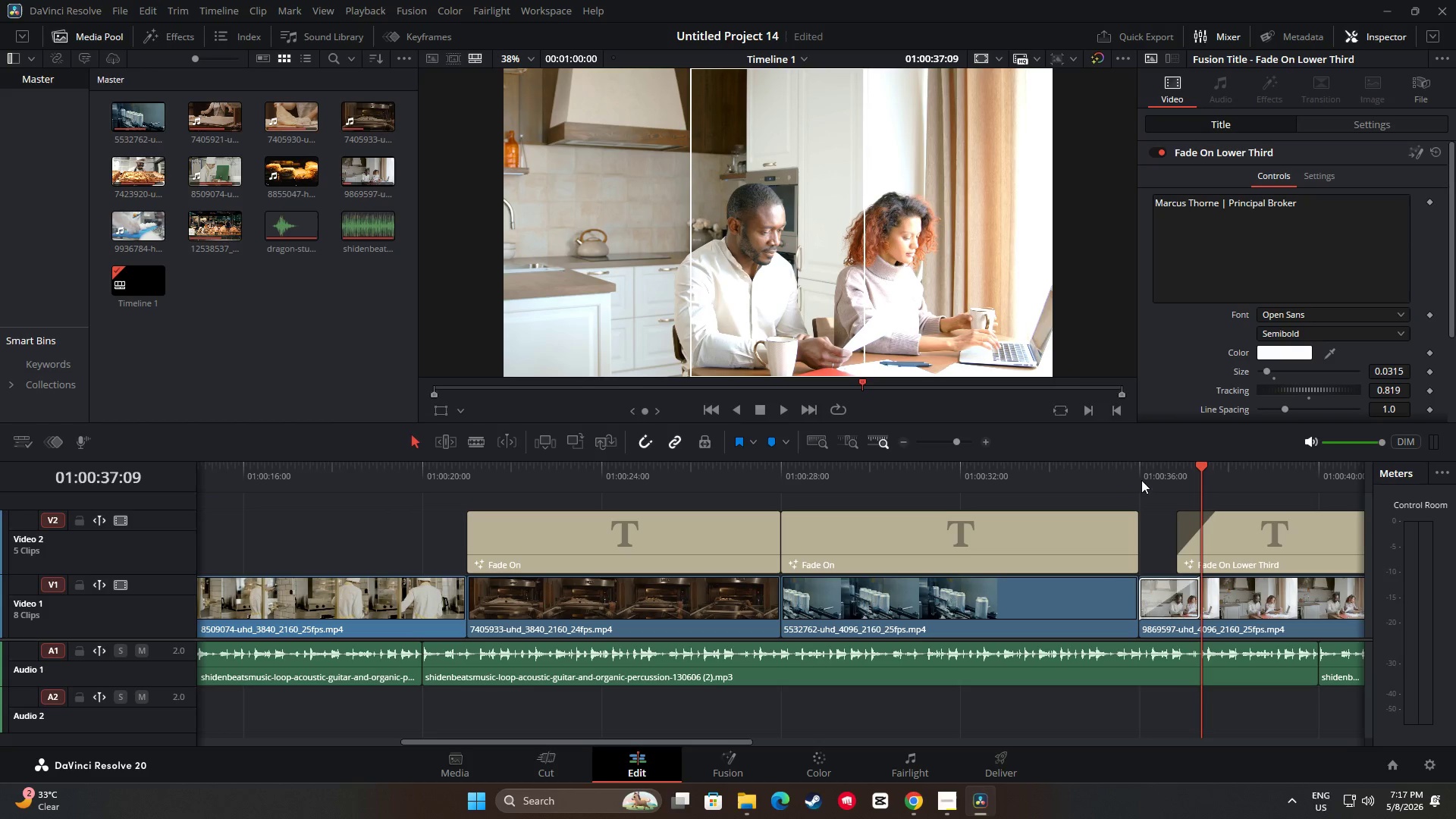 
left_click_drag(start_coordinate=[1197, 467], to_coordinate=[1068, 475])
 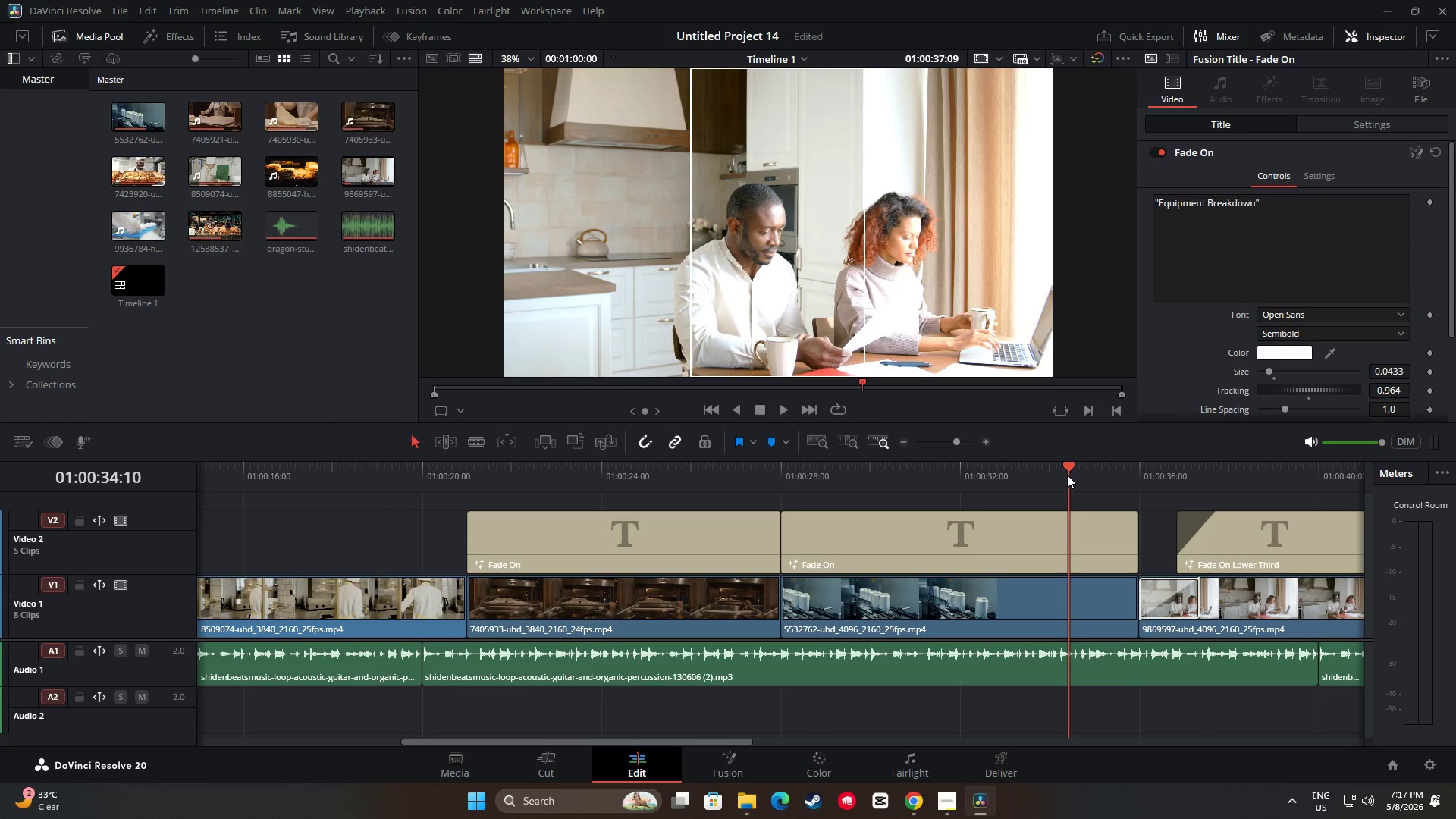 
key(Space)
 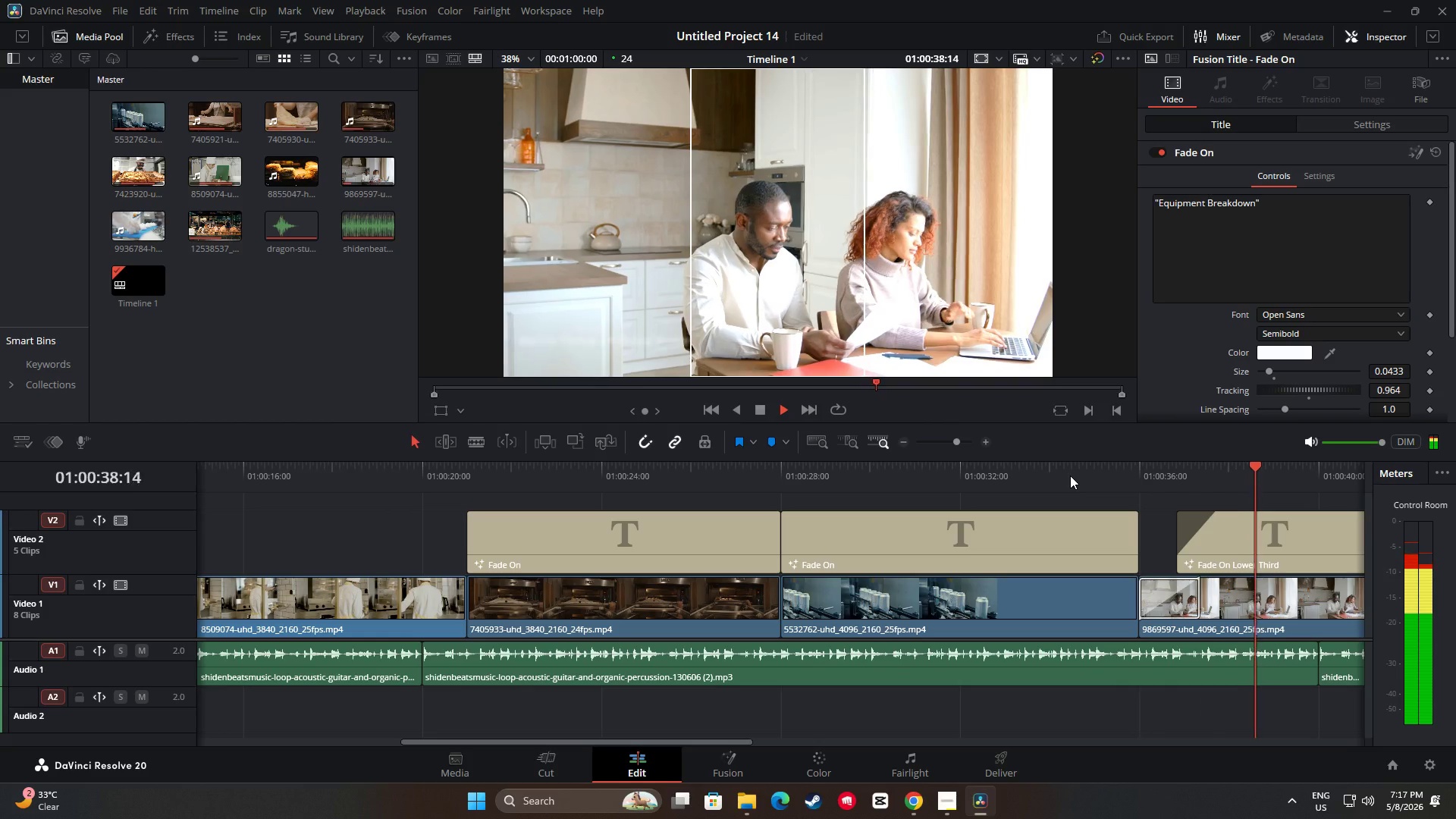 
wait(6.09)
 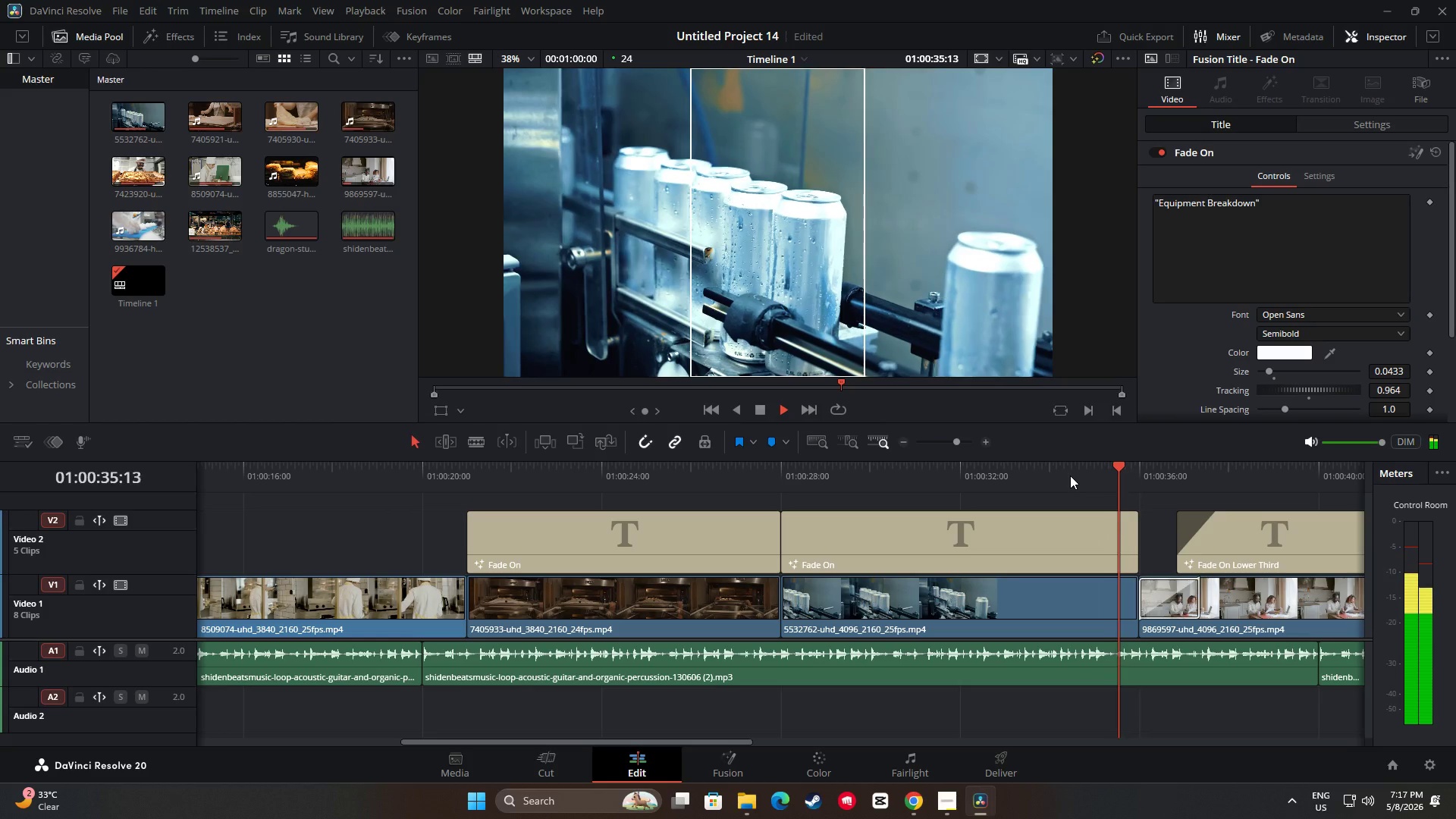 
key(Space)
 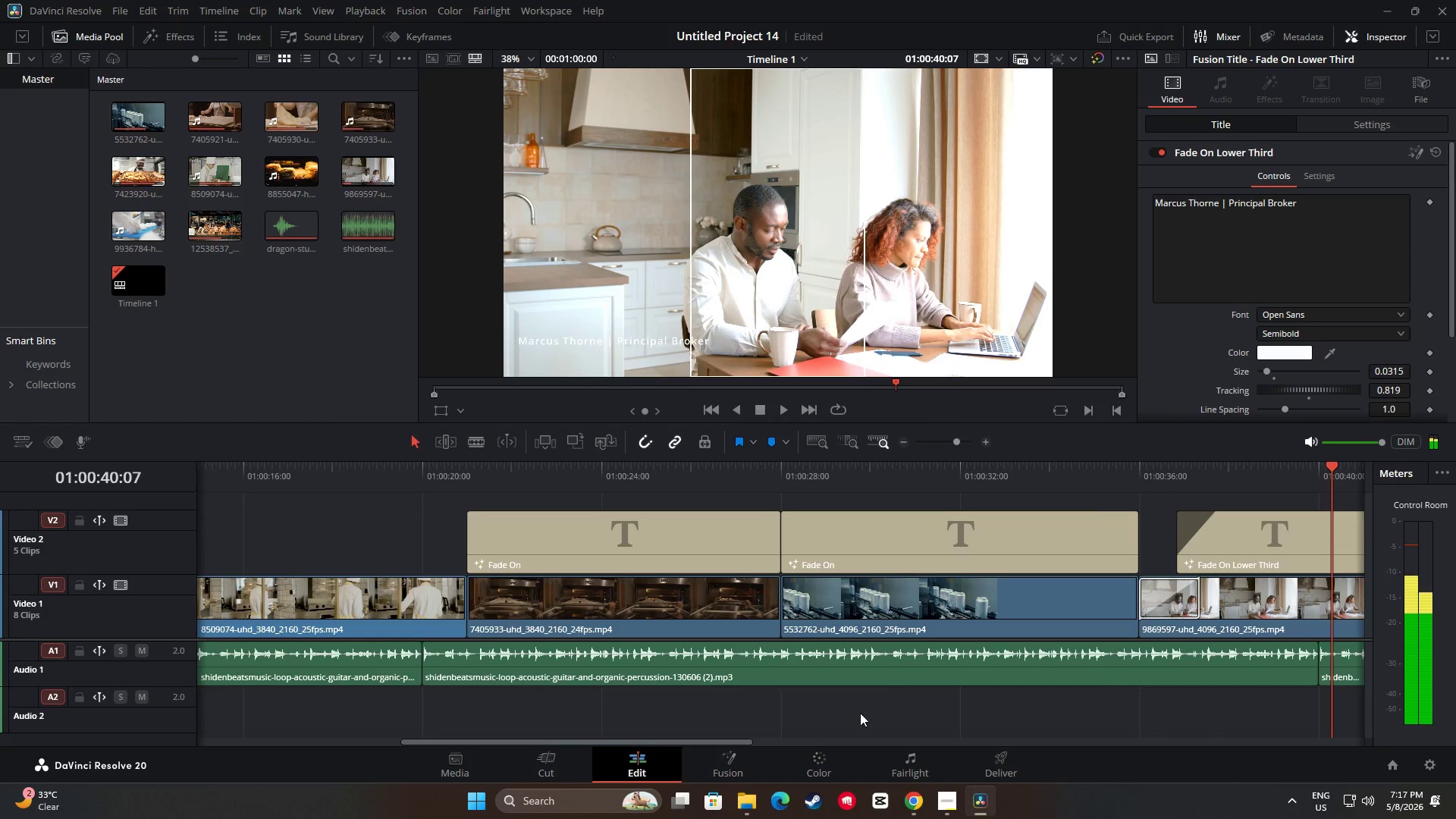 
left_click([809, 767])
 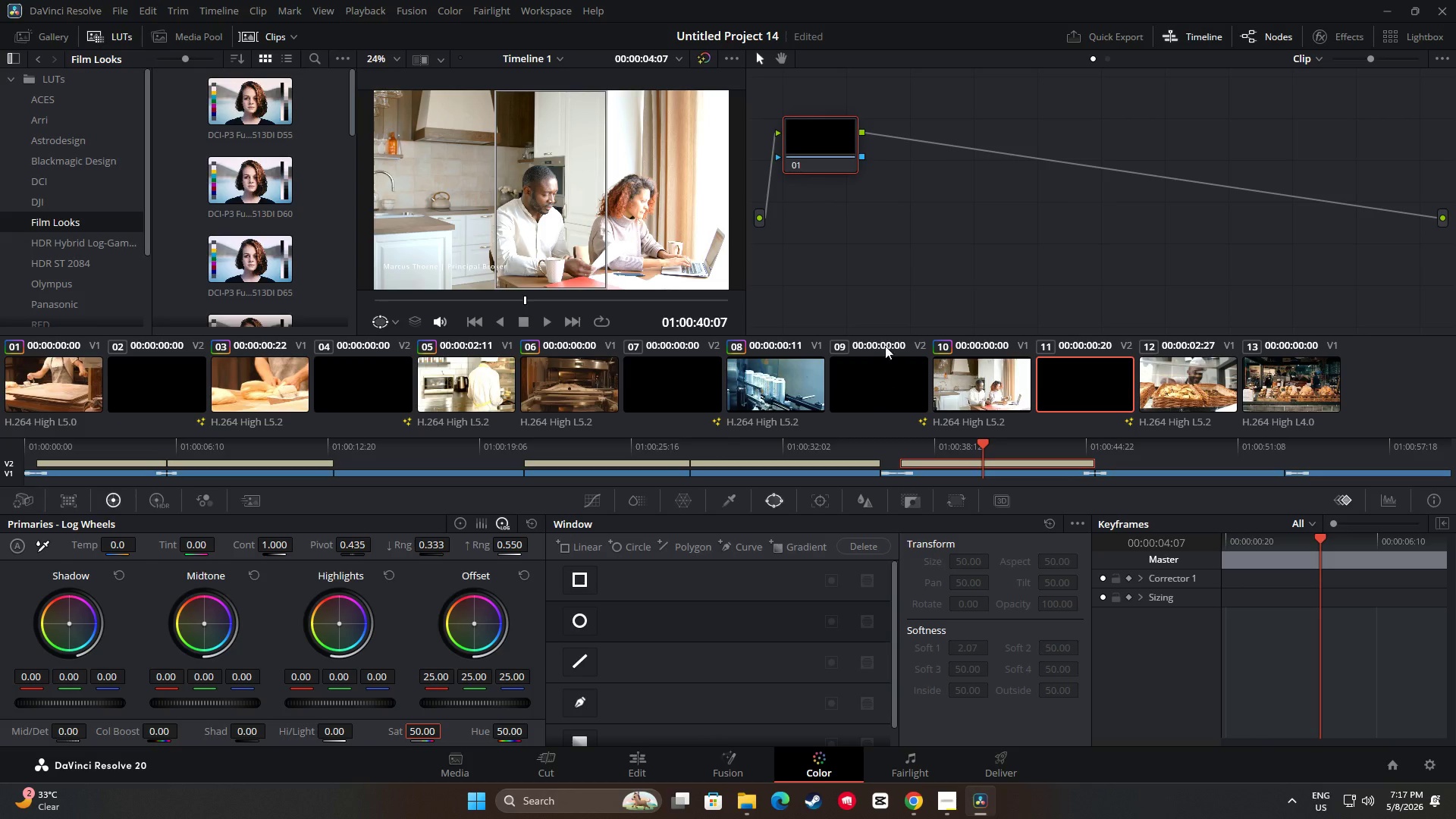 
left_click([858, 236])
 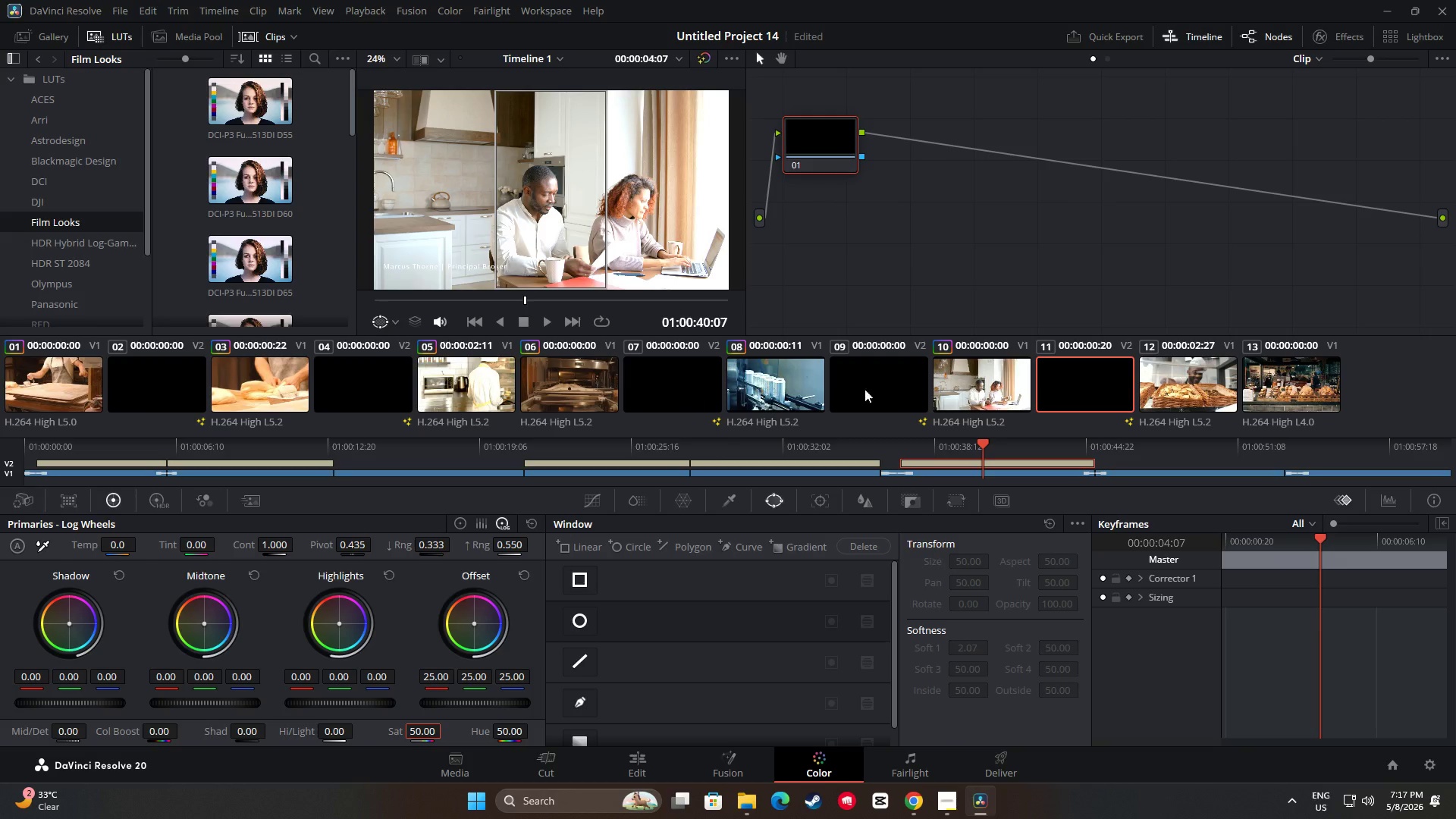 
left_click([1006, 377])
 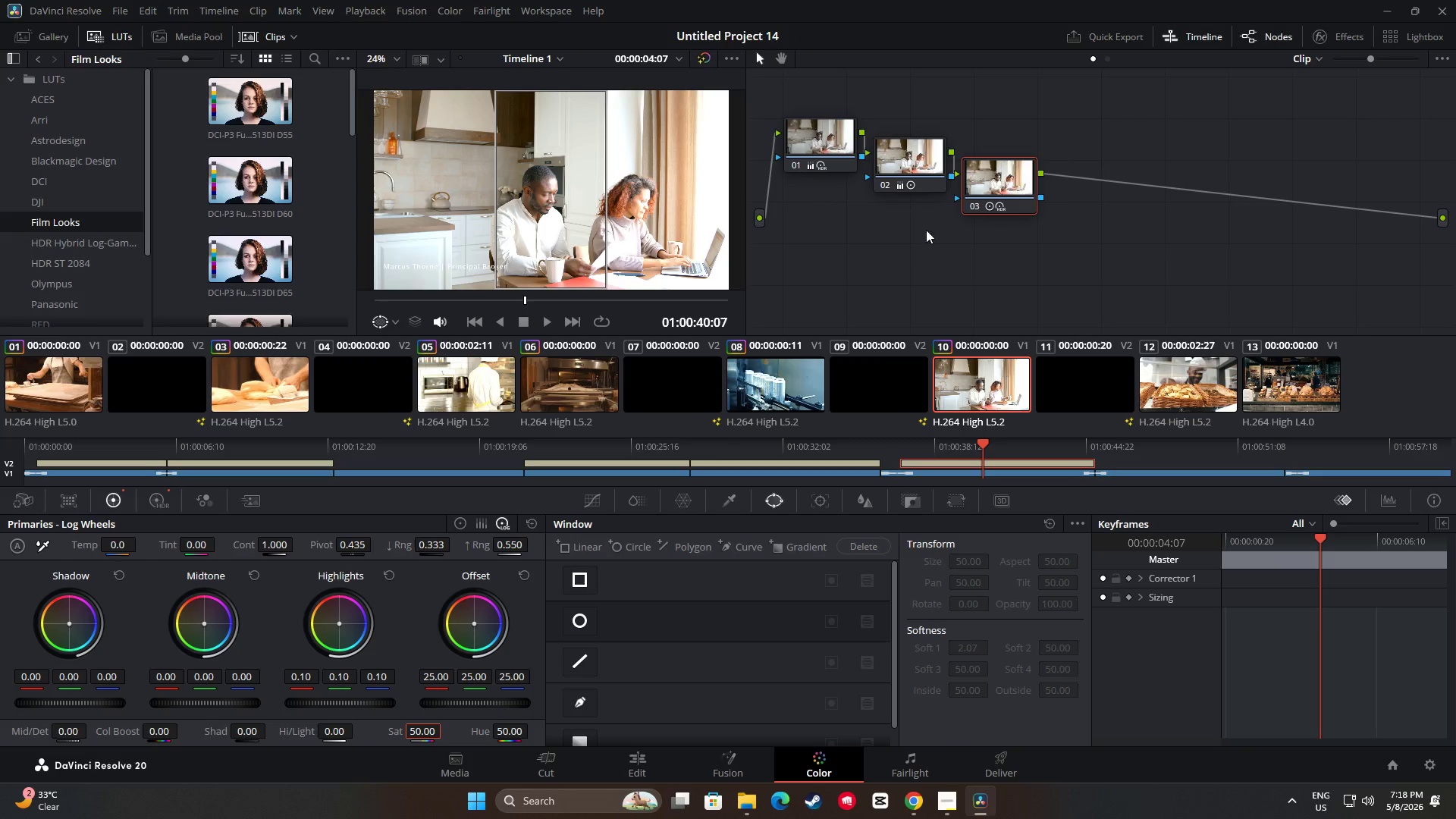 
left_click_drag(start_coordinate=[925, 224], to_coordinate=[926, 219])
 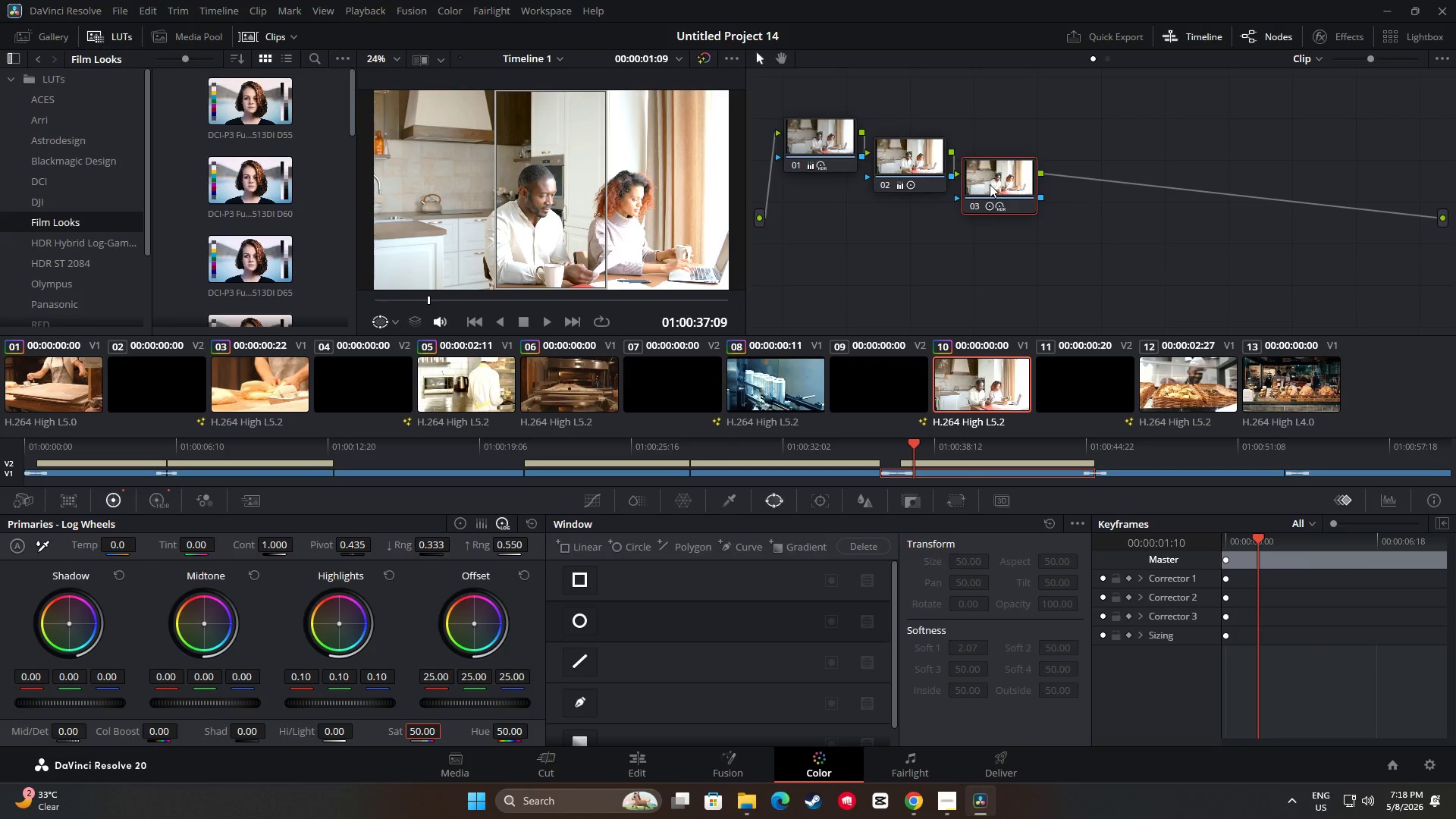 
left_click([898, 162])
 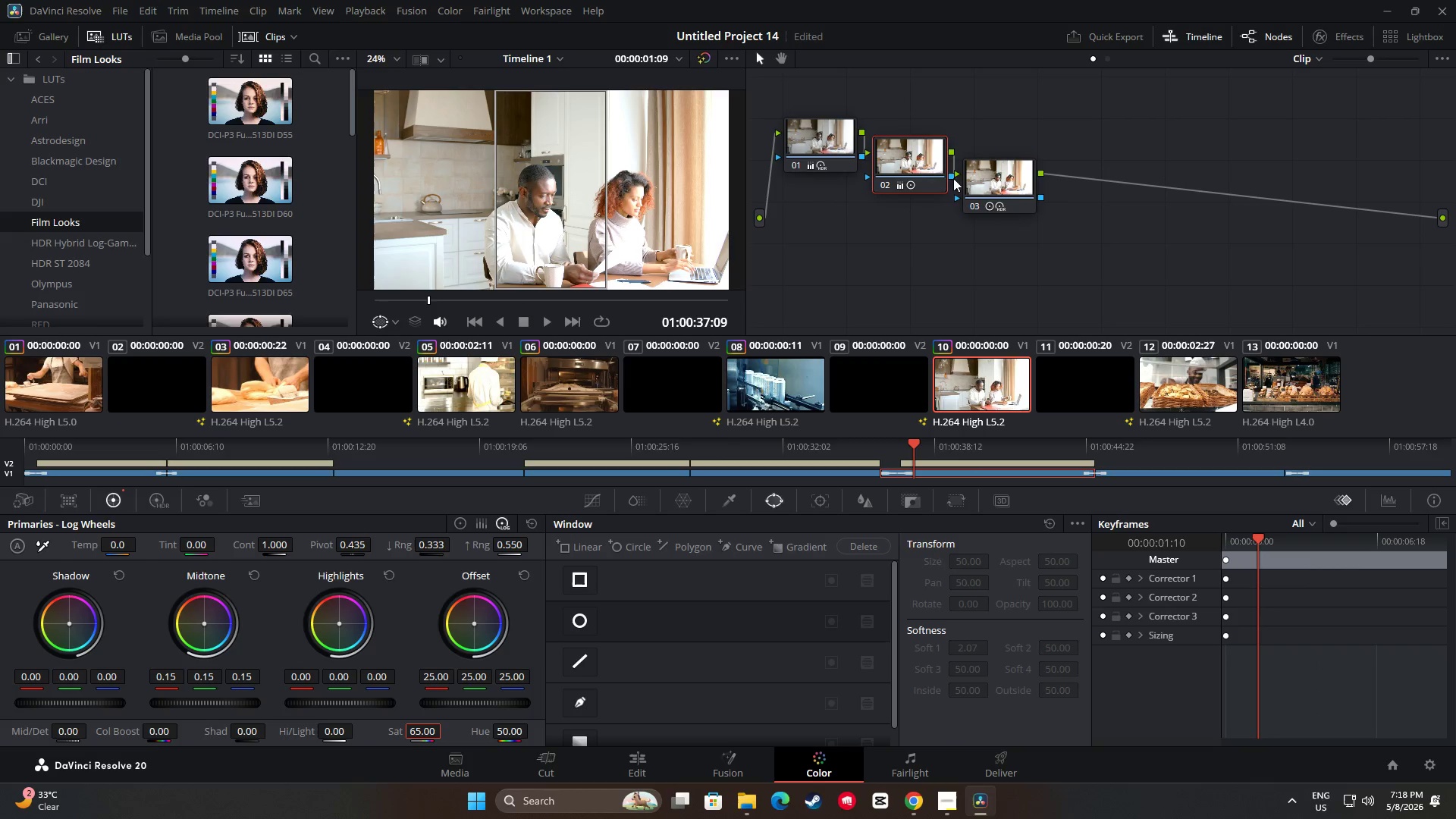 
left_click([993, 187])
 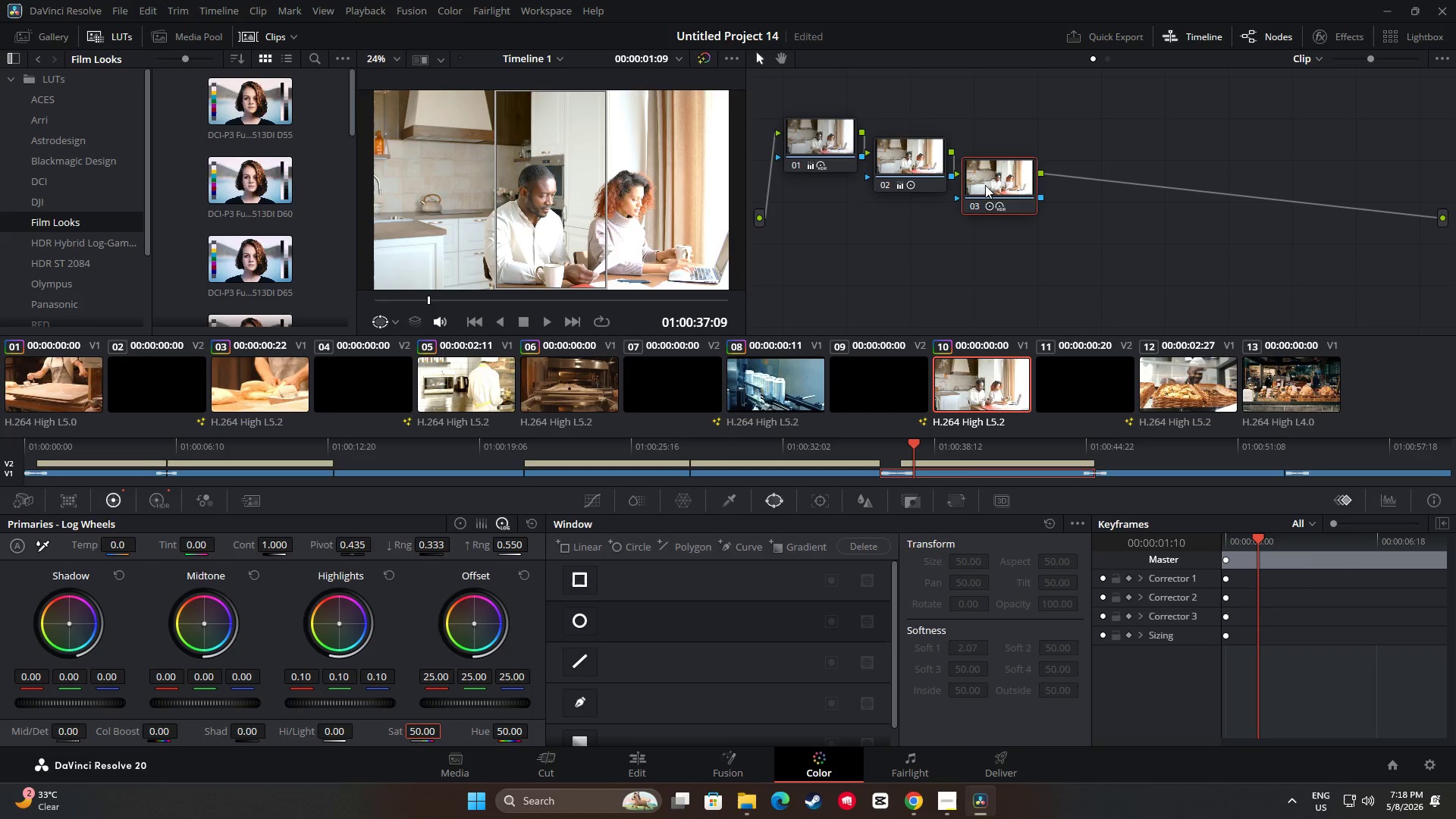 
left_click([930, 170])
 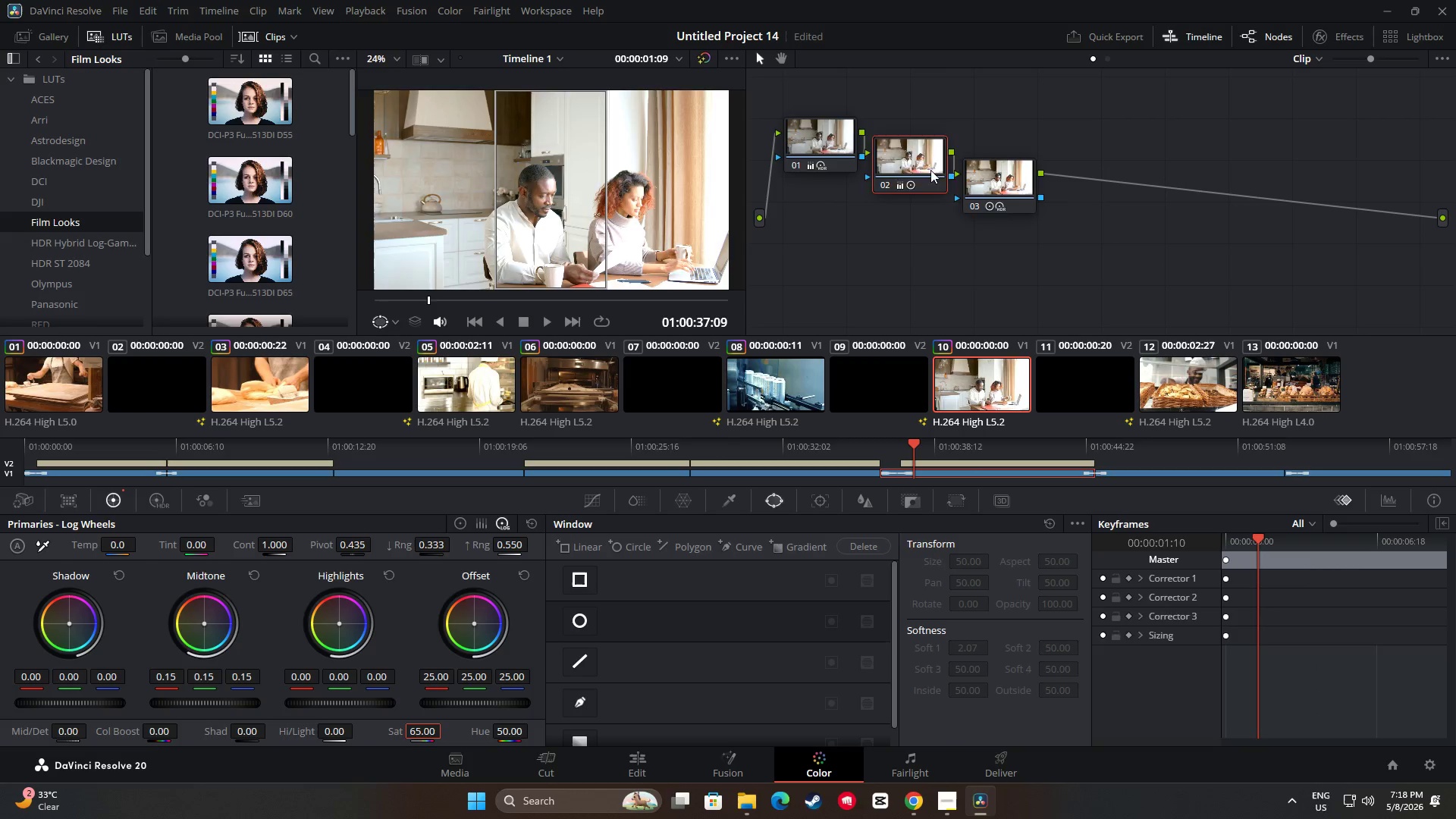 
key(Backspace)
 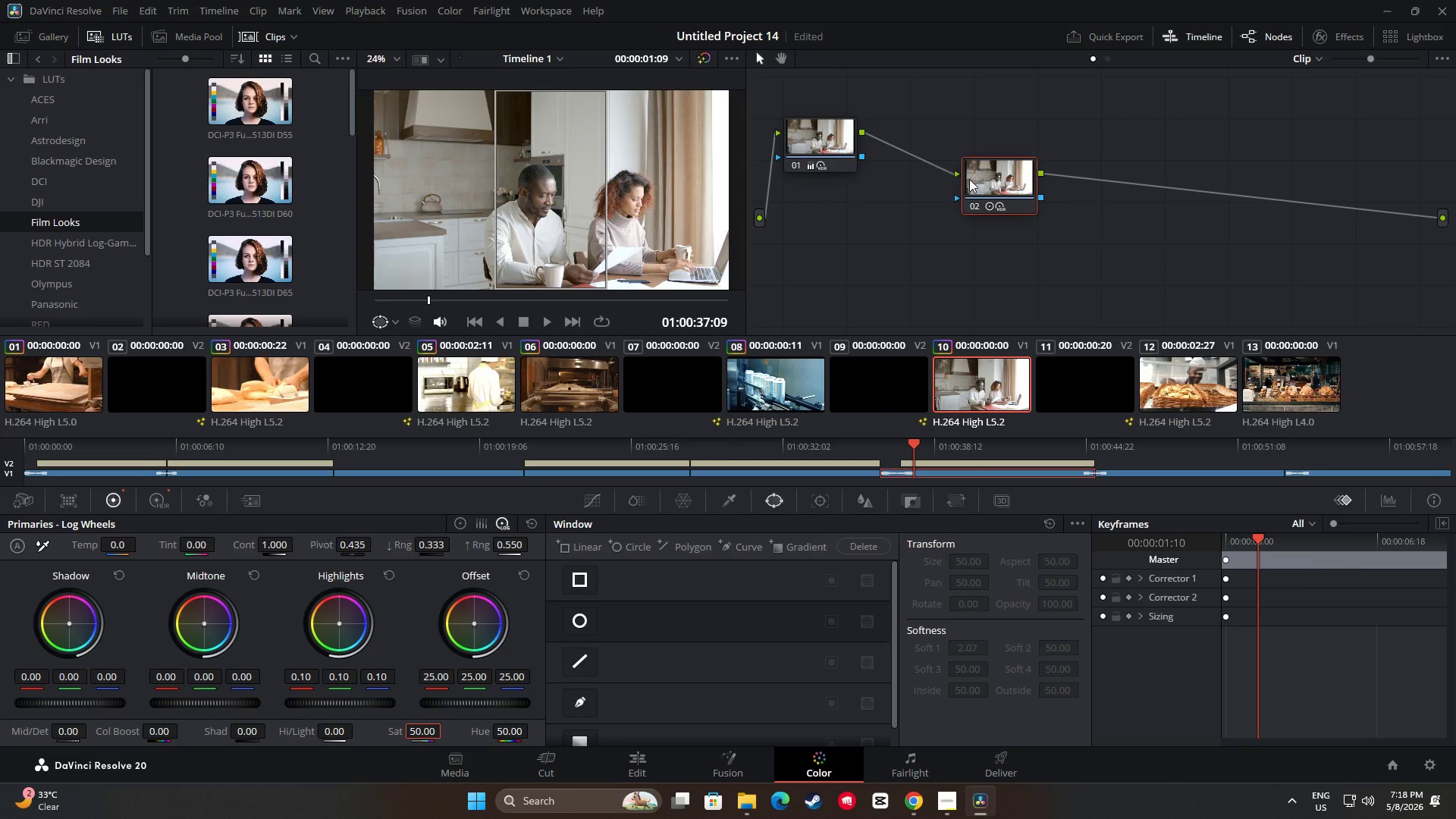 
left_click([982, 180])
 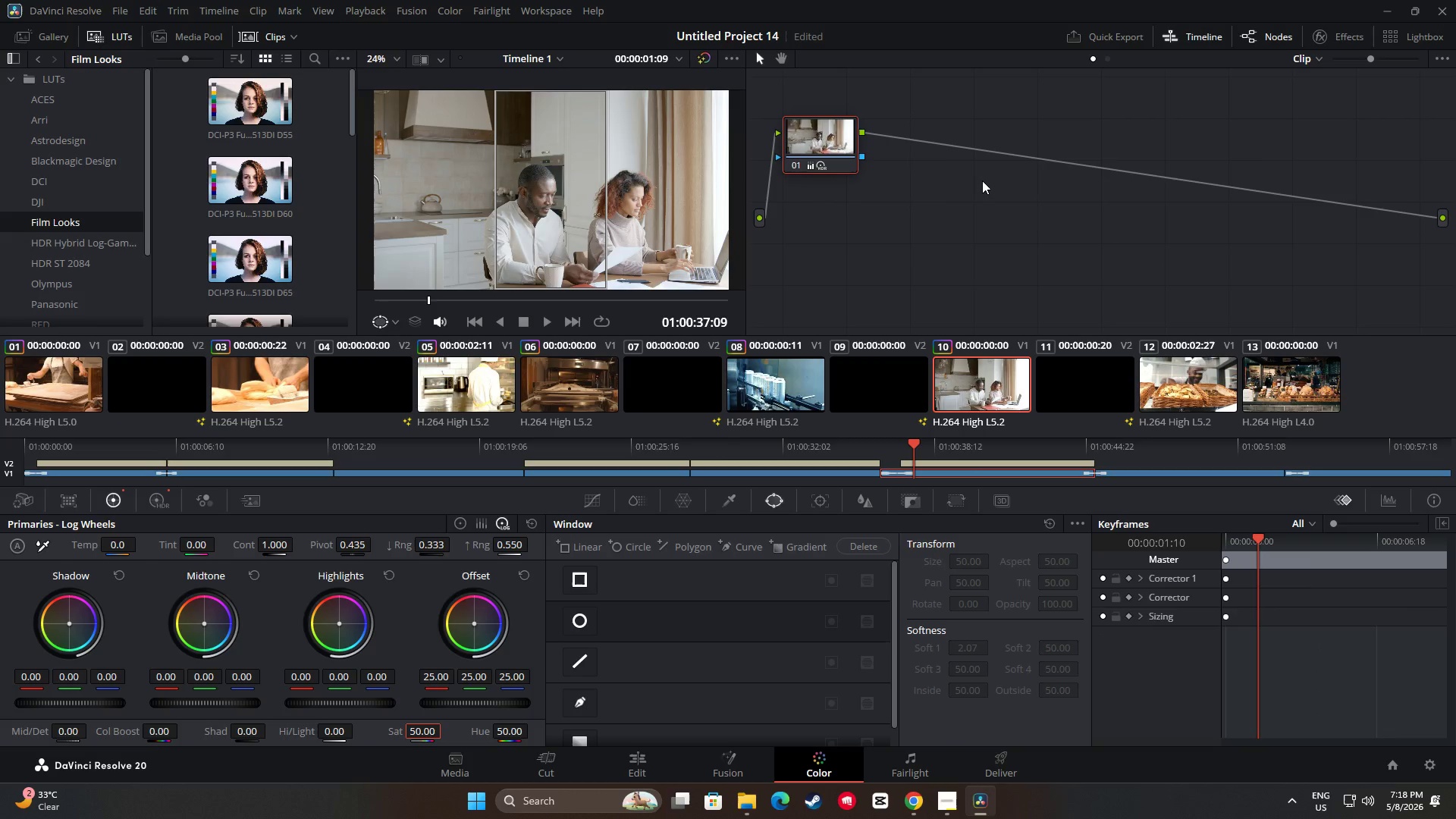 
key(Backspace)
 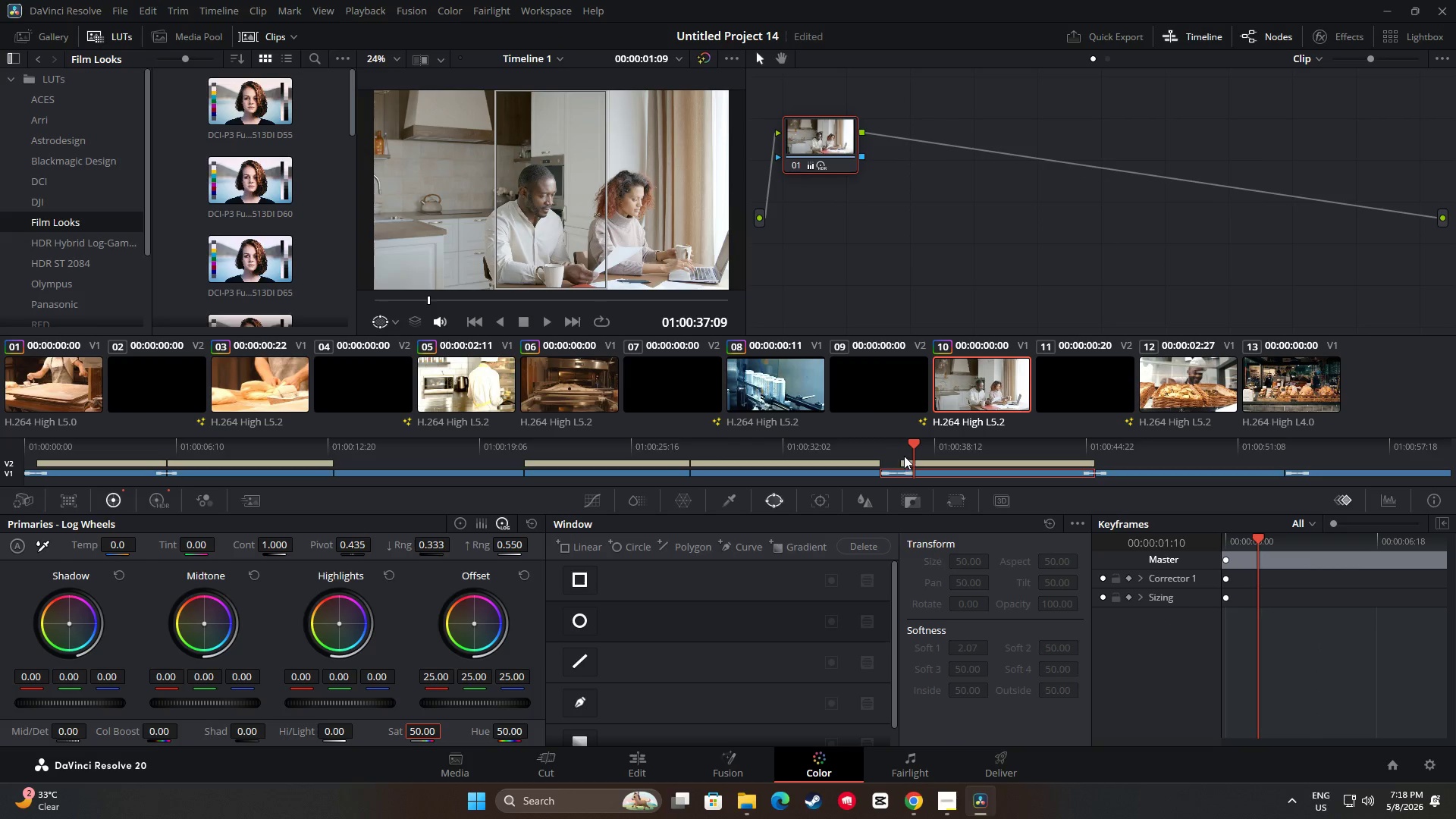 
wait(6.7)
 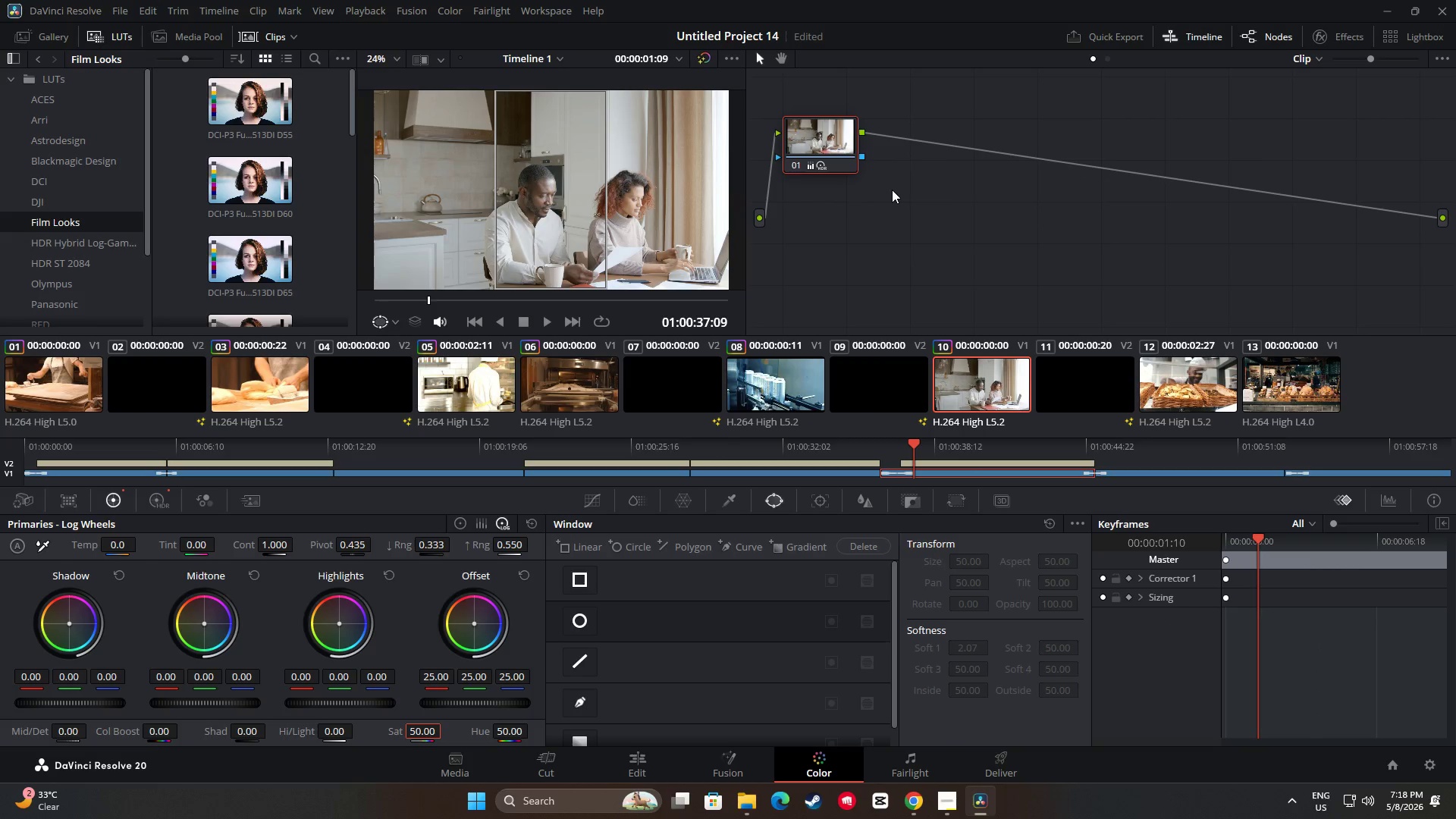 
left_click([1179, 393])
 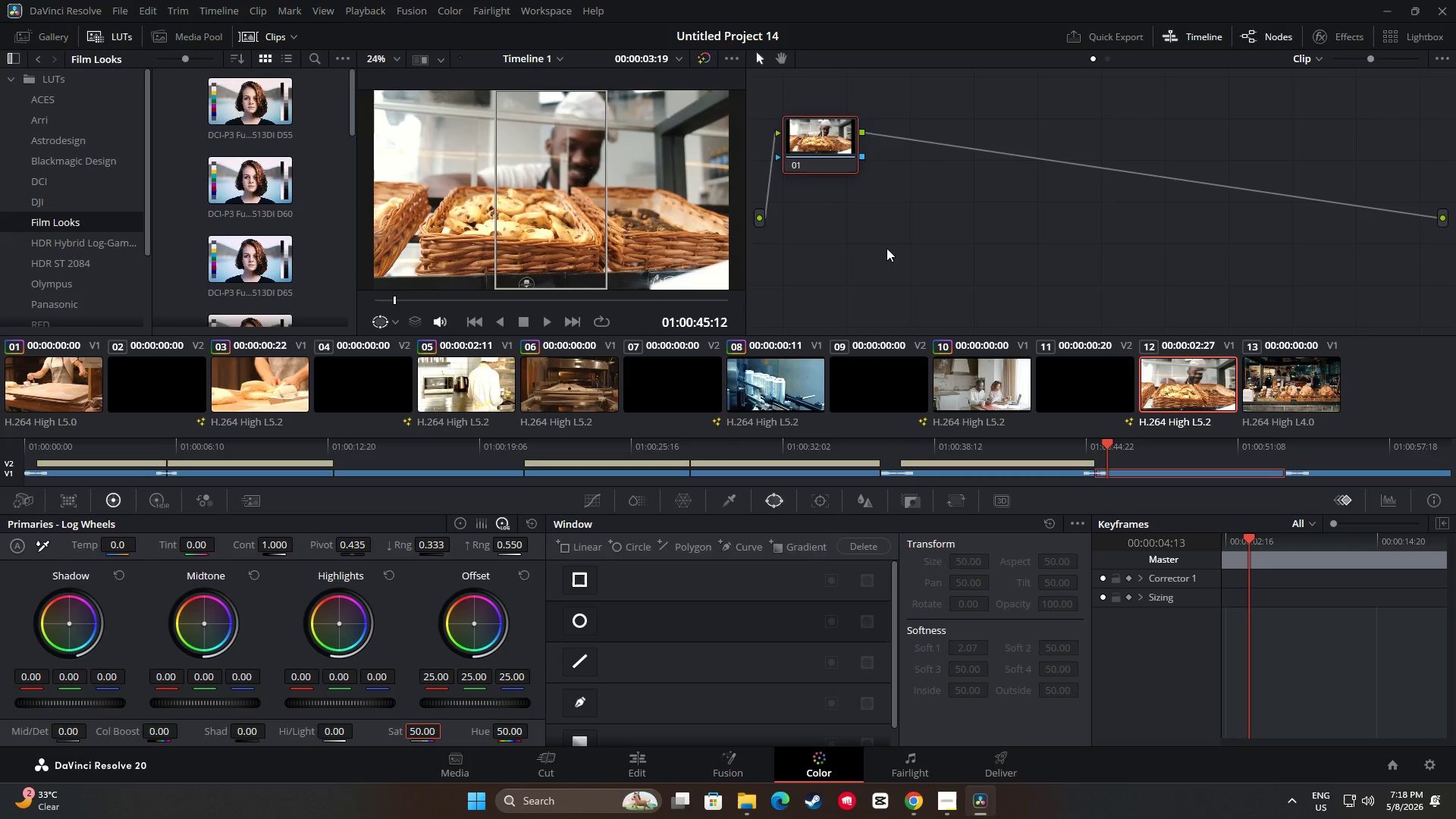 
key(Alt+S)
 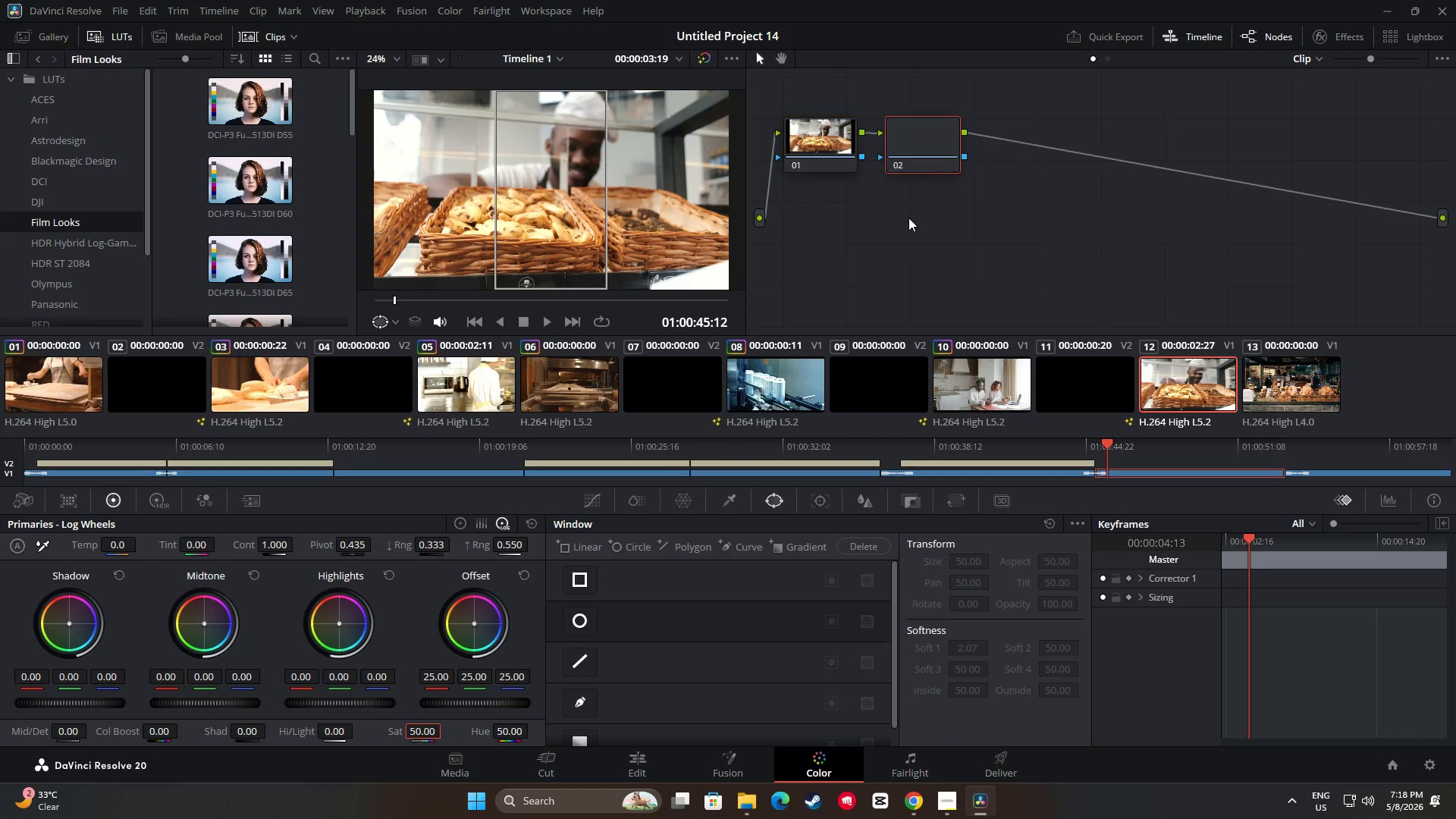 
key(Alt+S)
 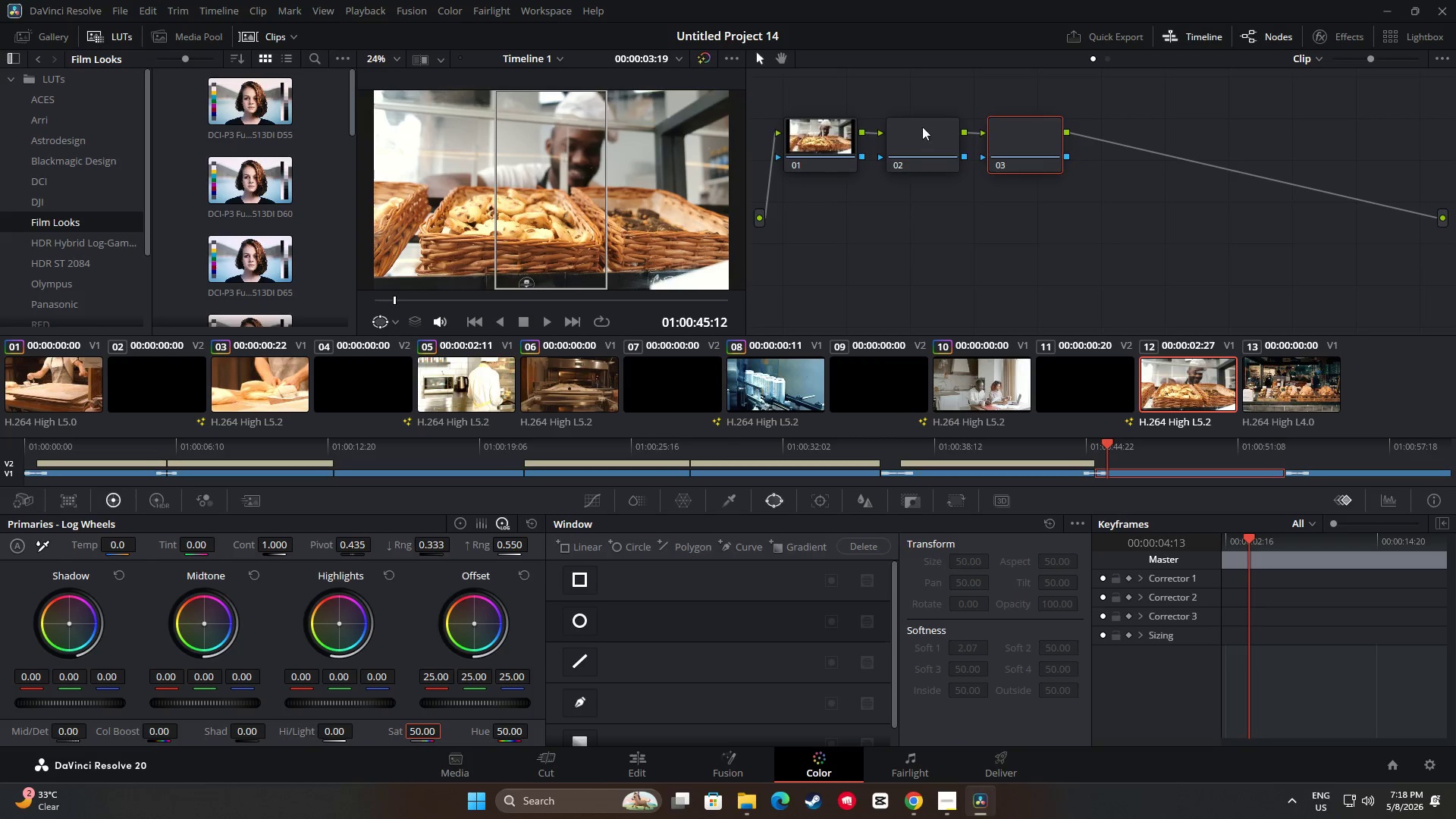 
left_click_drag(start_coordinate=[922, 127], to_coordinate=[909, 148])
 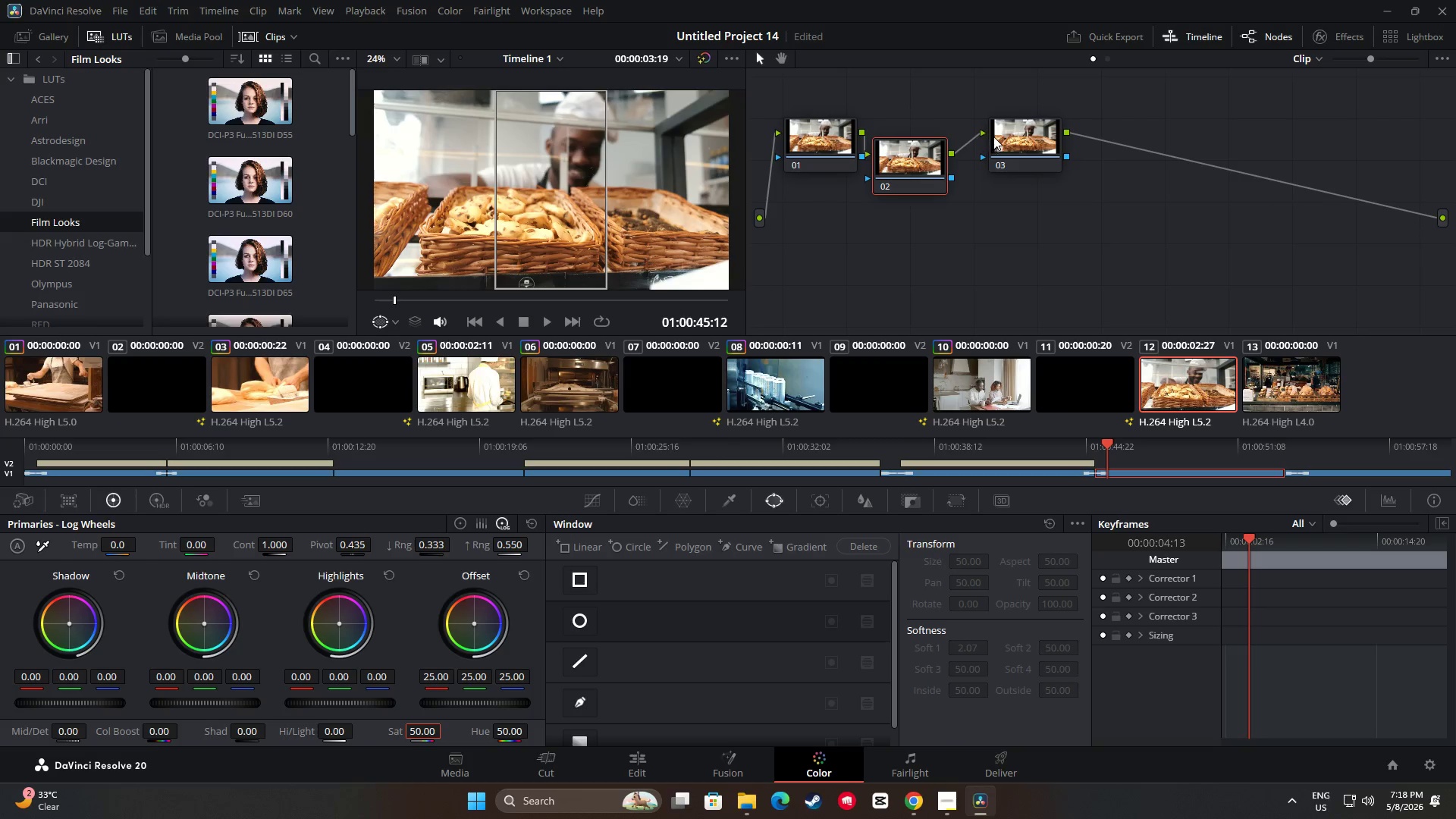 
left_click_drag(start_coordinate=[996, 136], to_coordinate=[970, 179])
 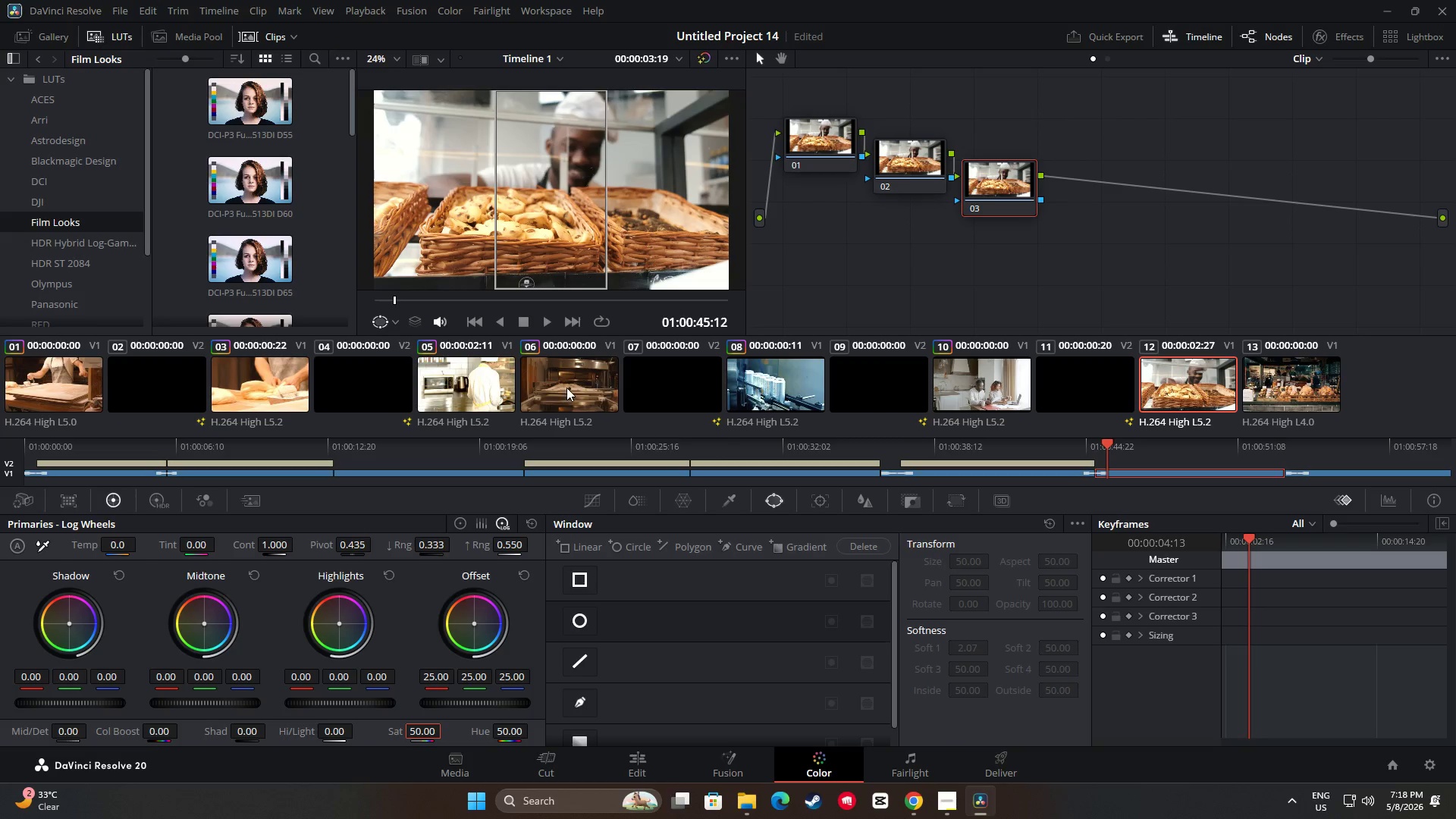 
middle_click([568, 387])
 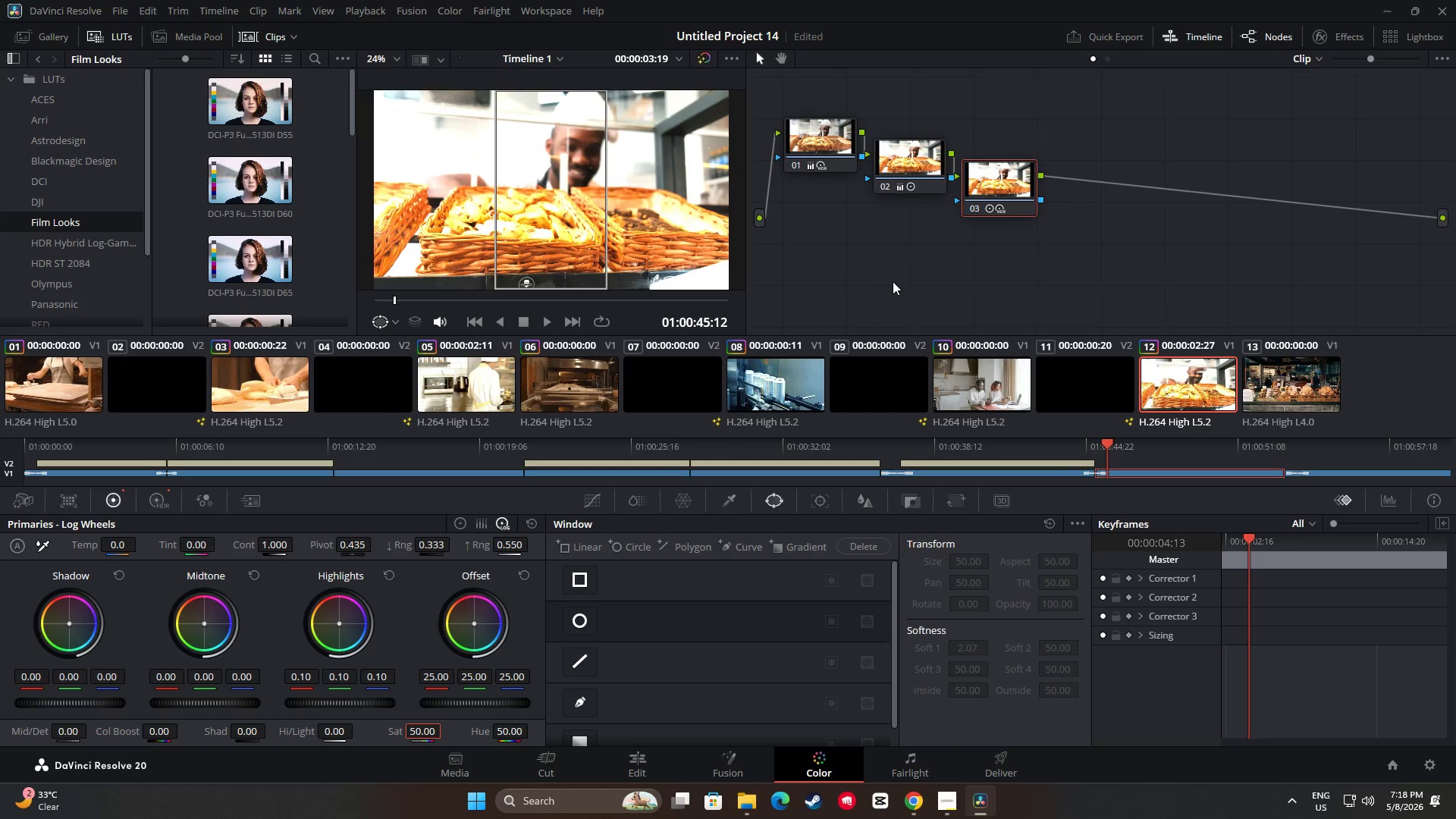 
hold_key(key=ControlLeft, duration=1.01)
 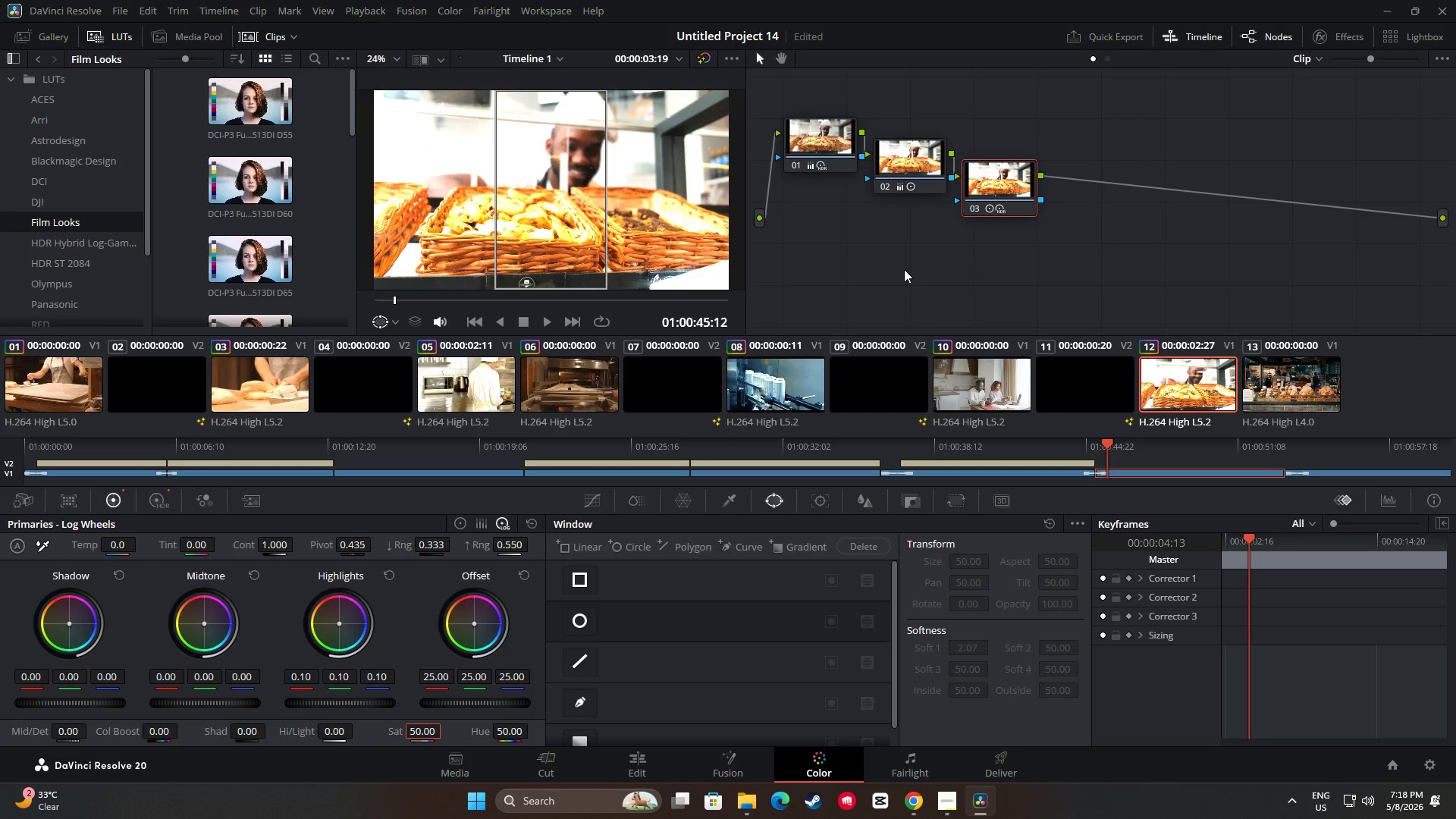 
hold_key(key=ControlLeft, duration=0.59)
 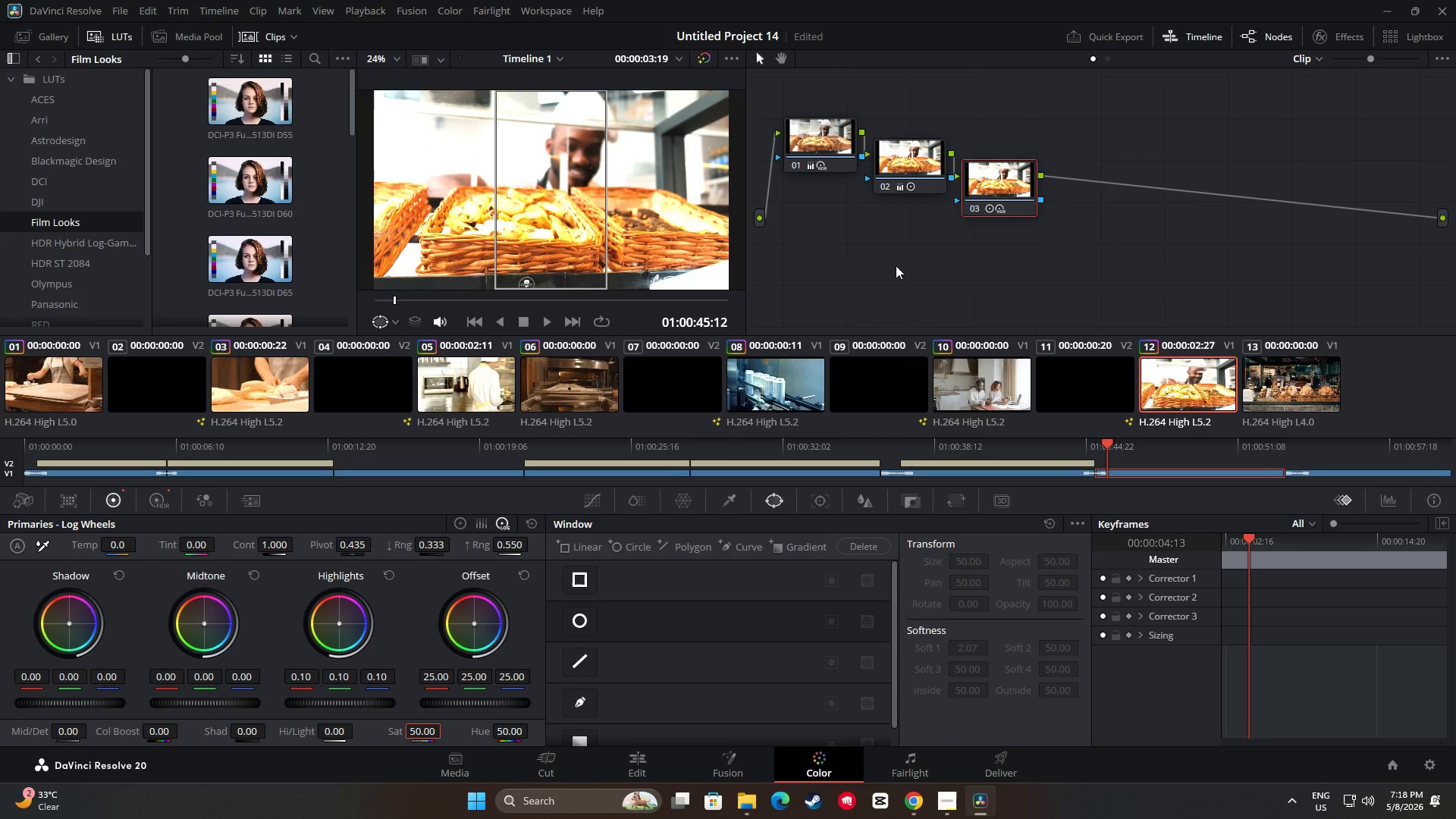 
key(Control+Z)
 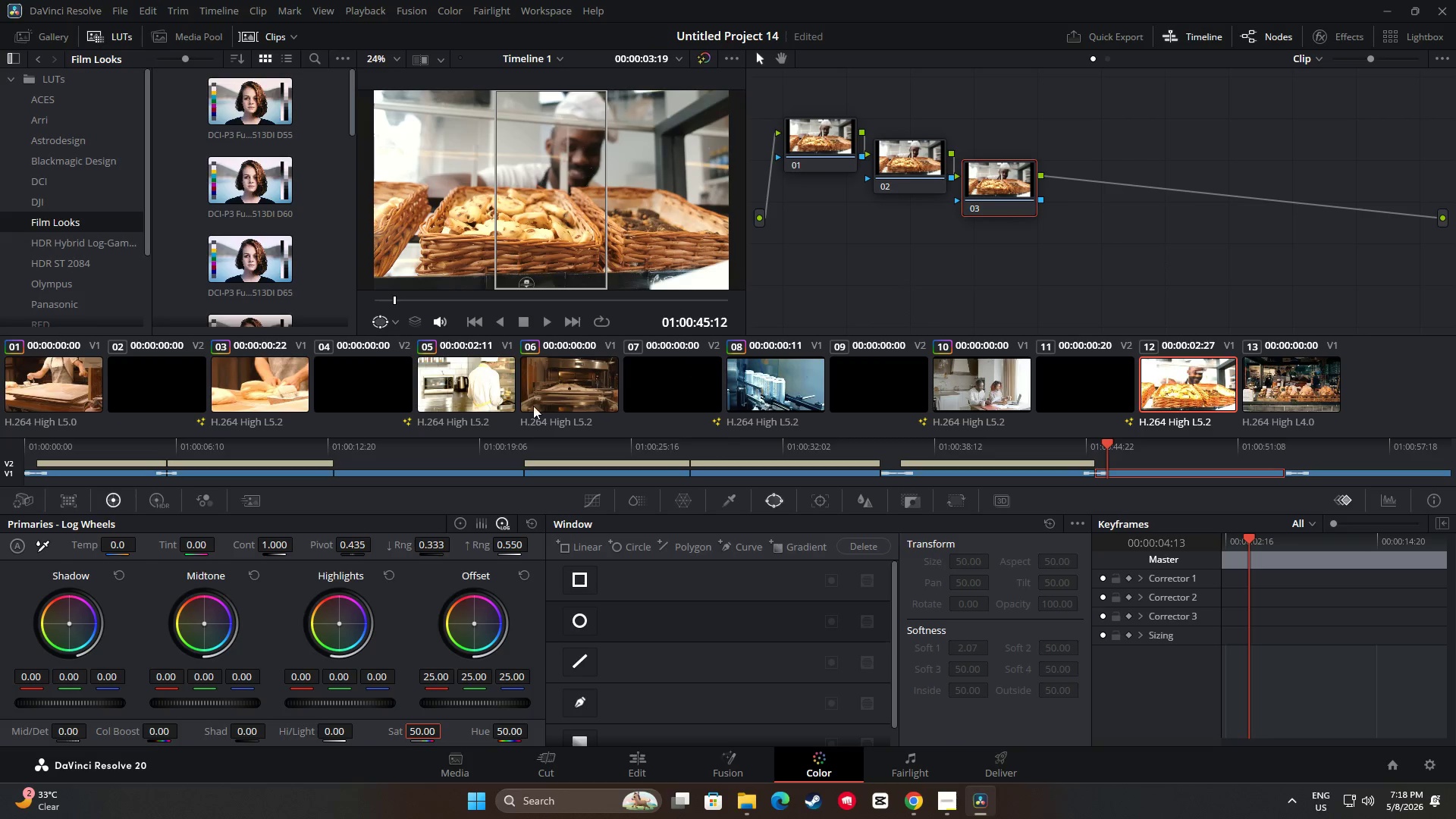 
left_click([557, 391])
 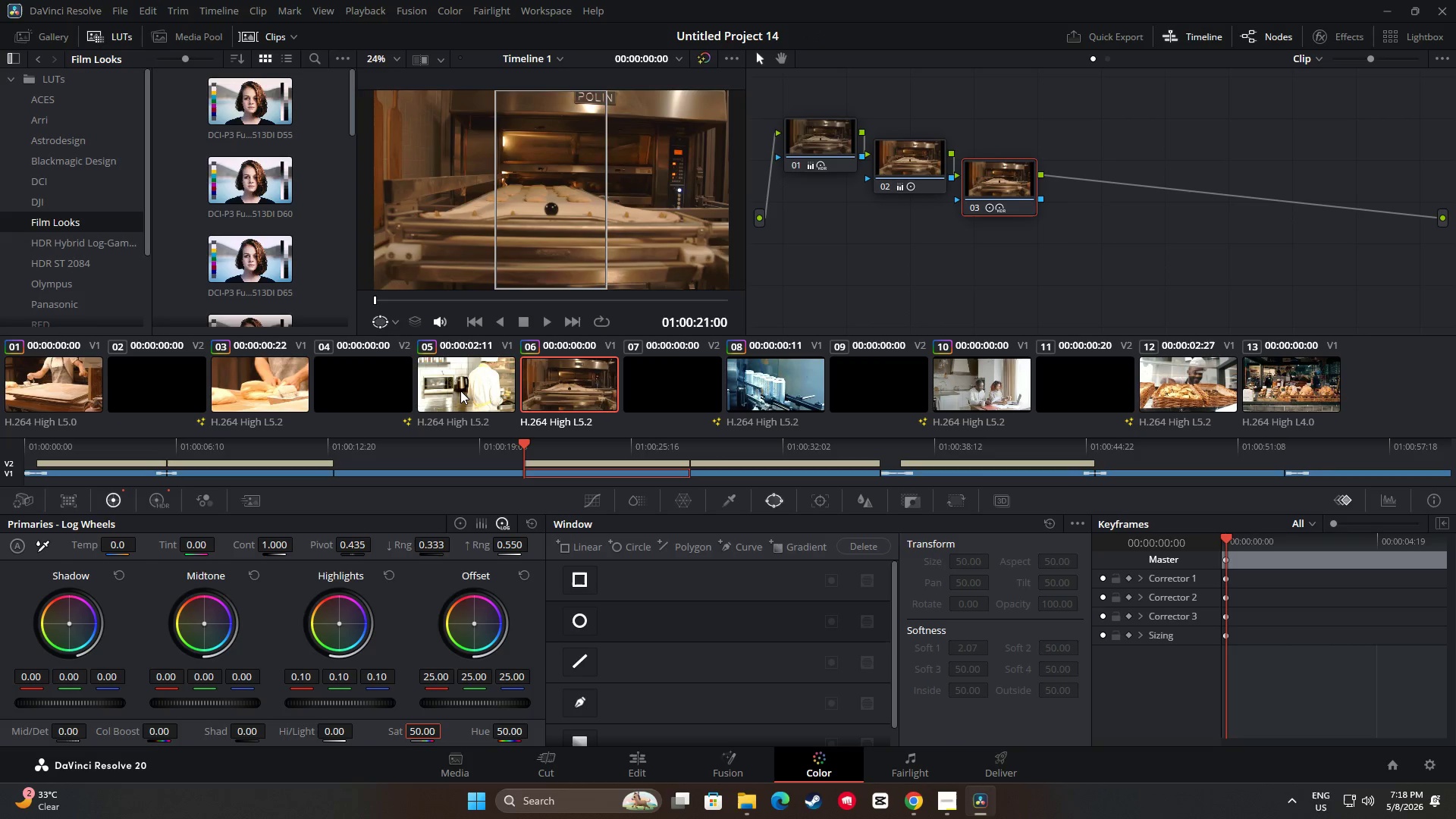 
left_click([460, 390])
 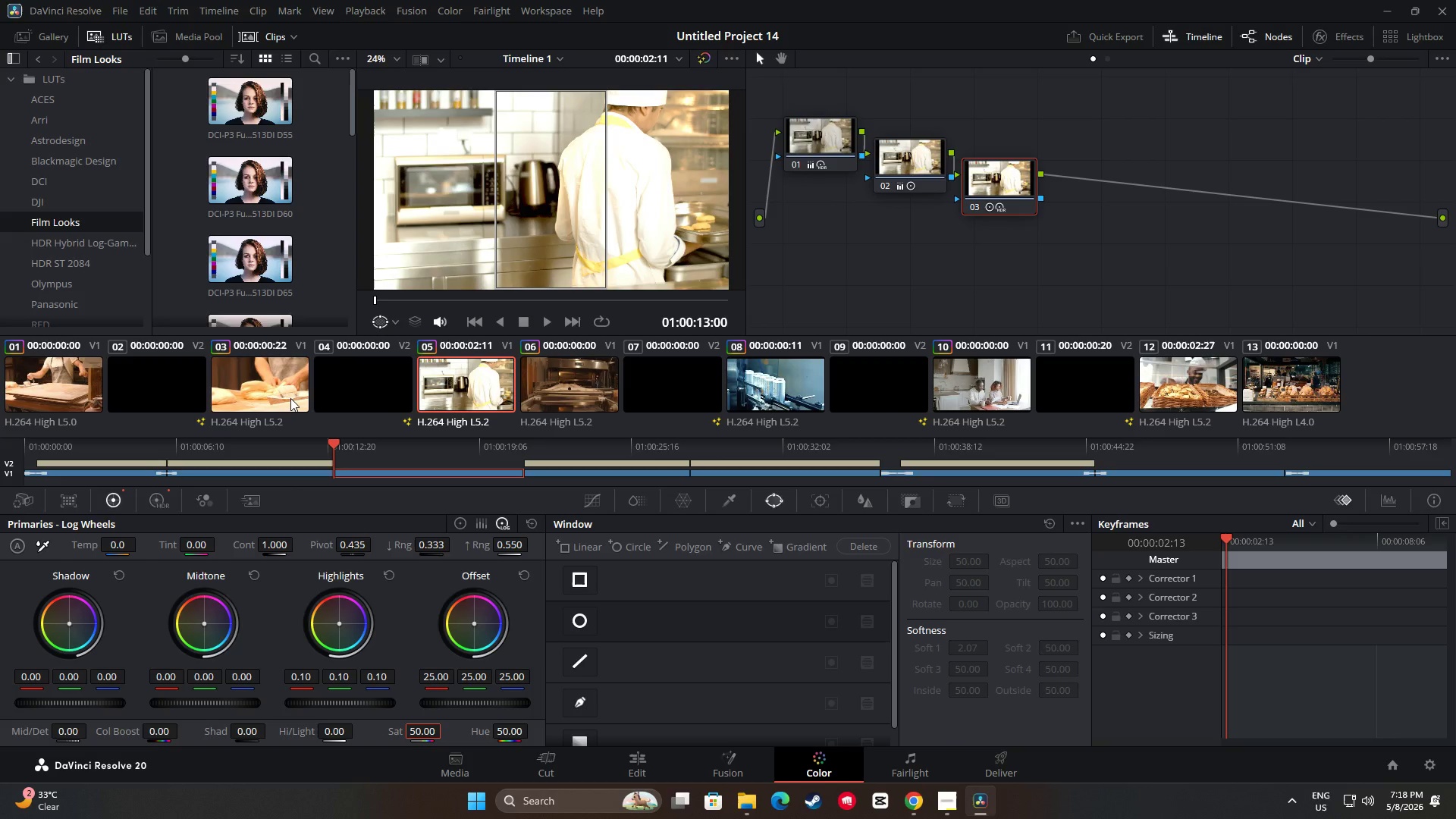 
left_click([290, 398])
 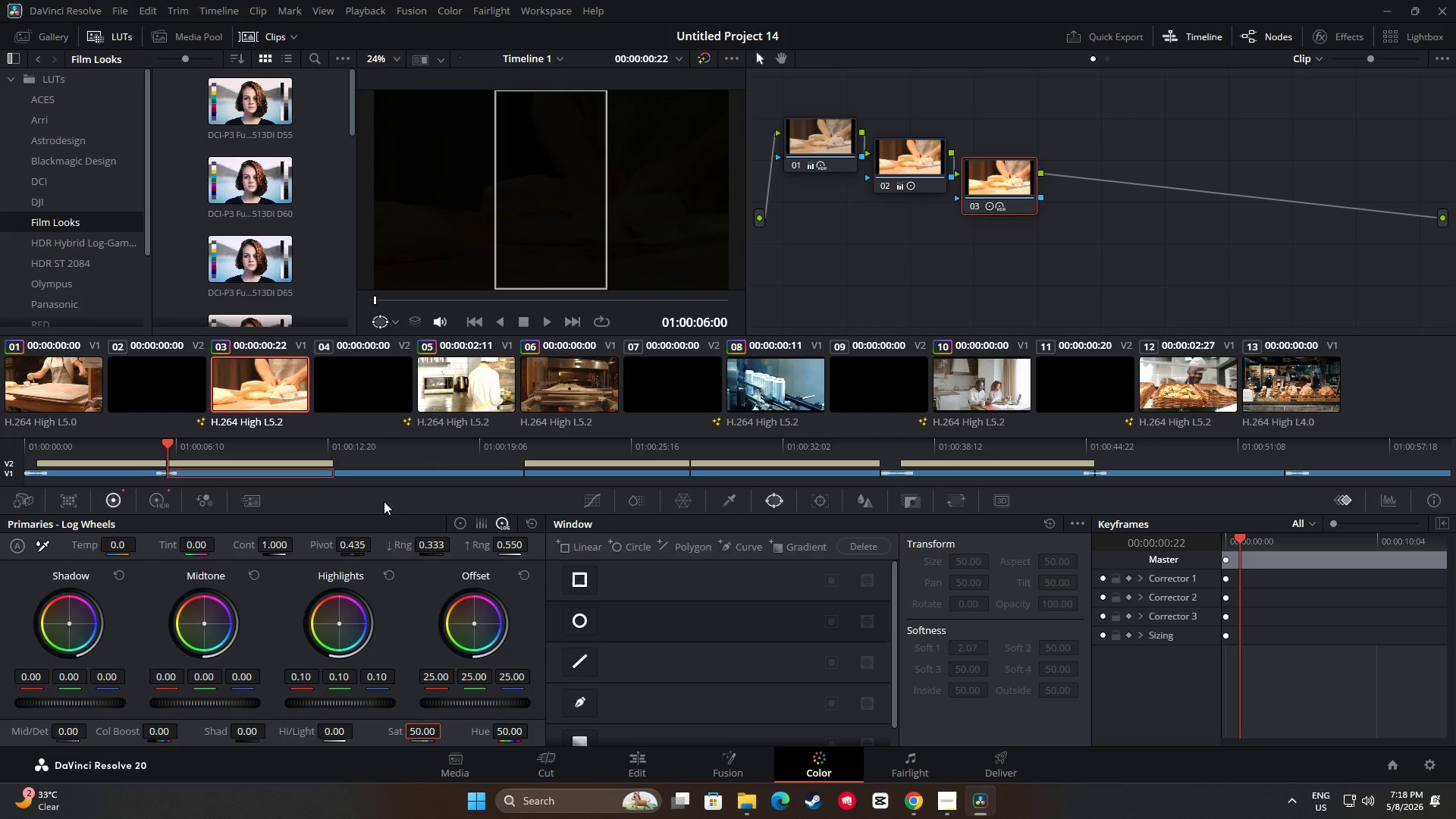 
left_click([488, 393])
 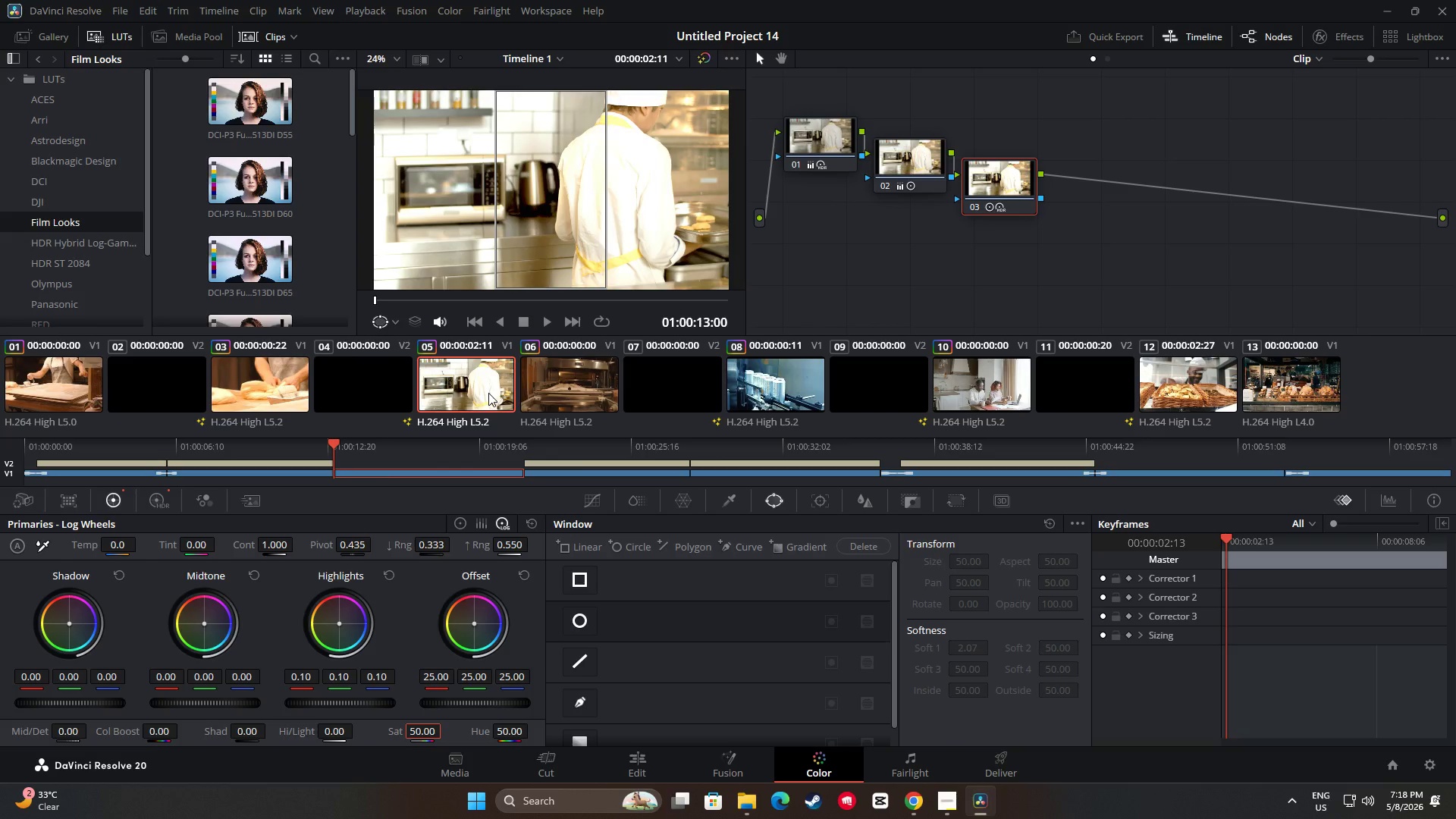 
left_click([600, 387])
 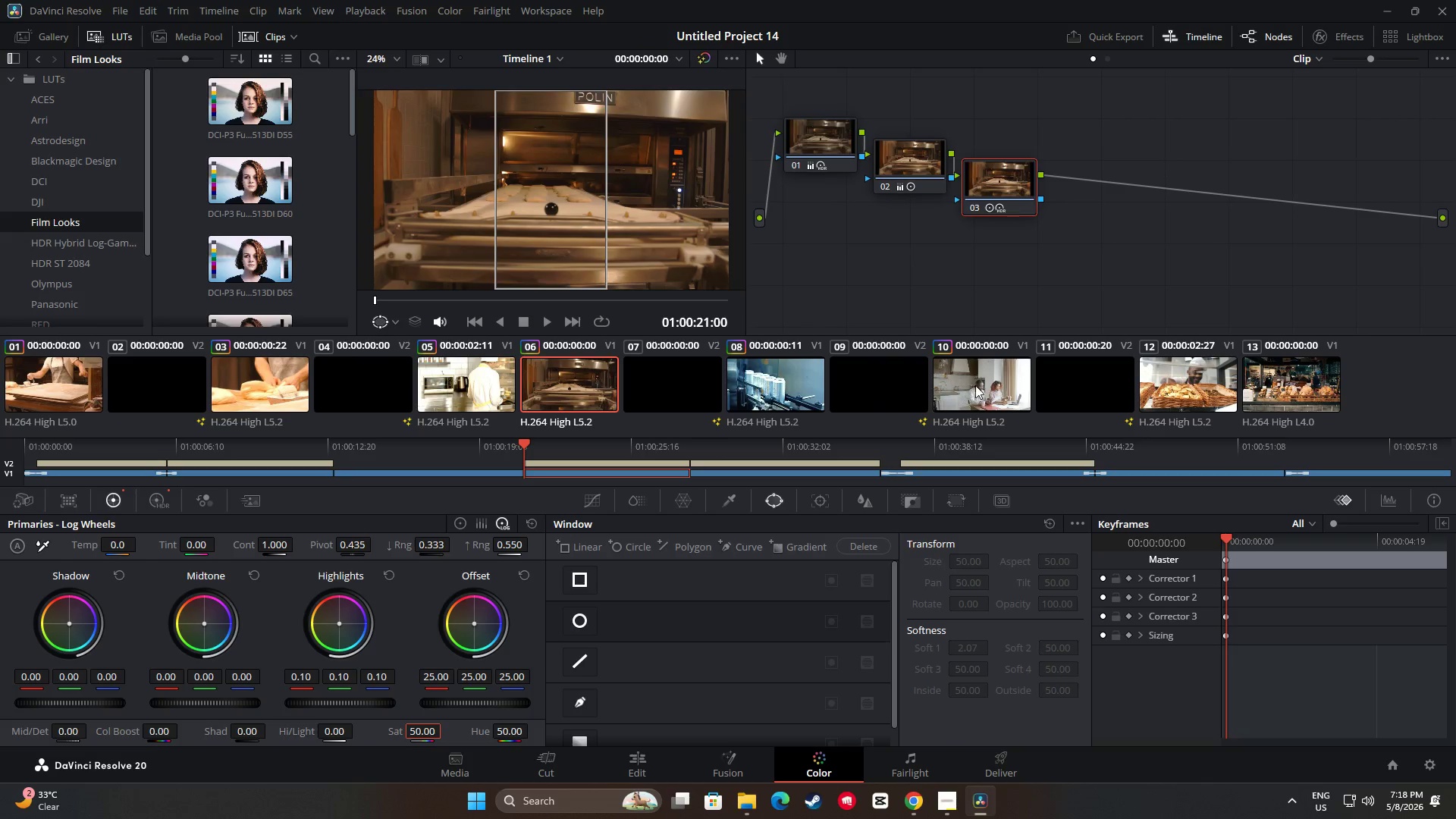 
left_click([1161, 381])
 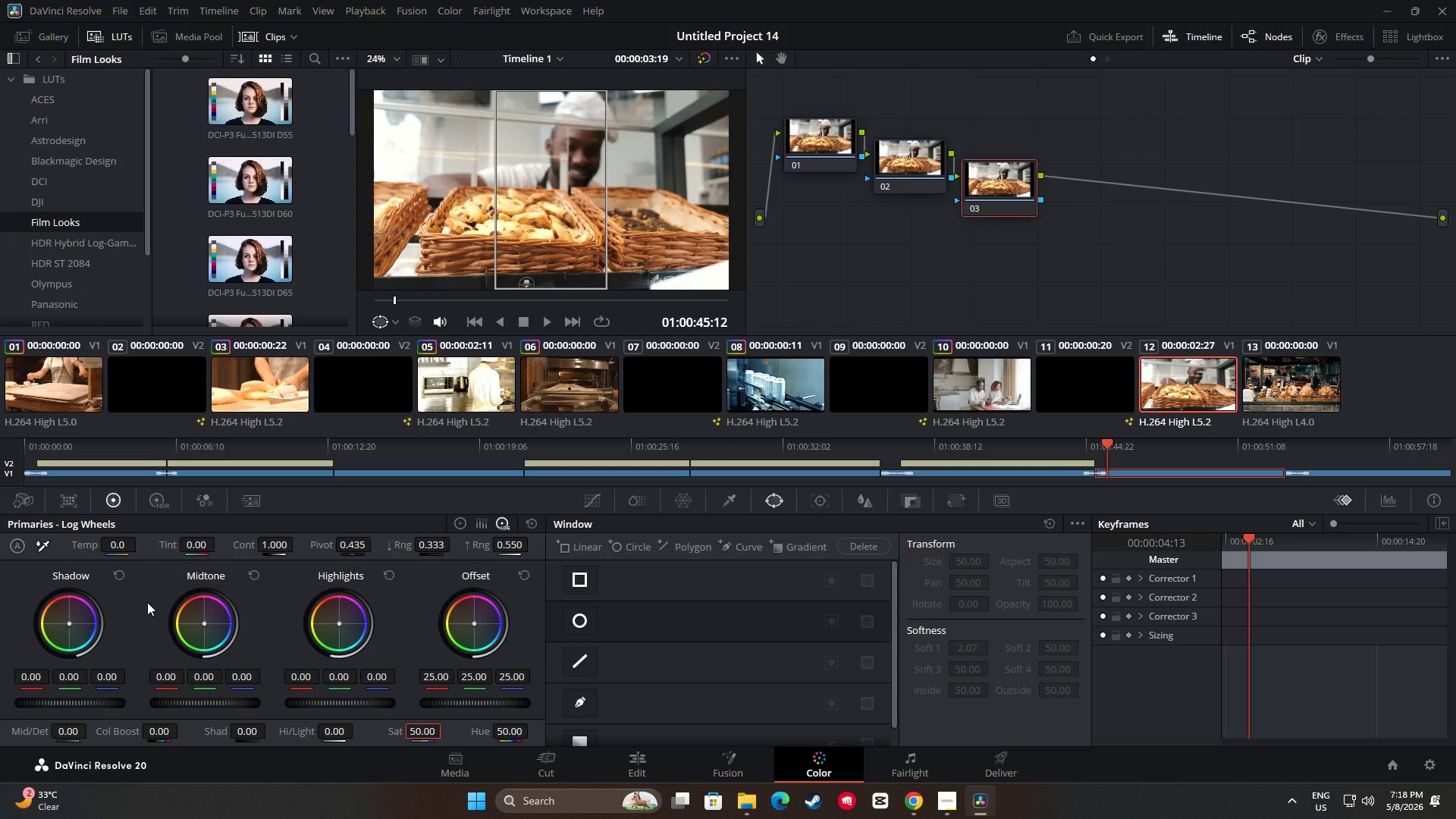 
wait(11.97)
 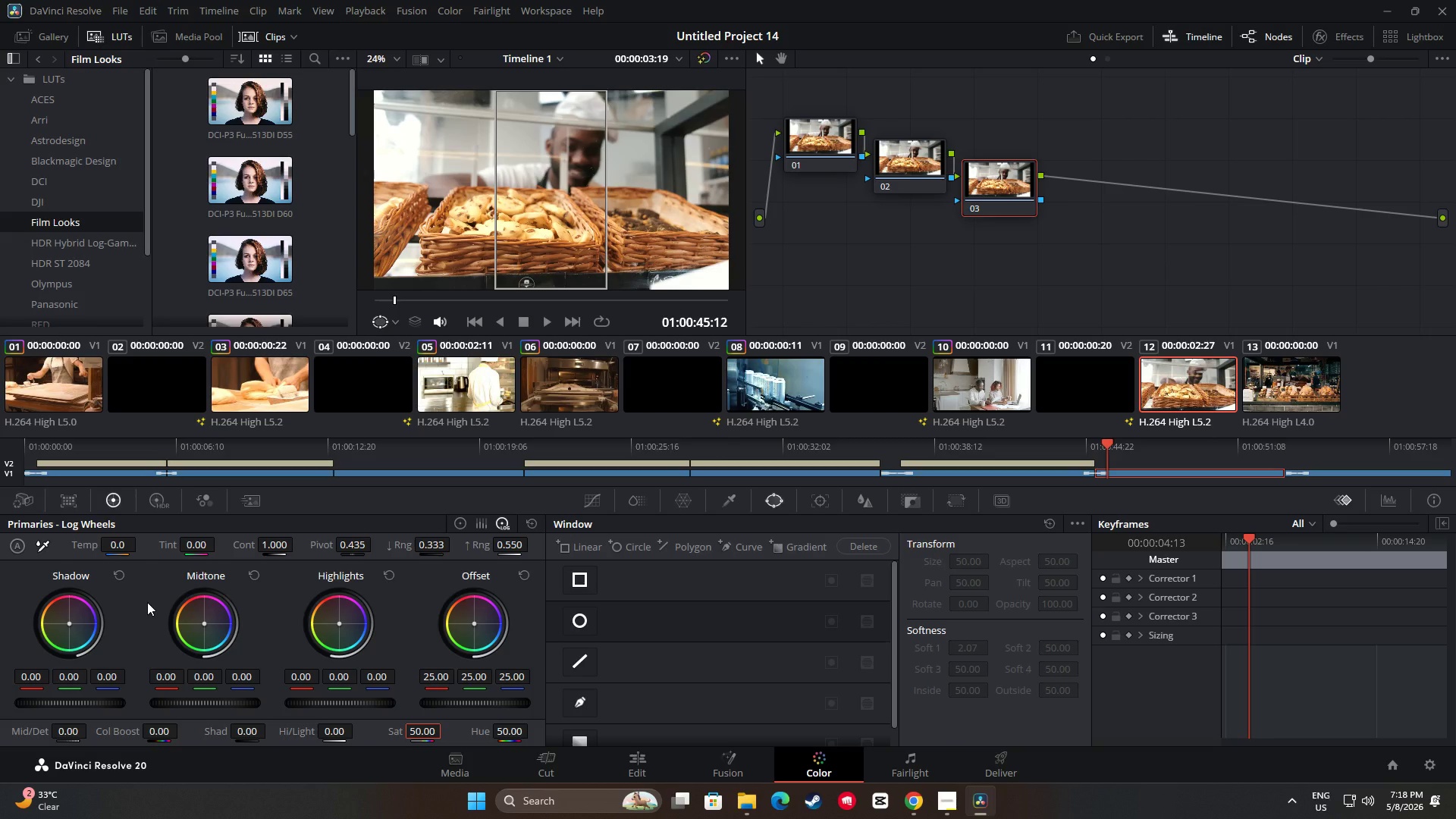 
left_click([919, 162])
 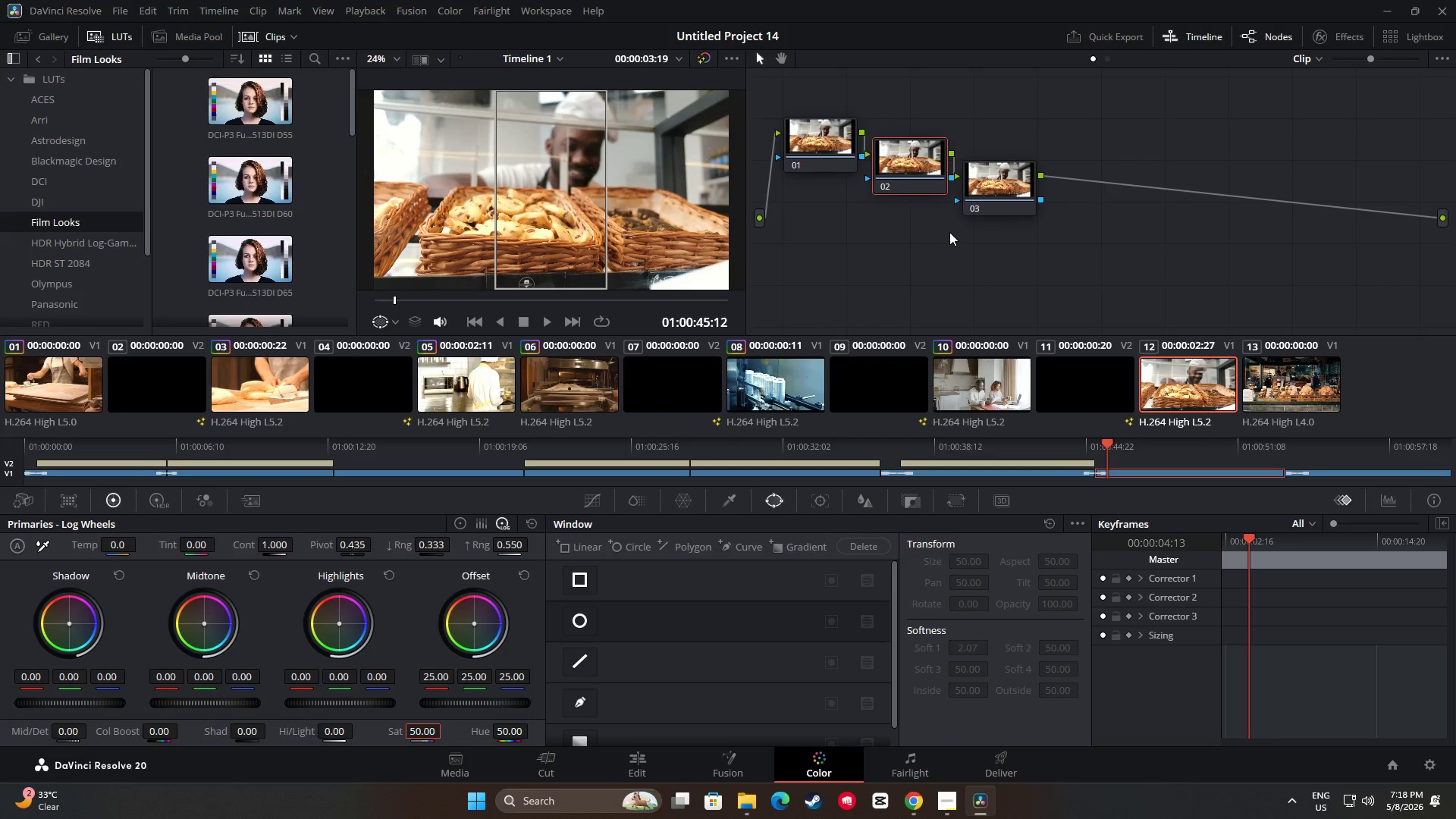 
key(Backspace)
 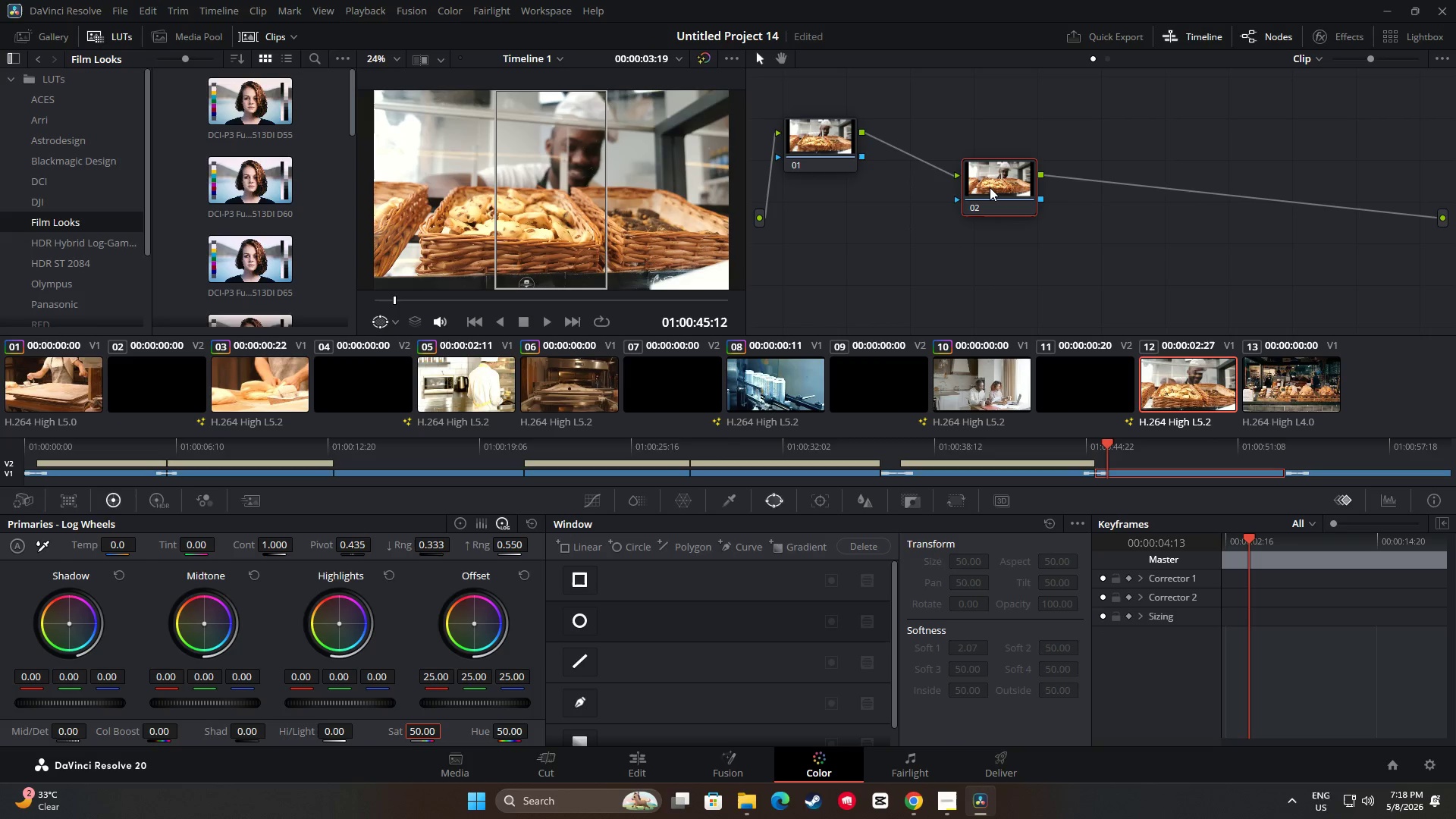 
key(Backspace)
 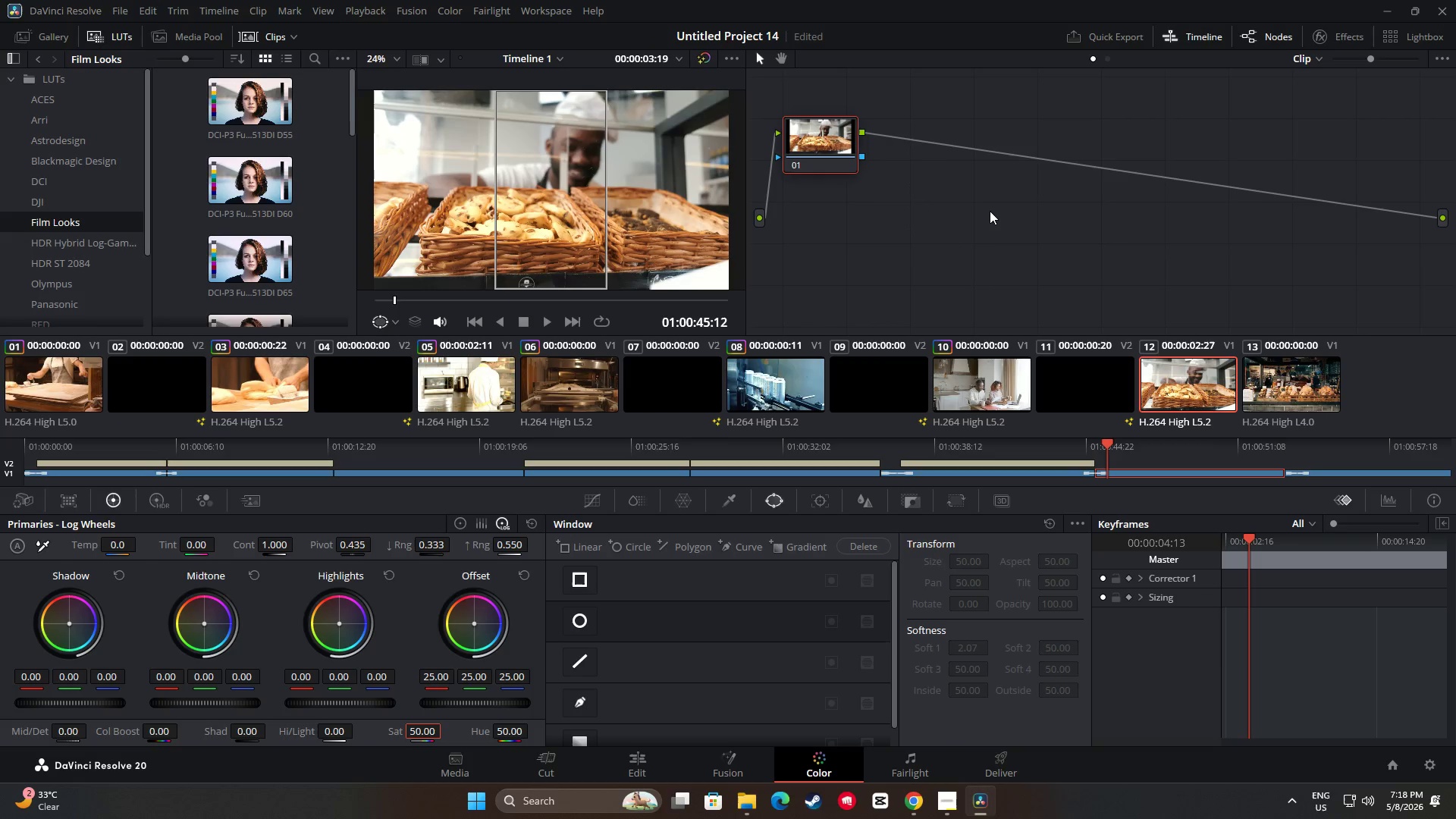 
left_click([990, 212])
 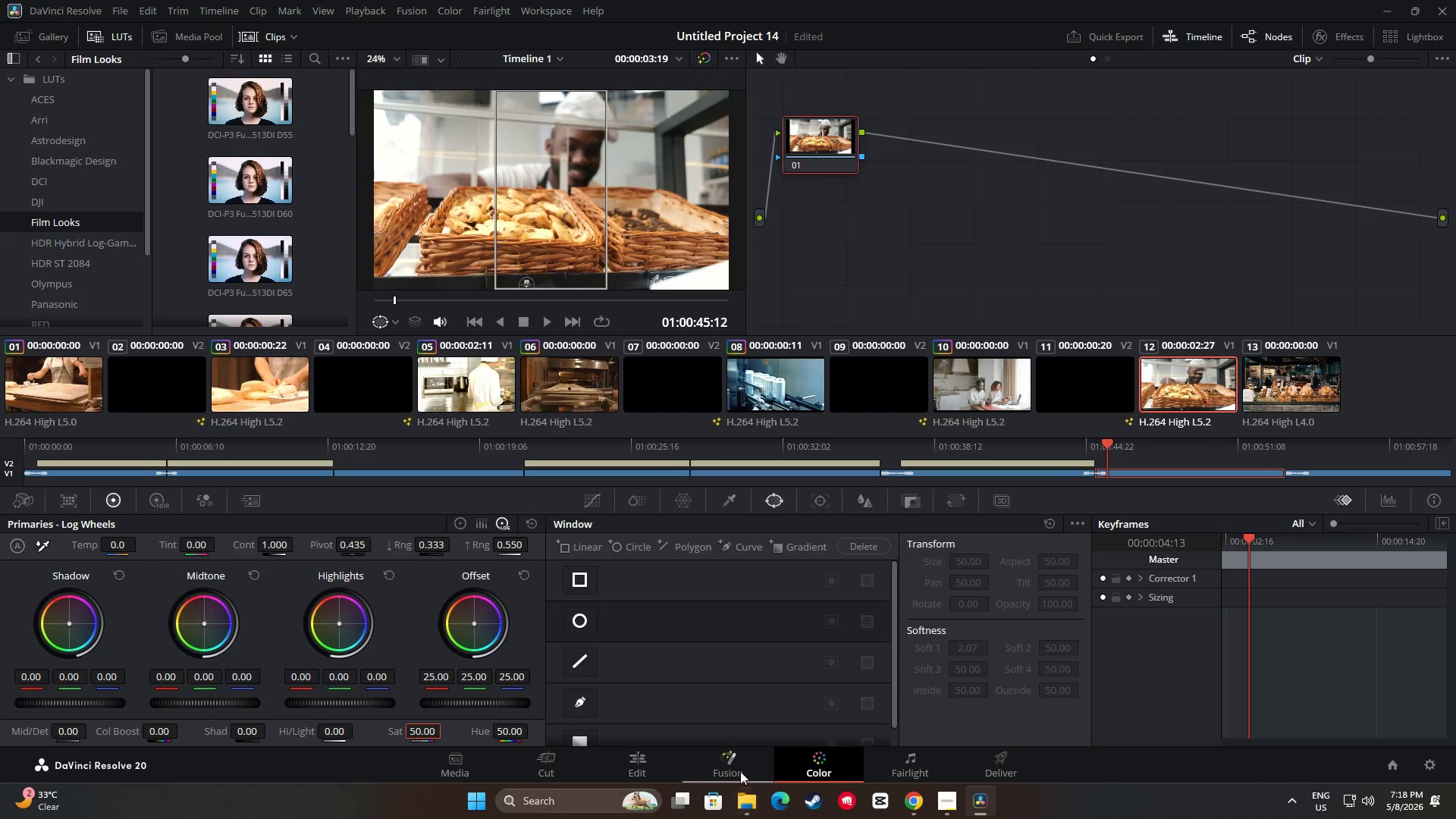 
left_click([640, 771])
 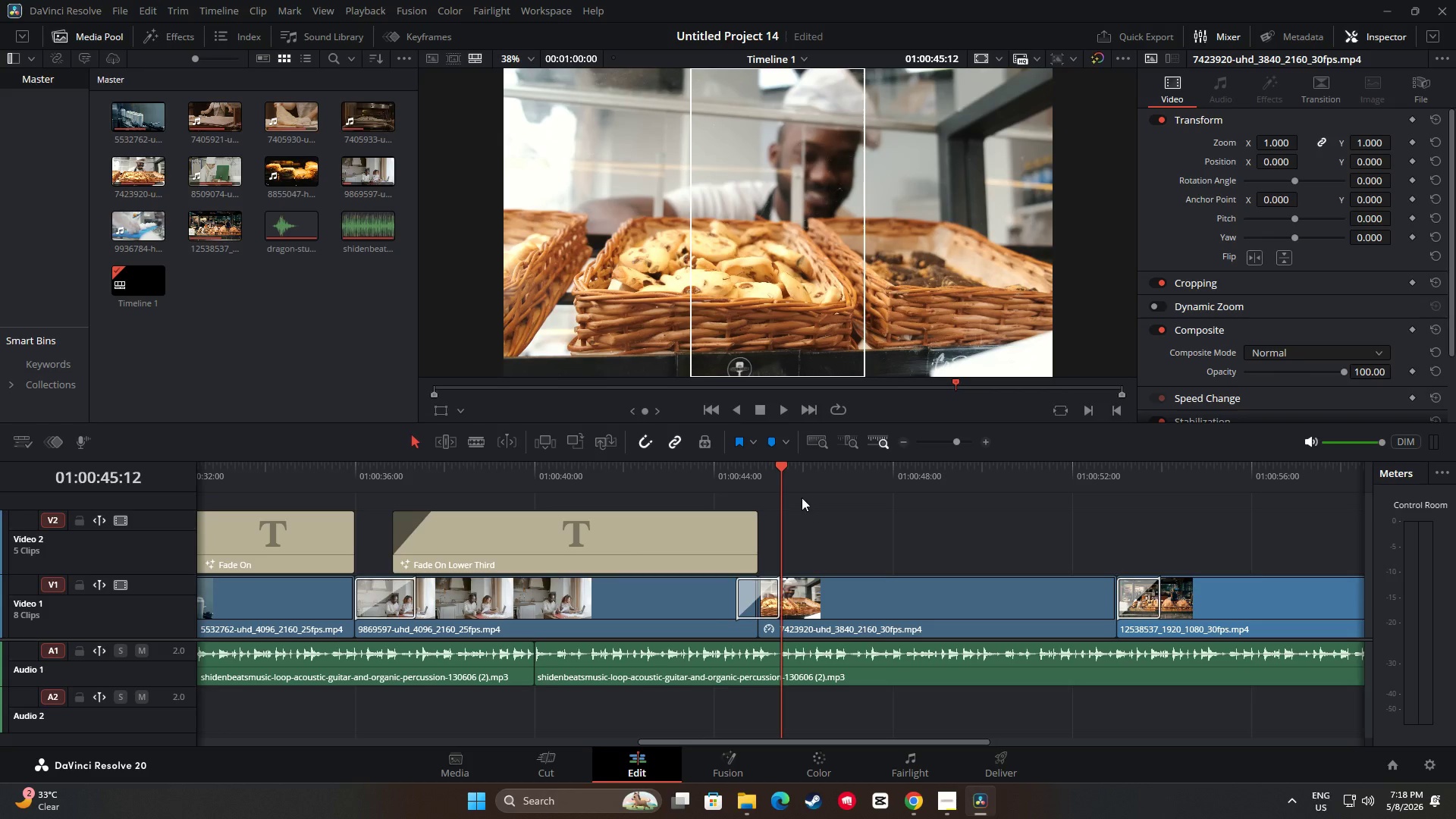 
left_click_drag(start_coordinate=[784, 467], to_coordinate=[719, 466])
 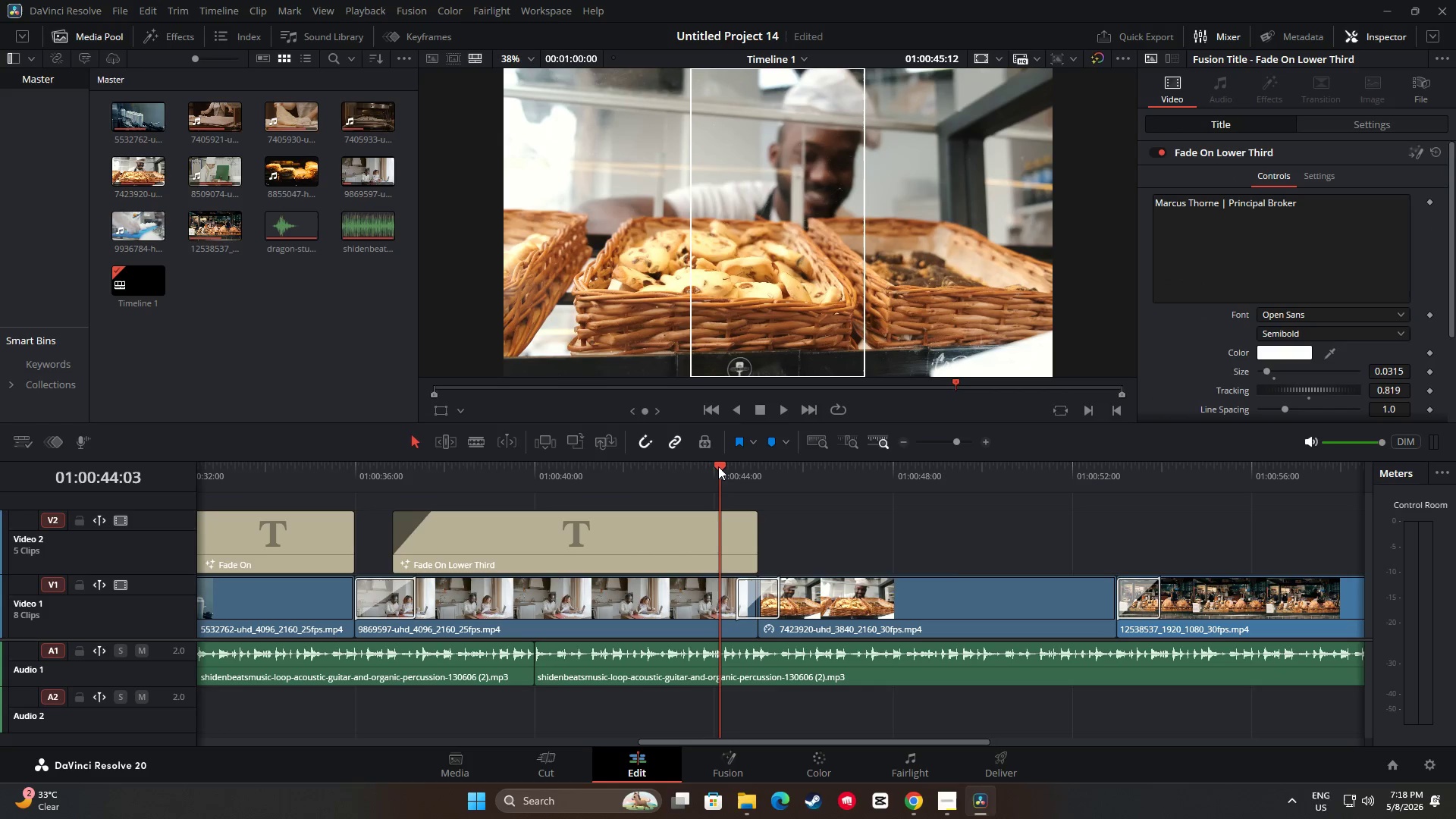 
key(Space)
 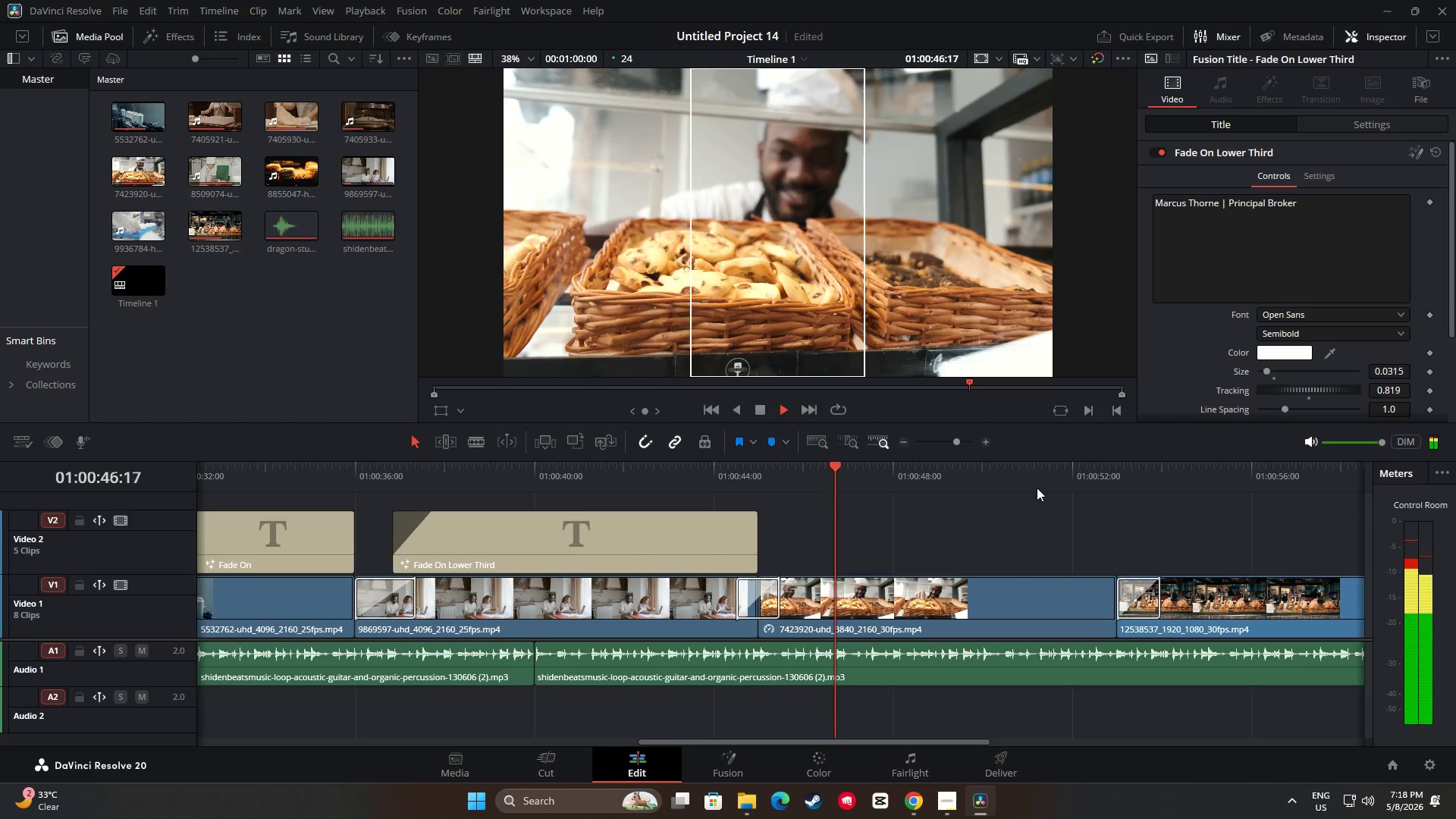 
double_click([1115, 463])
 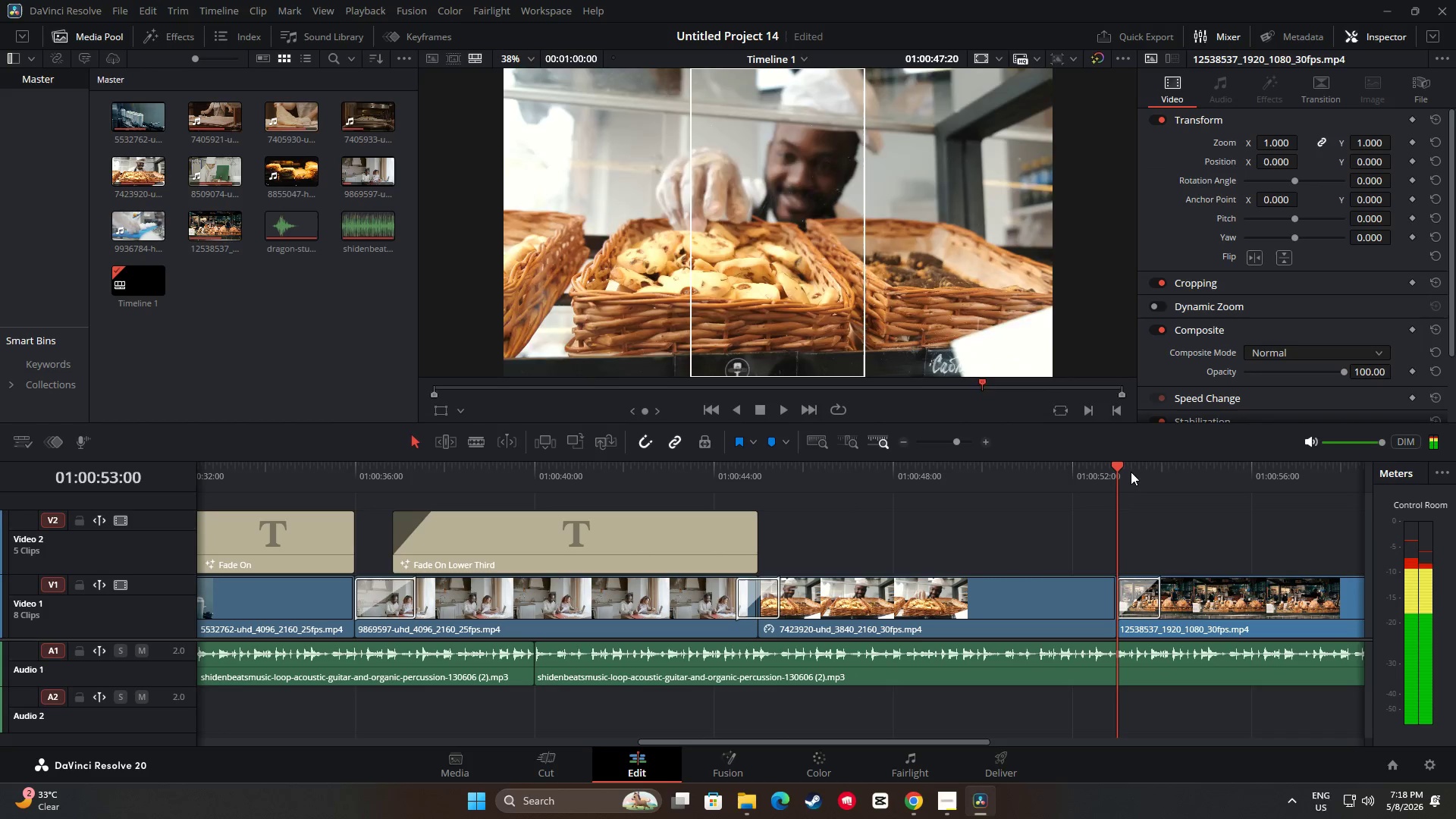 
key(Space)
 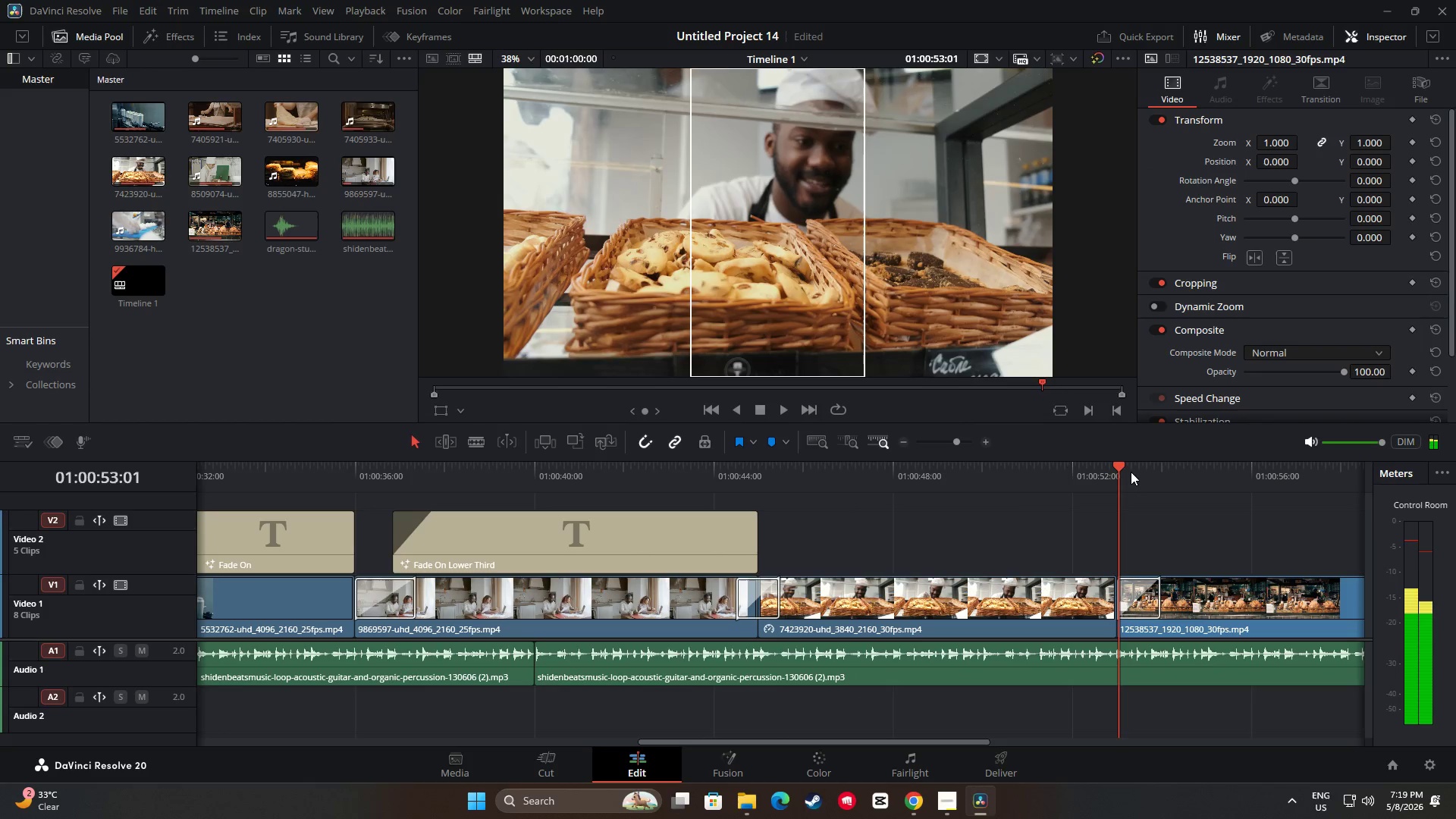 
key(Space)
 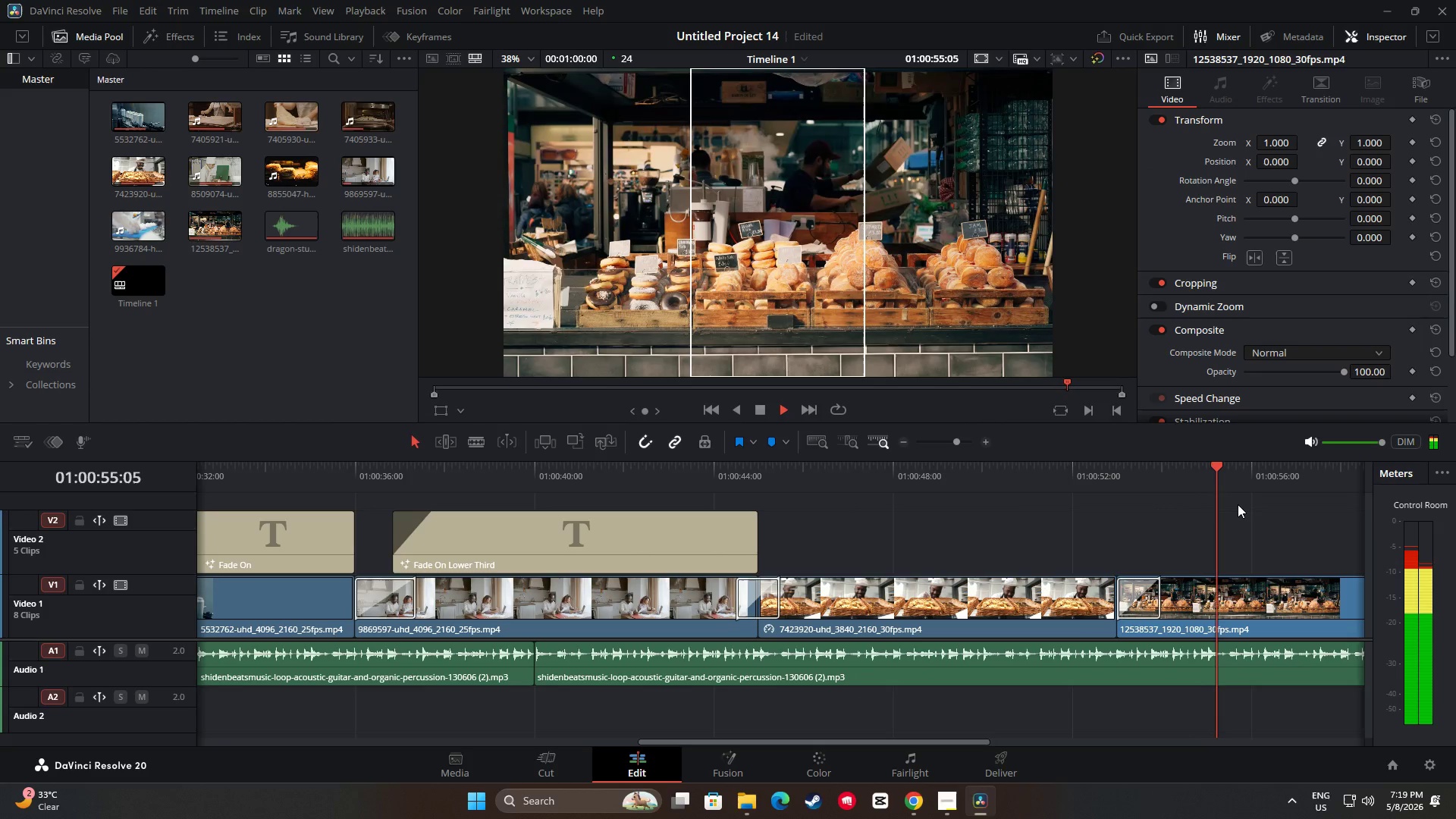 
left_click_drag(start_coordinate=[1248, 463], to_coordinate=[120, 507])
 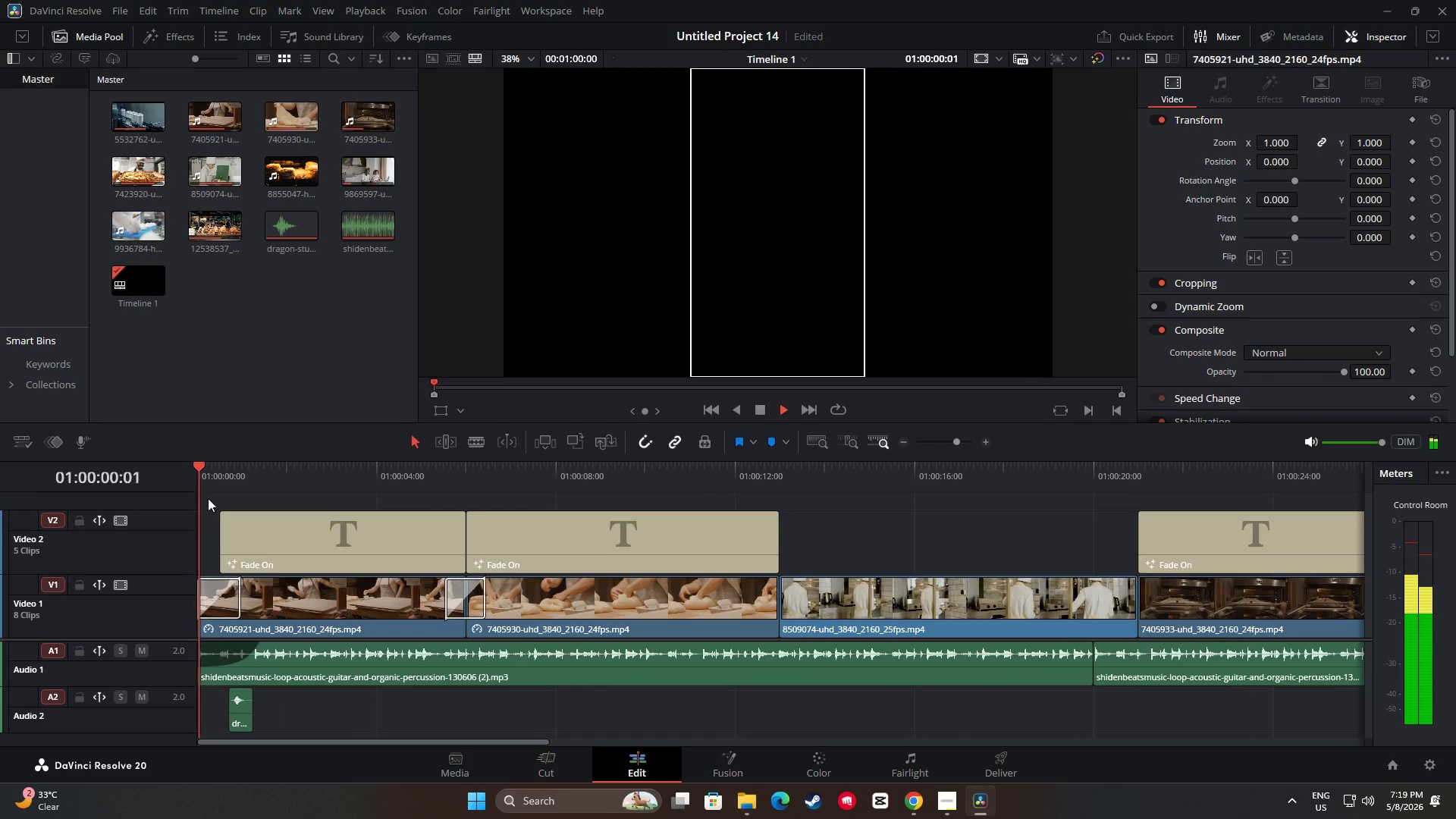 
key(Space)
 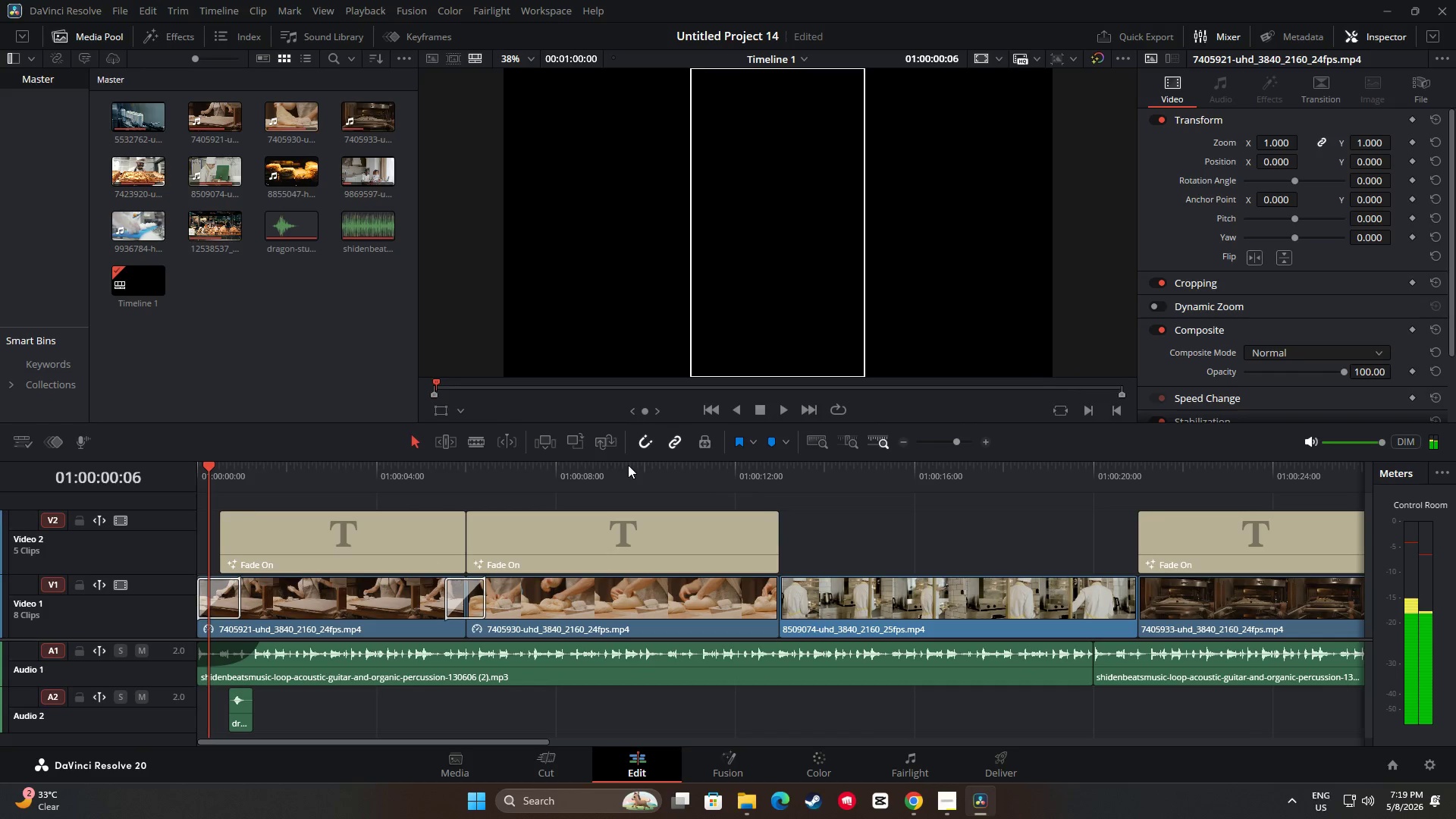 
key(Space)
 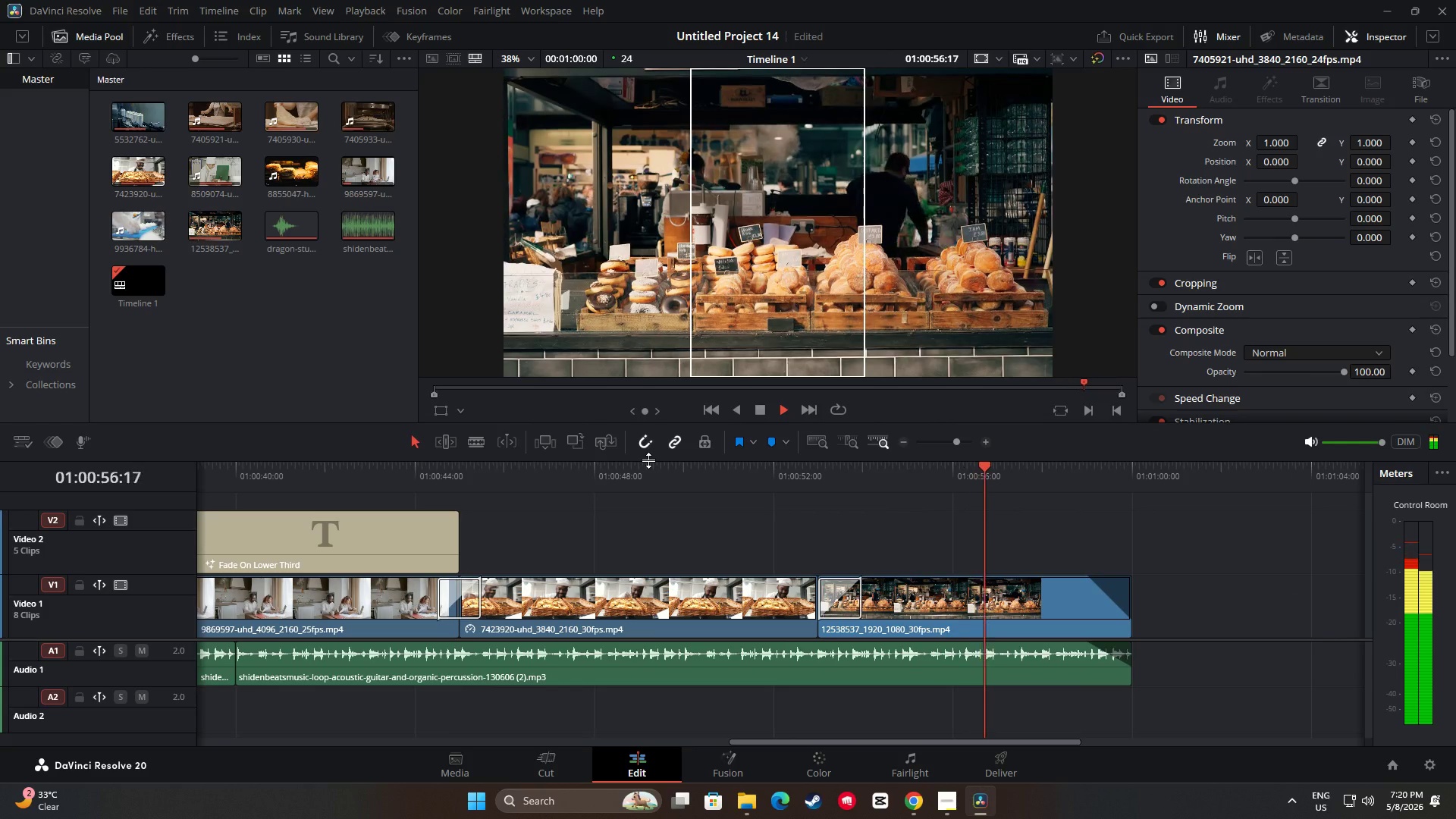 
wait(61.48)
 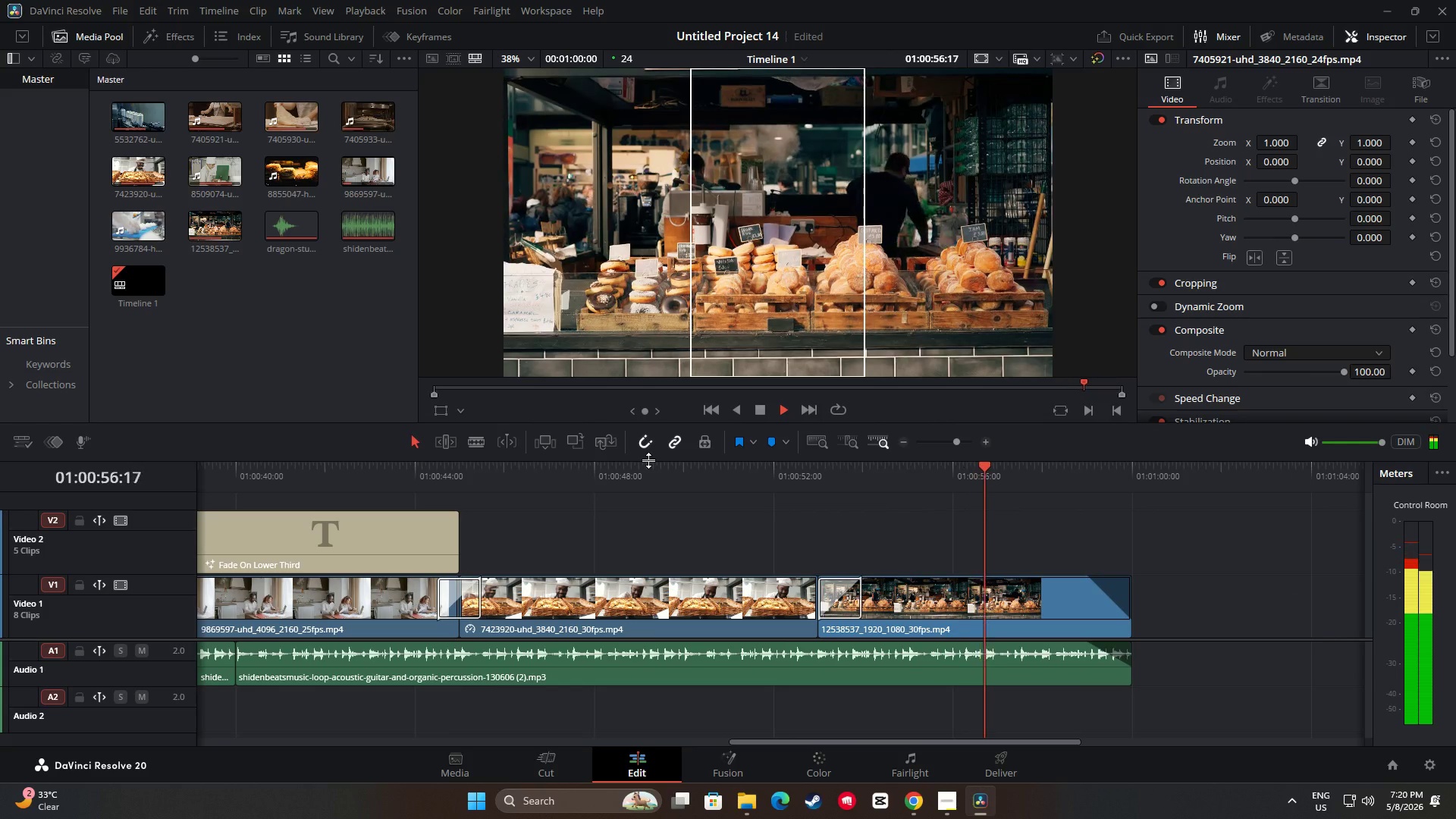 
left_click_drag(start_coordinate=[1131, 469], to_coordinate=[766, 542])
 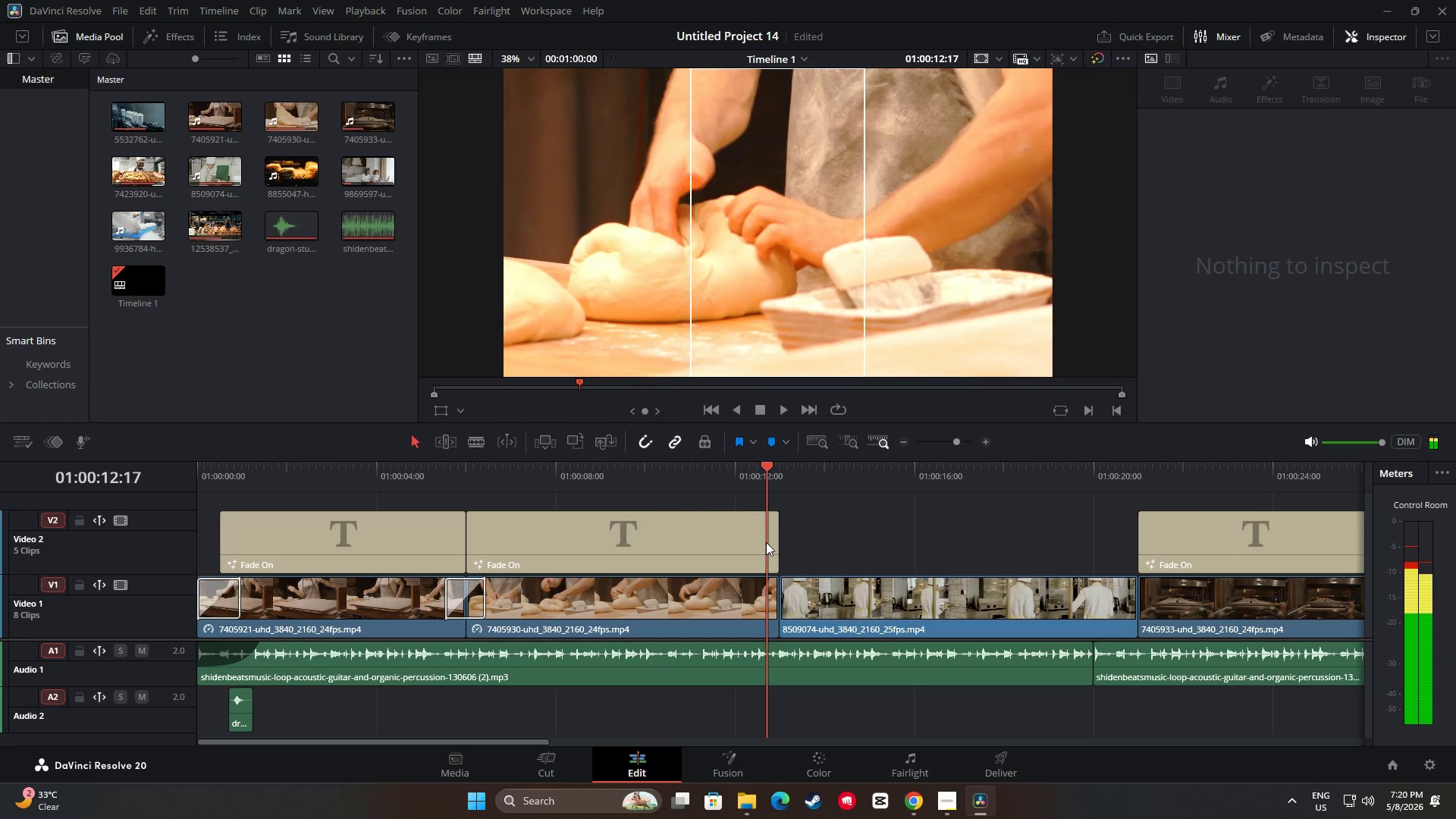 
key(Space)
 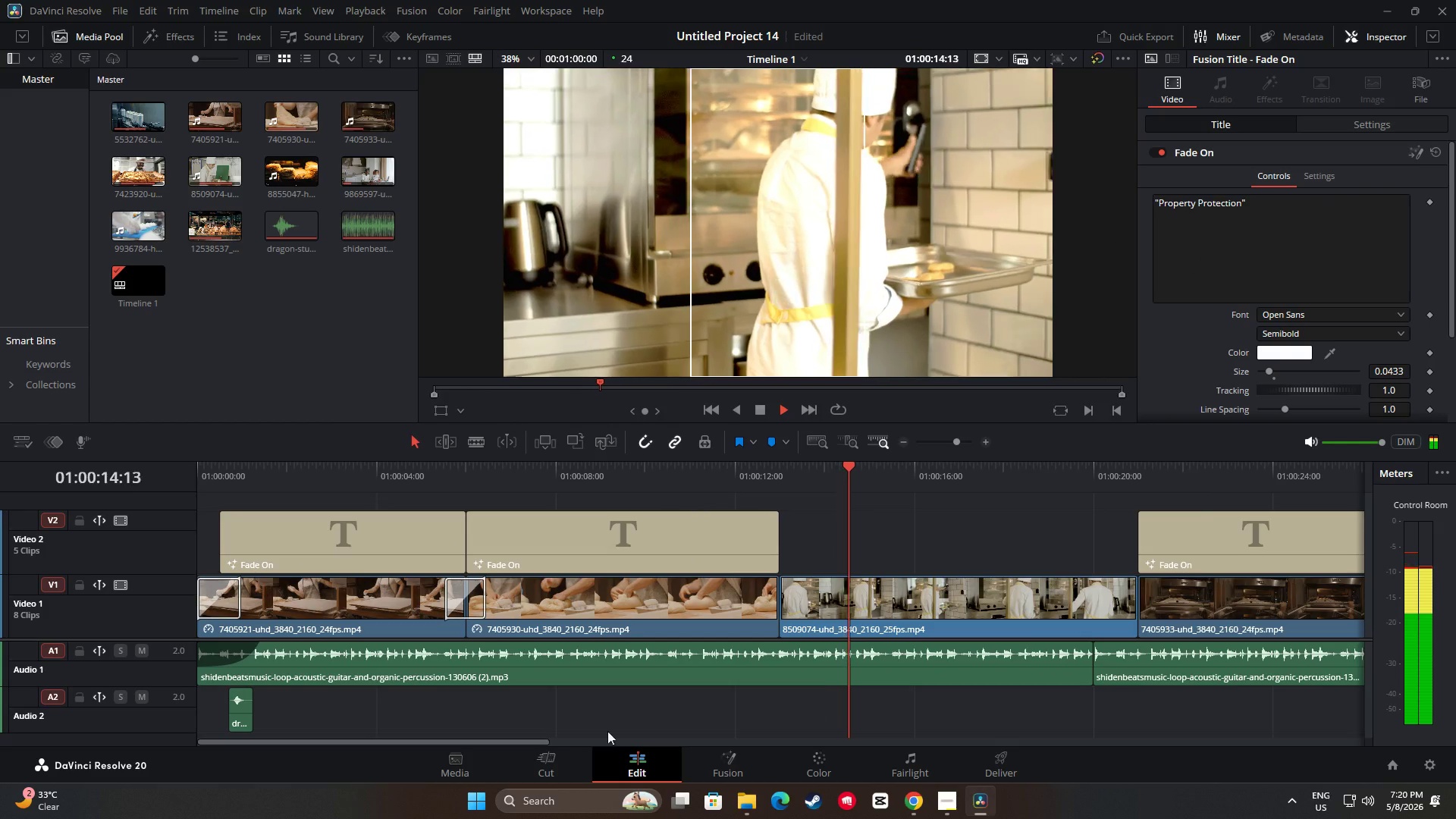 
left_click_drag(start_coordinate=[547, 742], to_coordinate=[741, 741])
 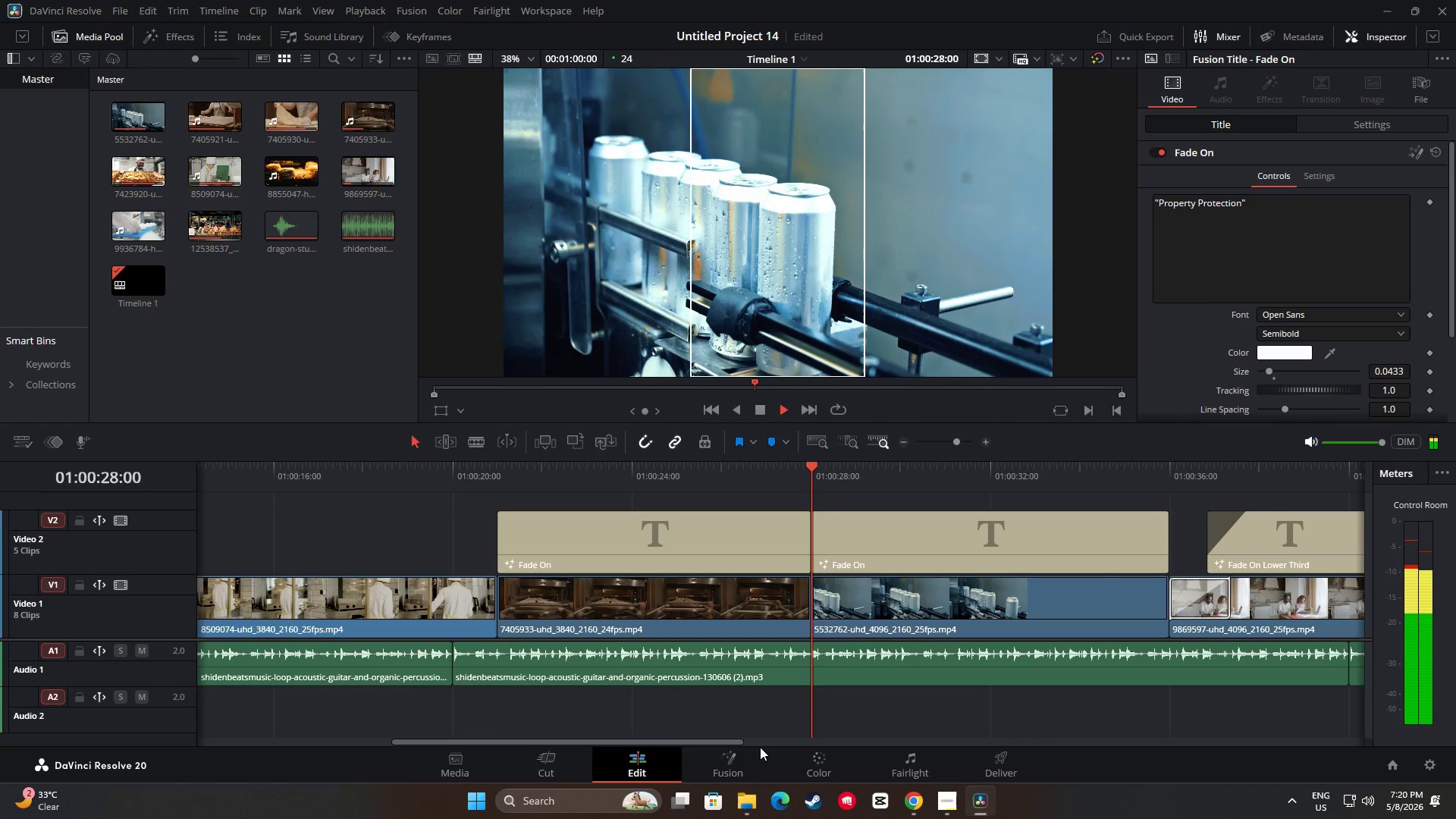 
wait(16.02)
 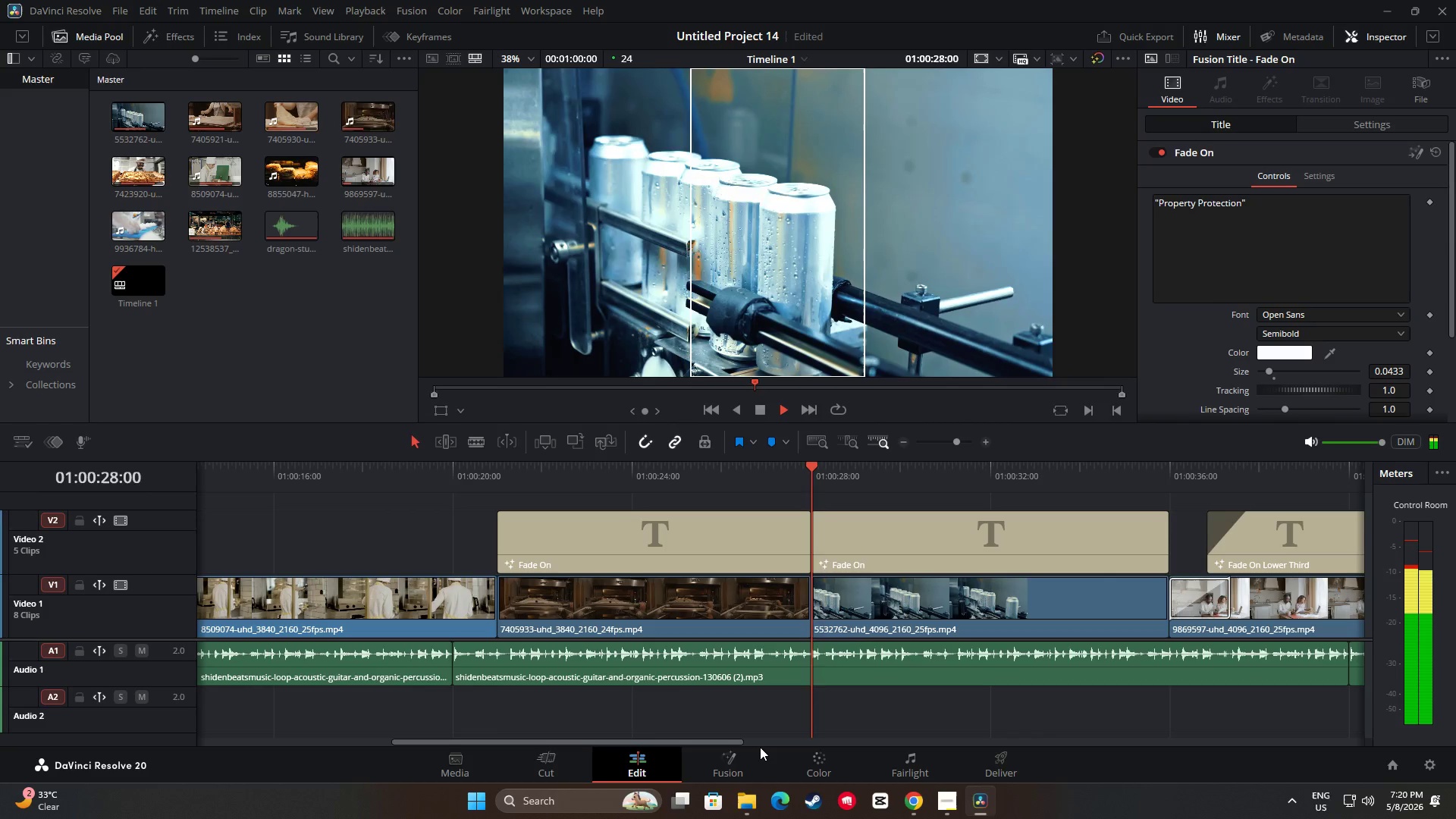 
key(Space)
 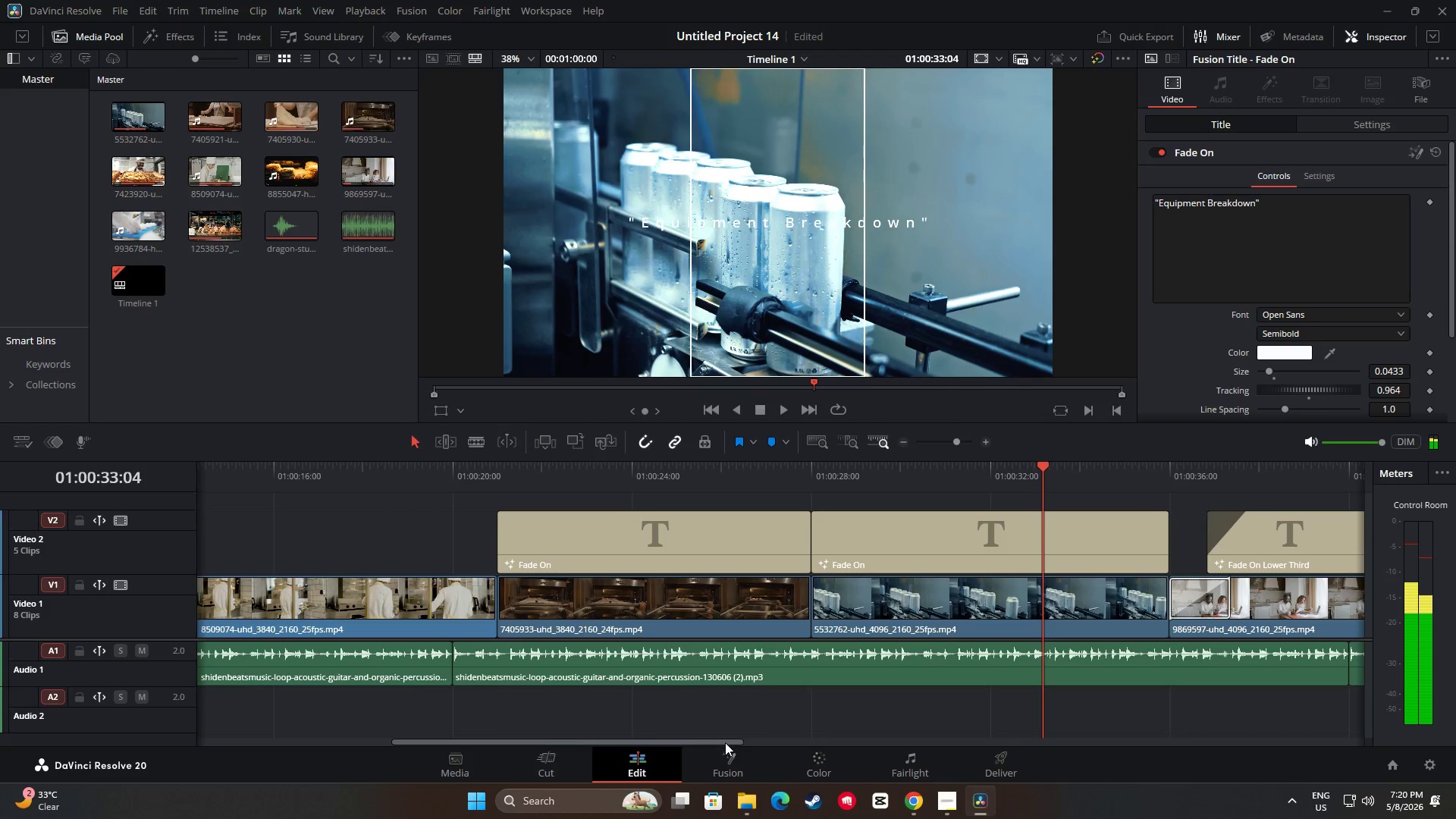 
left_click_drag(start_coordinate=[727, 741], to_coordinate=[841, 748])
 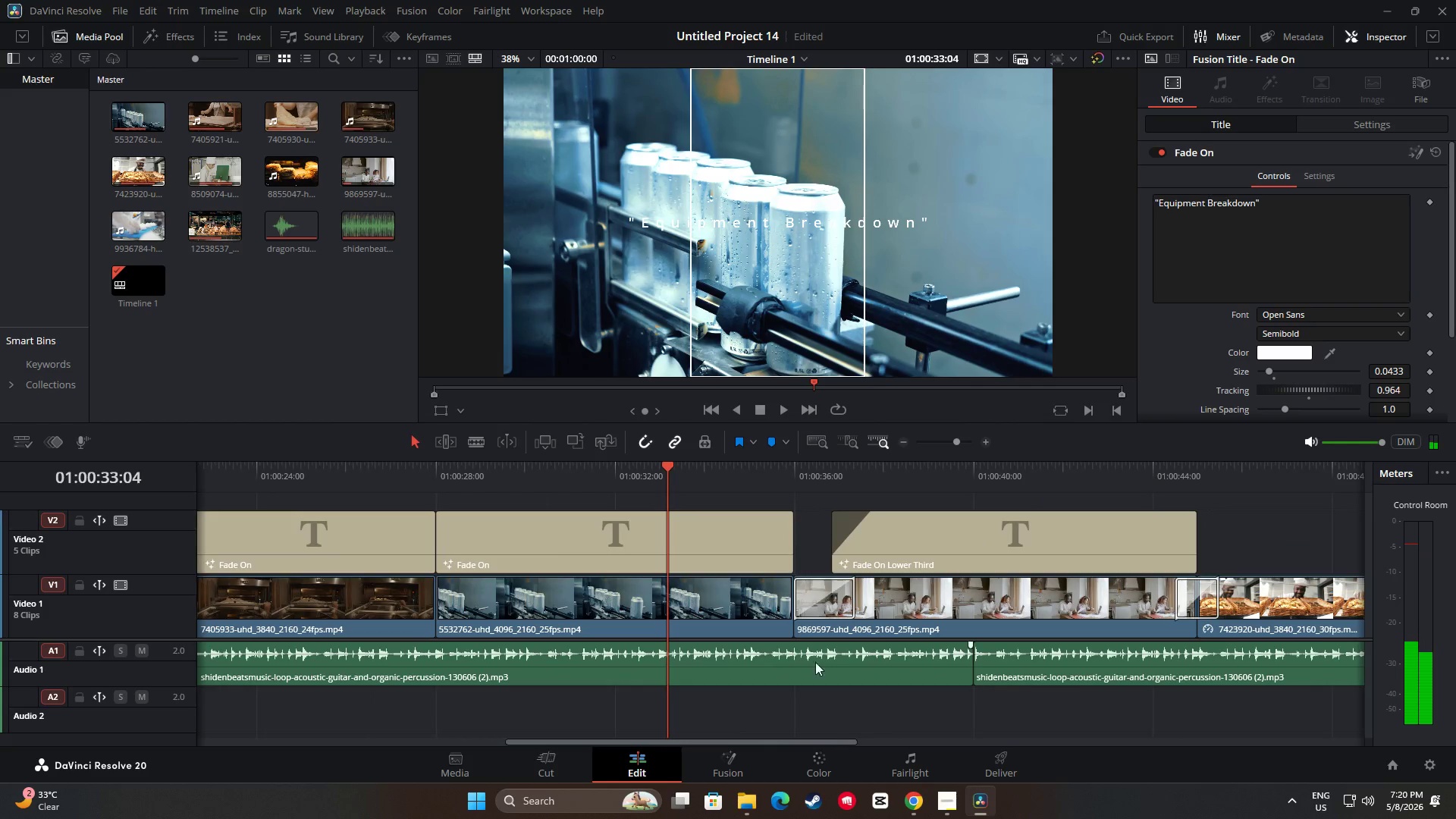 
key(Space)
 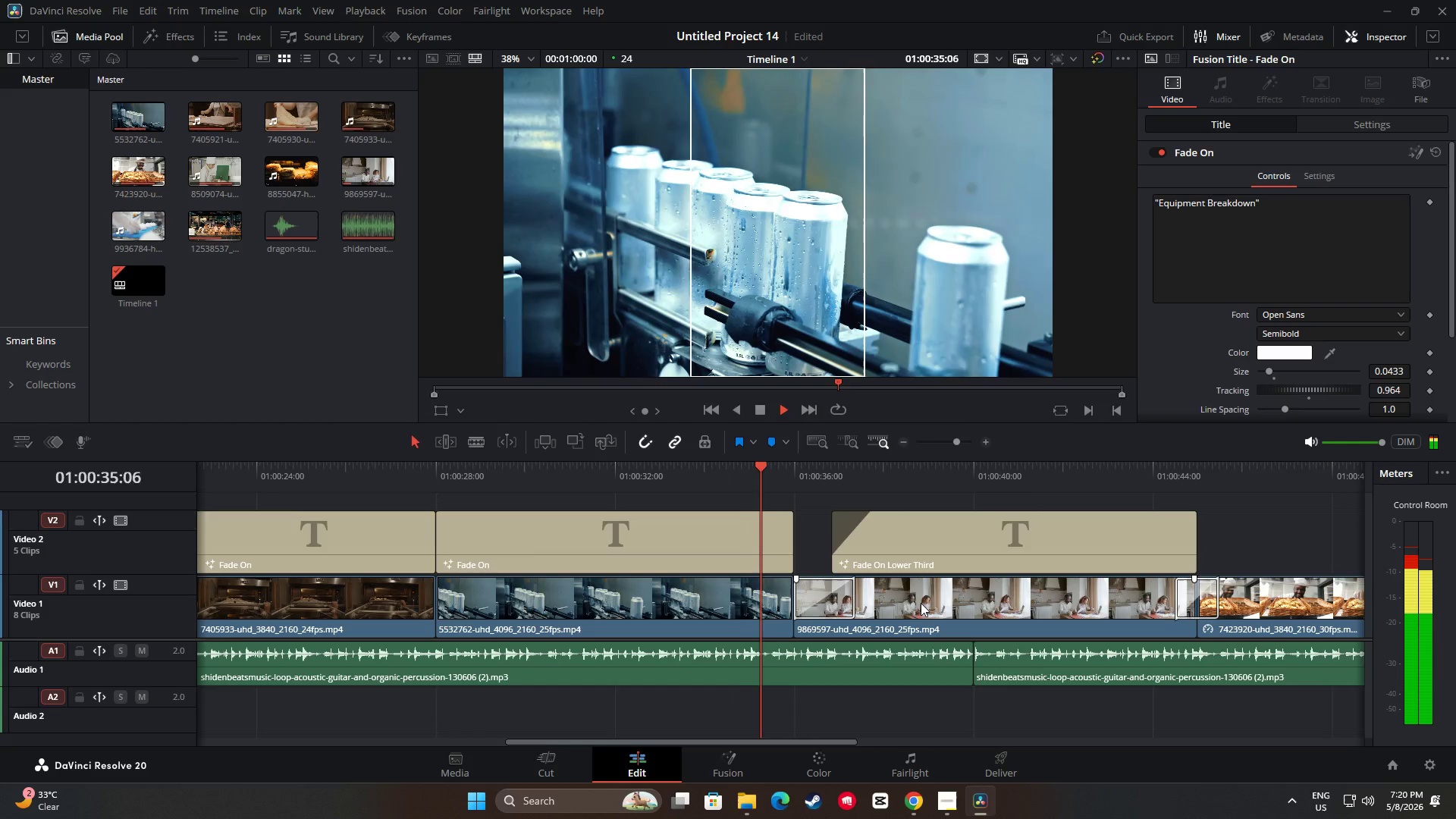 
key(Space)
 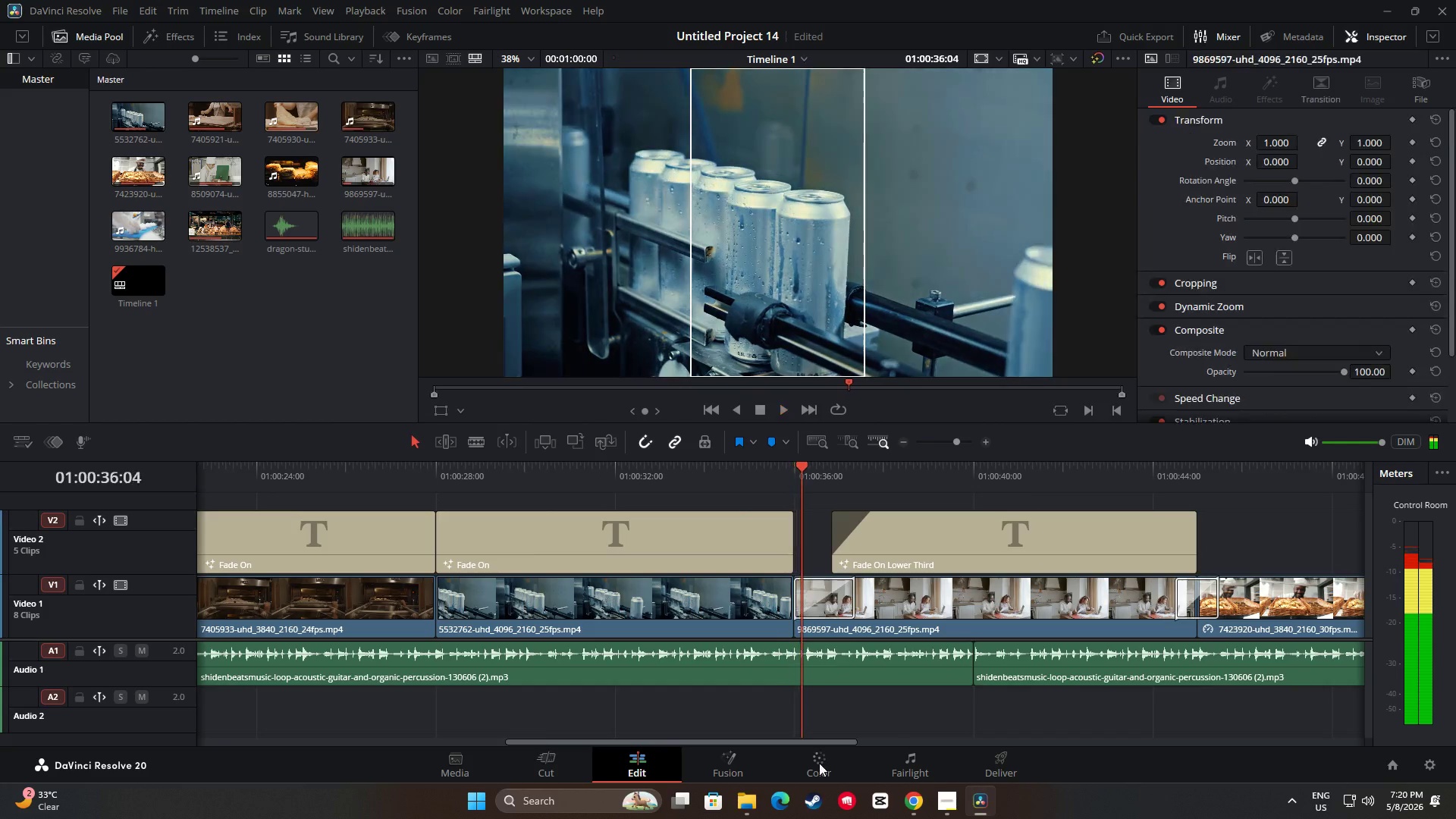 
left_click([814, 767])
 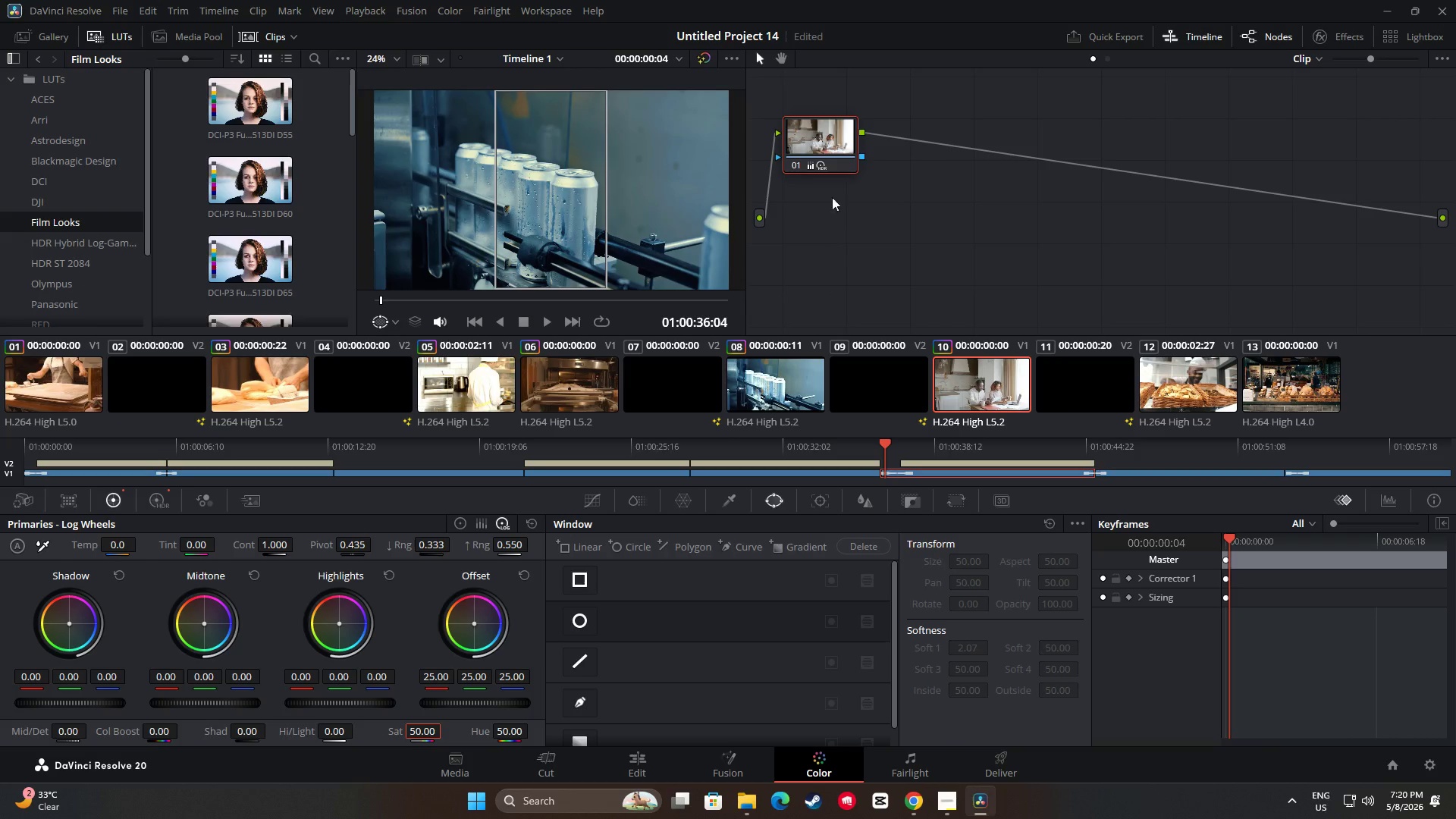 
left_click([825, 143])
 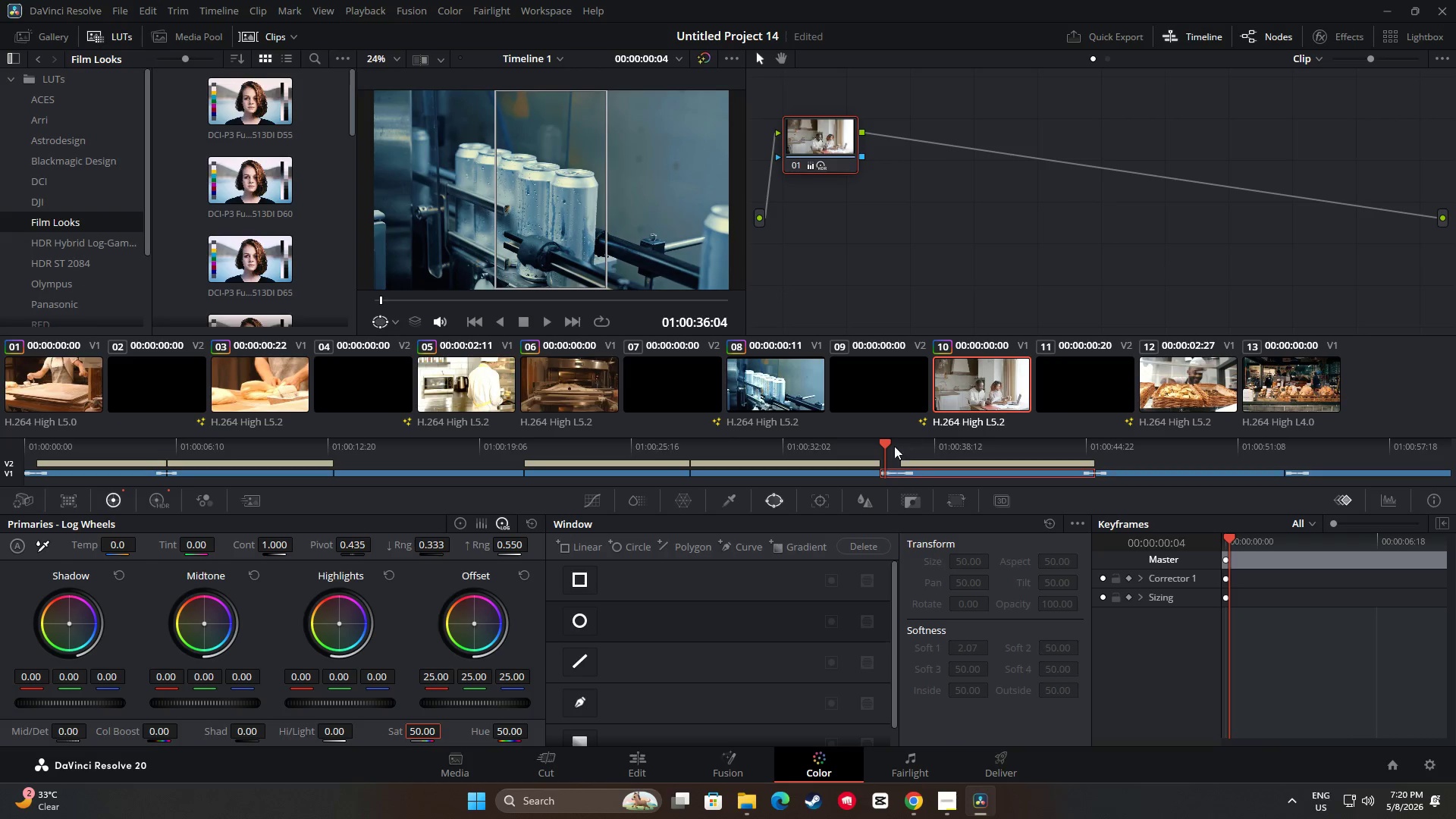 
left_click_drag(start_coordinate=[884, 447], to_coordinate=[976, 453])
 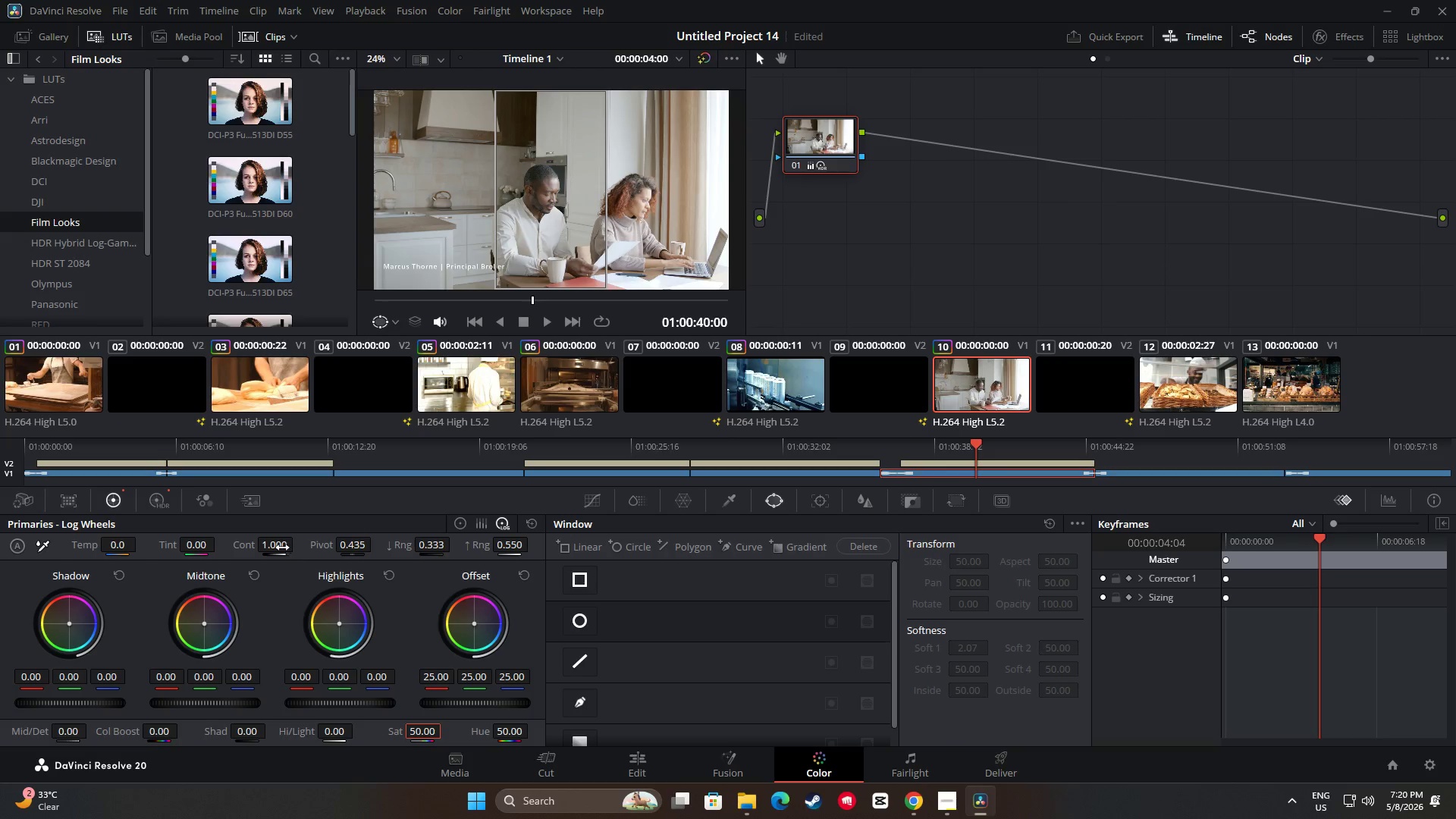 
left_click_drag(start_coordinate=[155, 733], to_coordinate=[231, 739])
 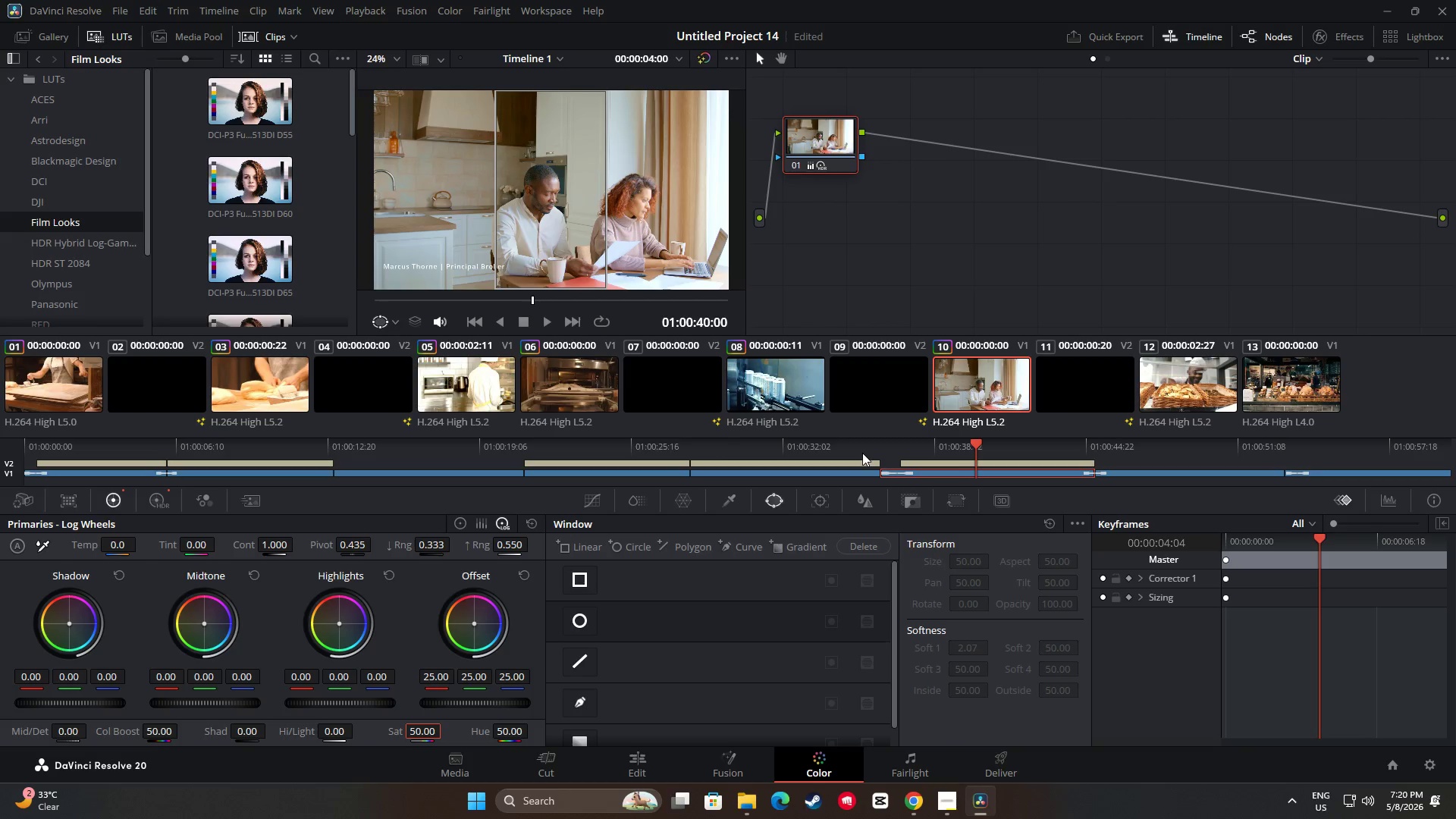 
left_click([1163, 386])
 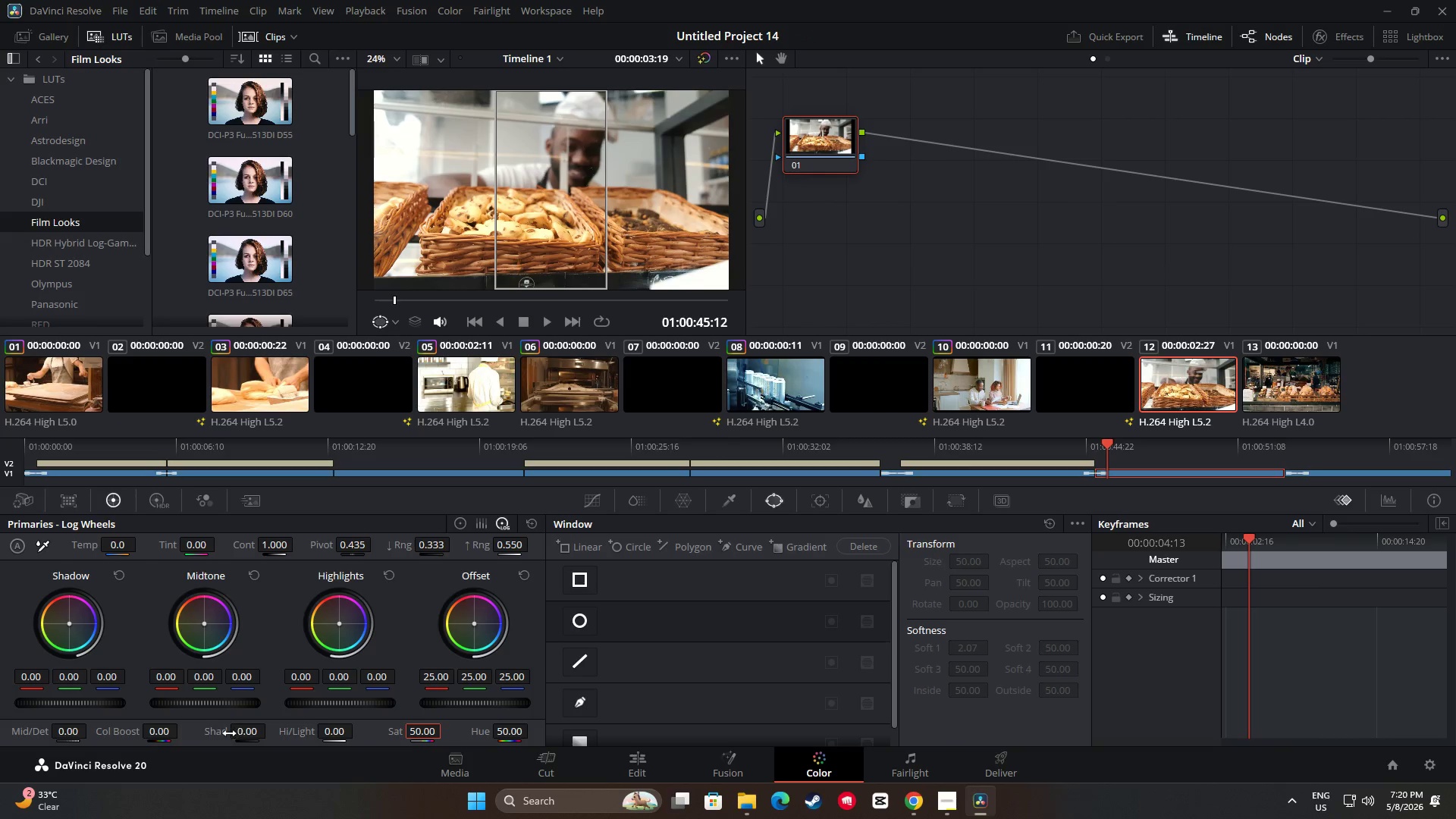 
left_click_drag(start_coordinate=[156, 733], to_coordinate=[202, 737])
 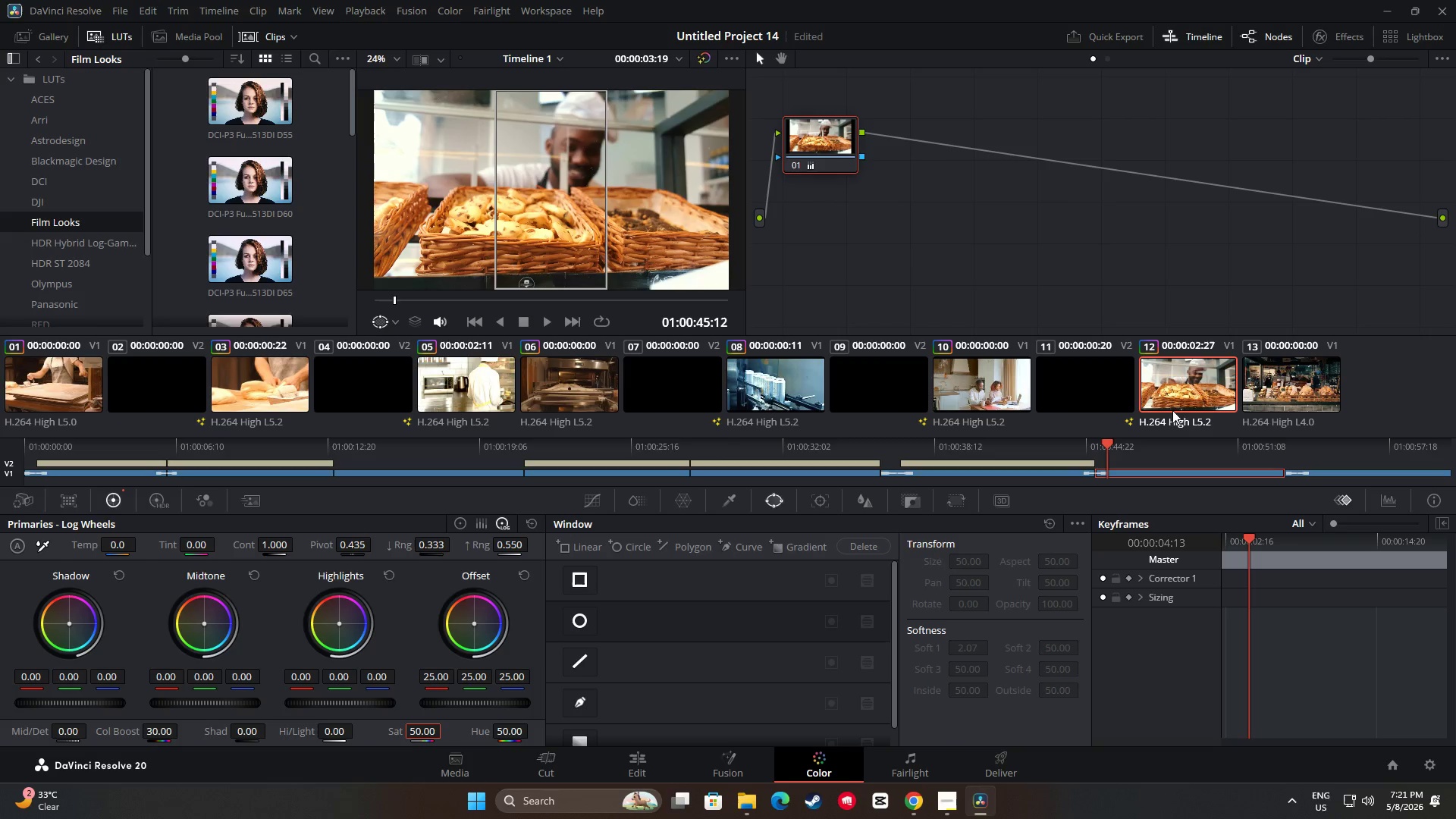 
left_click([1279, 381])
 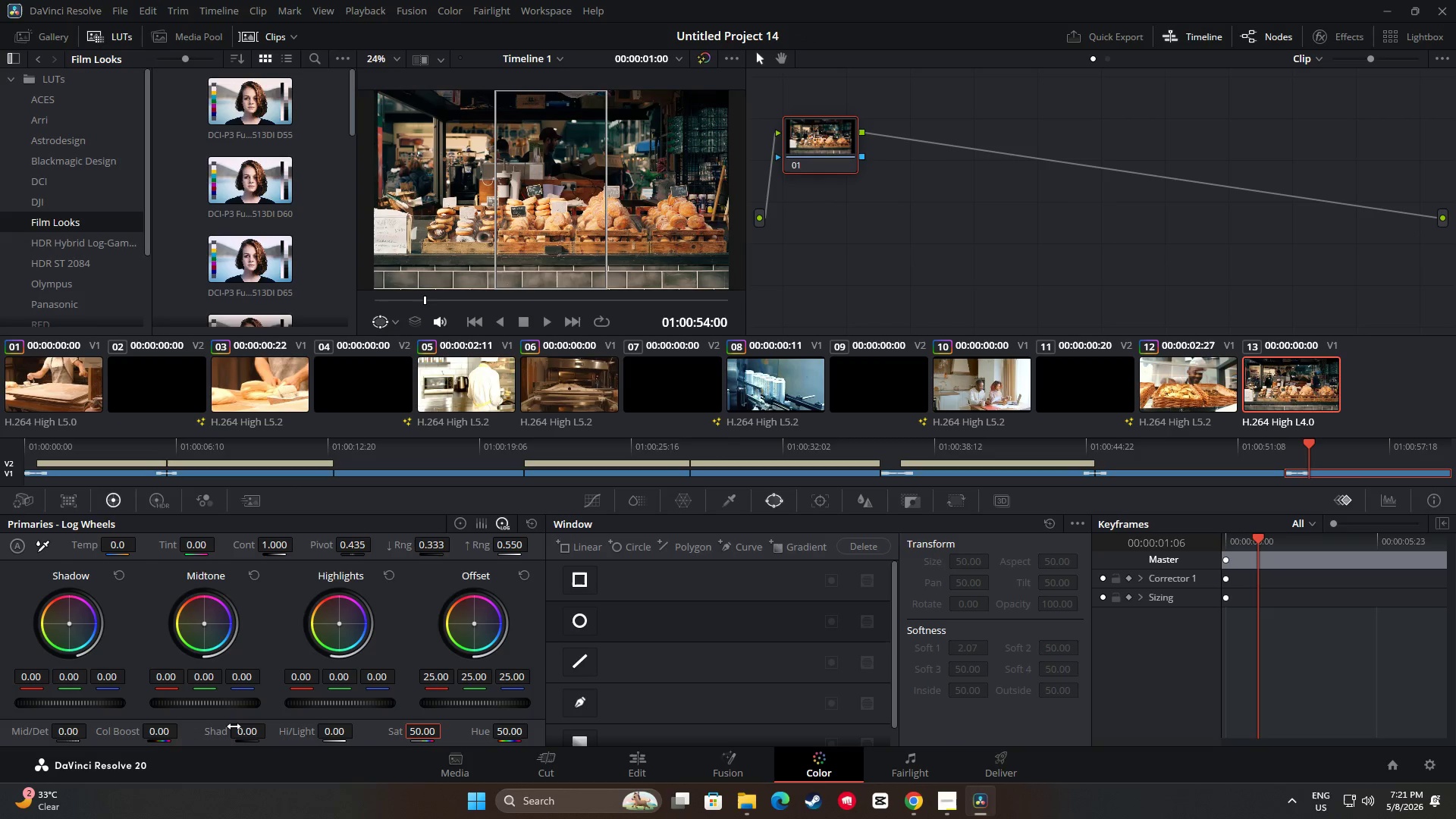 
left_click_drag(start_coordinate=[157, 736], to_coordinate=[187, 742])
 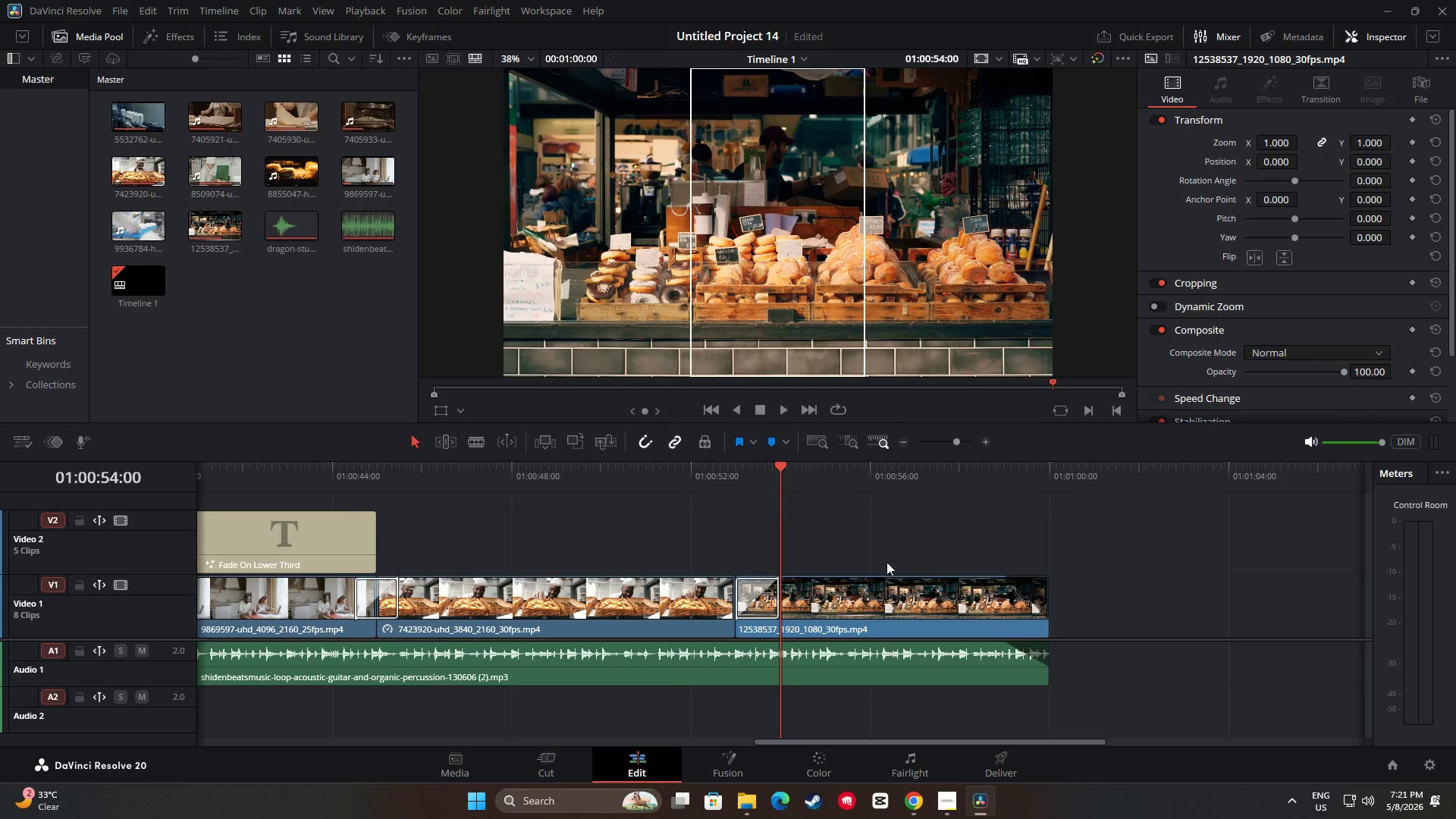 
left_click_drag(start_coordinate=[778, 467], to_coordinate=[355, 512])
 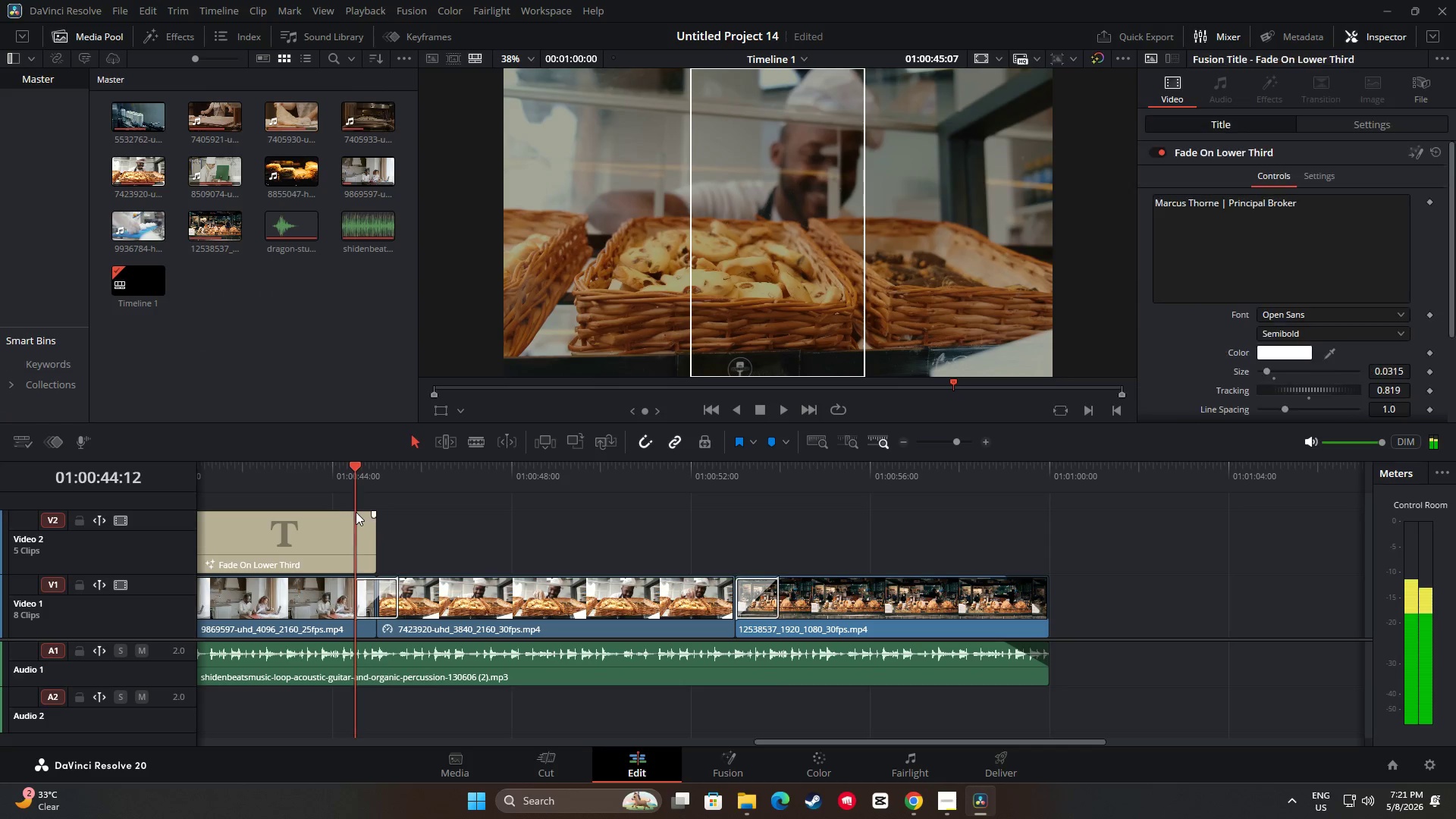 
key(Space)
 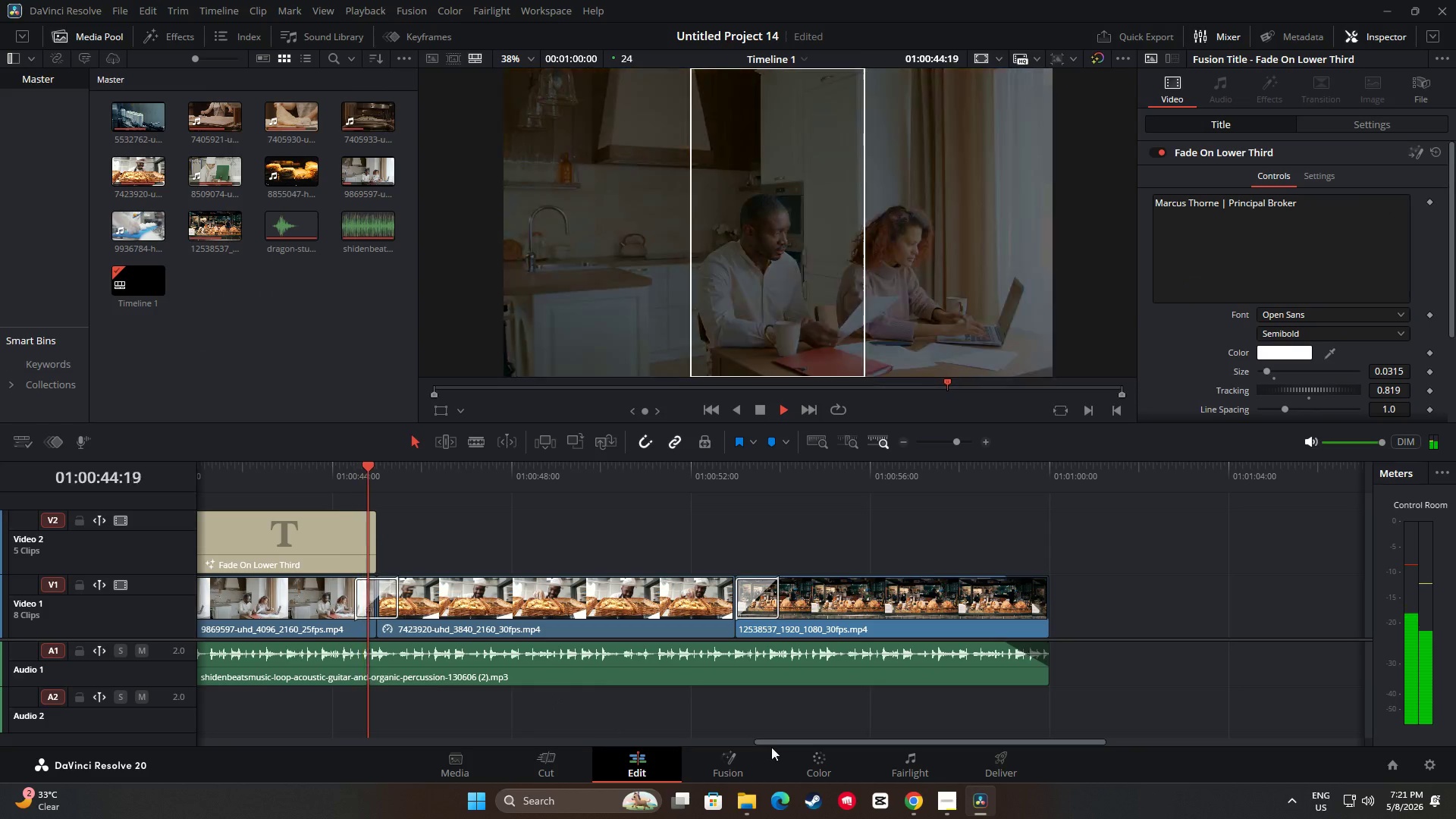 
left_click_drag(start_coordinate=[810, 741], to_coordinate=[723, 737])
 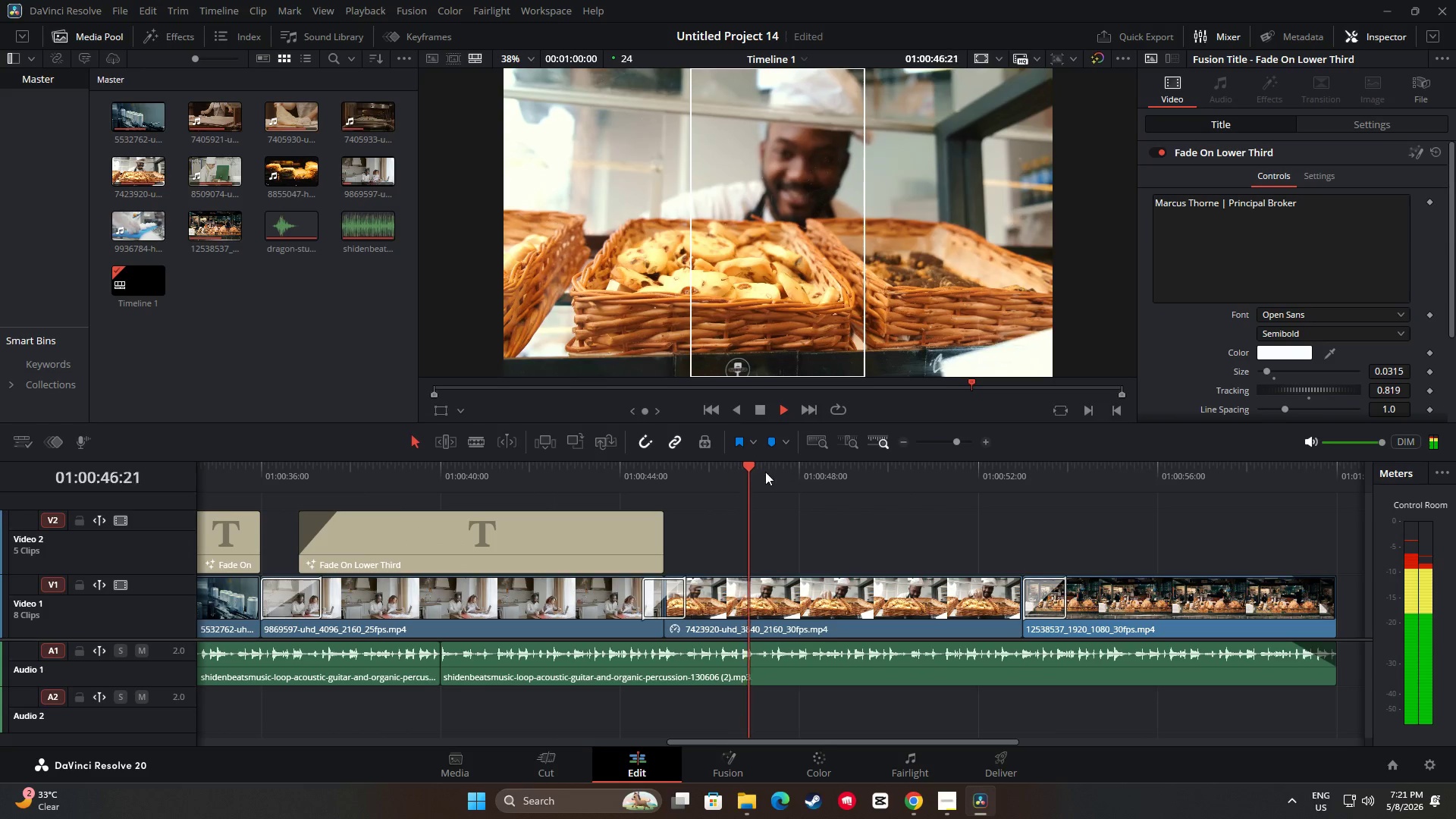 
left_click_drag(start_coordinate=[760, 466], to_coordinate=[255, 500])
 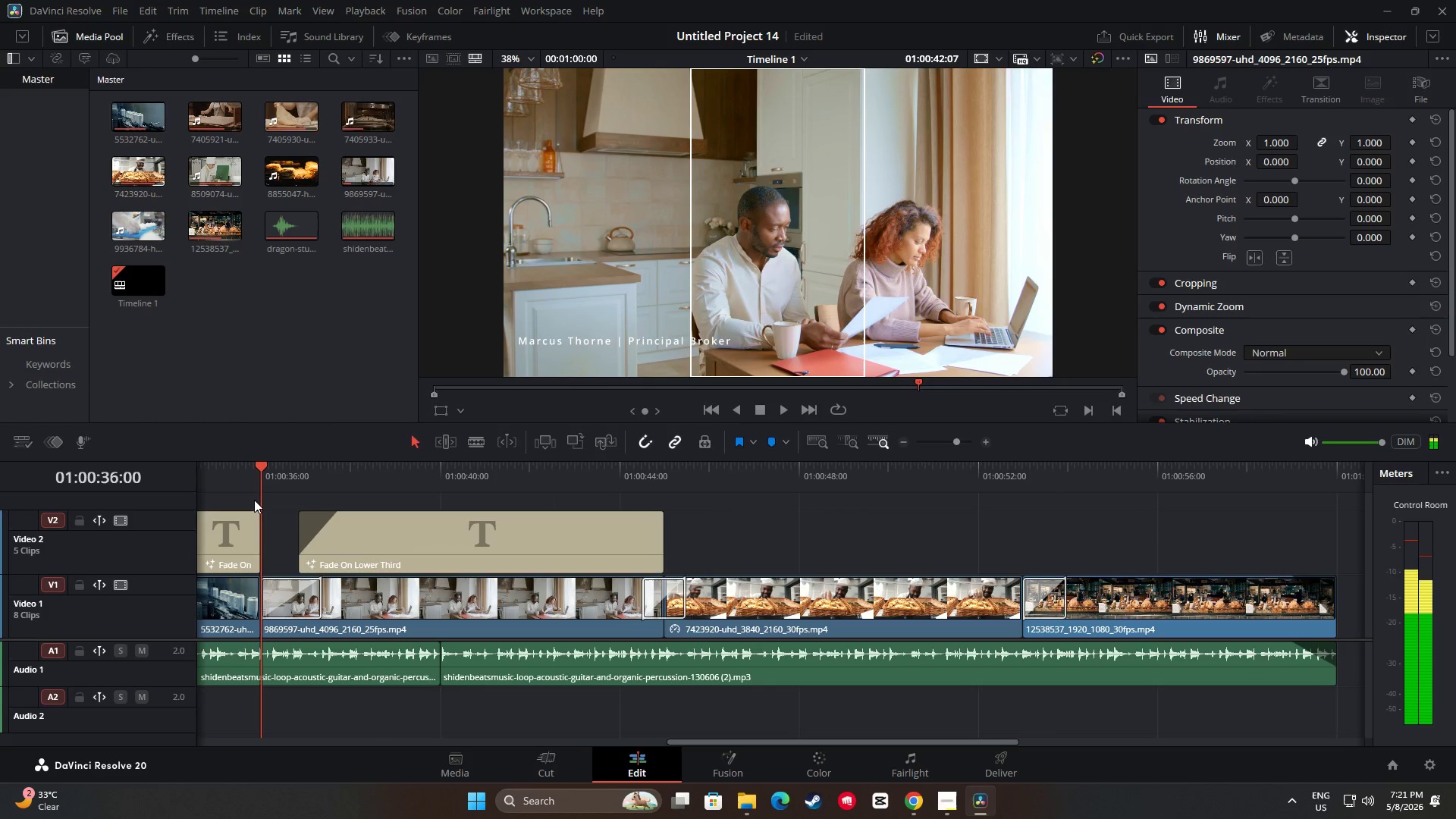 
key(Space)
 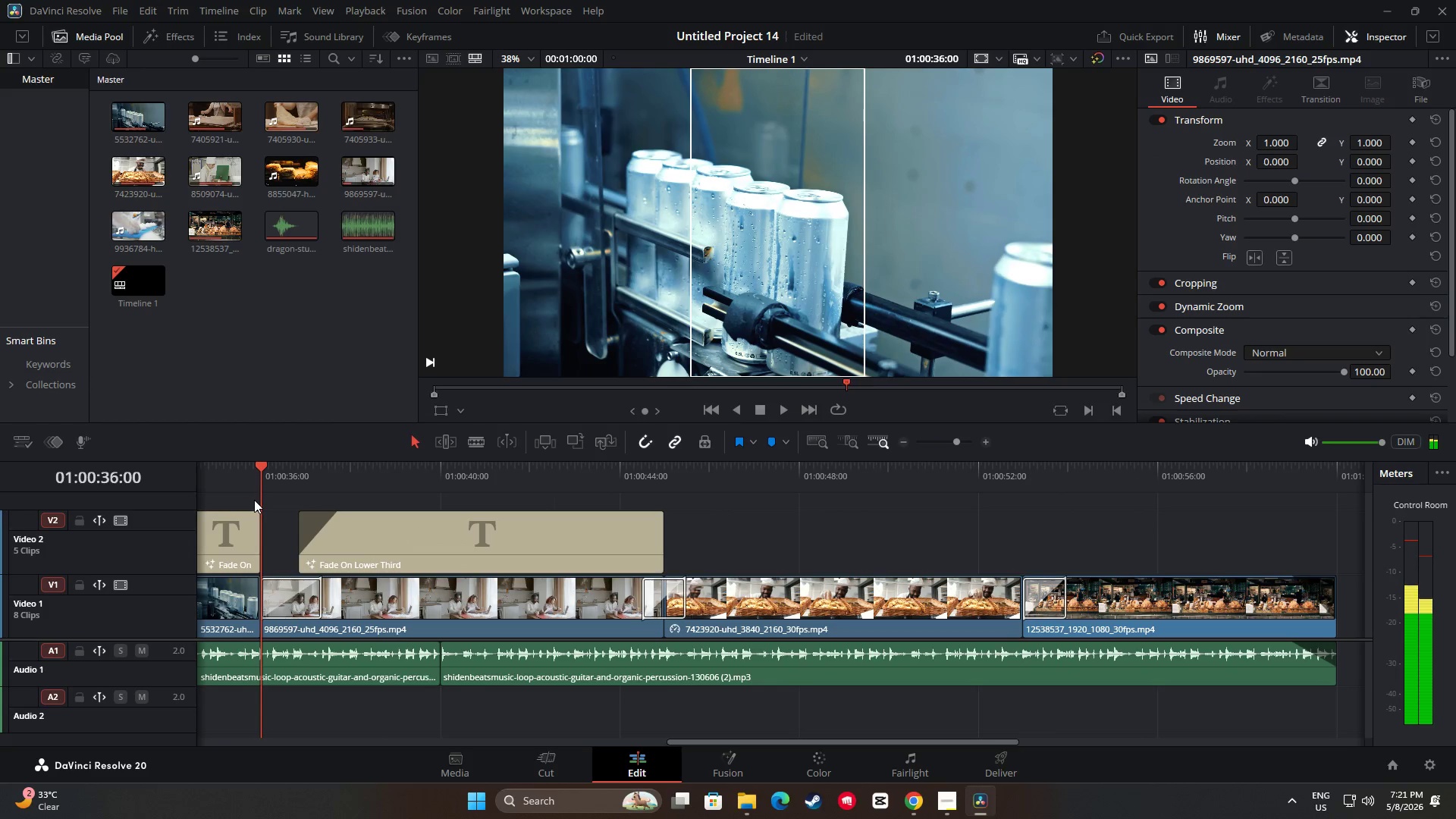 
key(Space)
 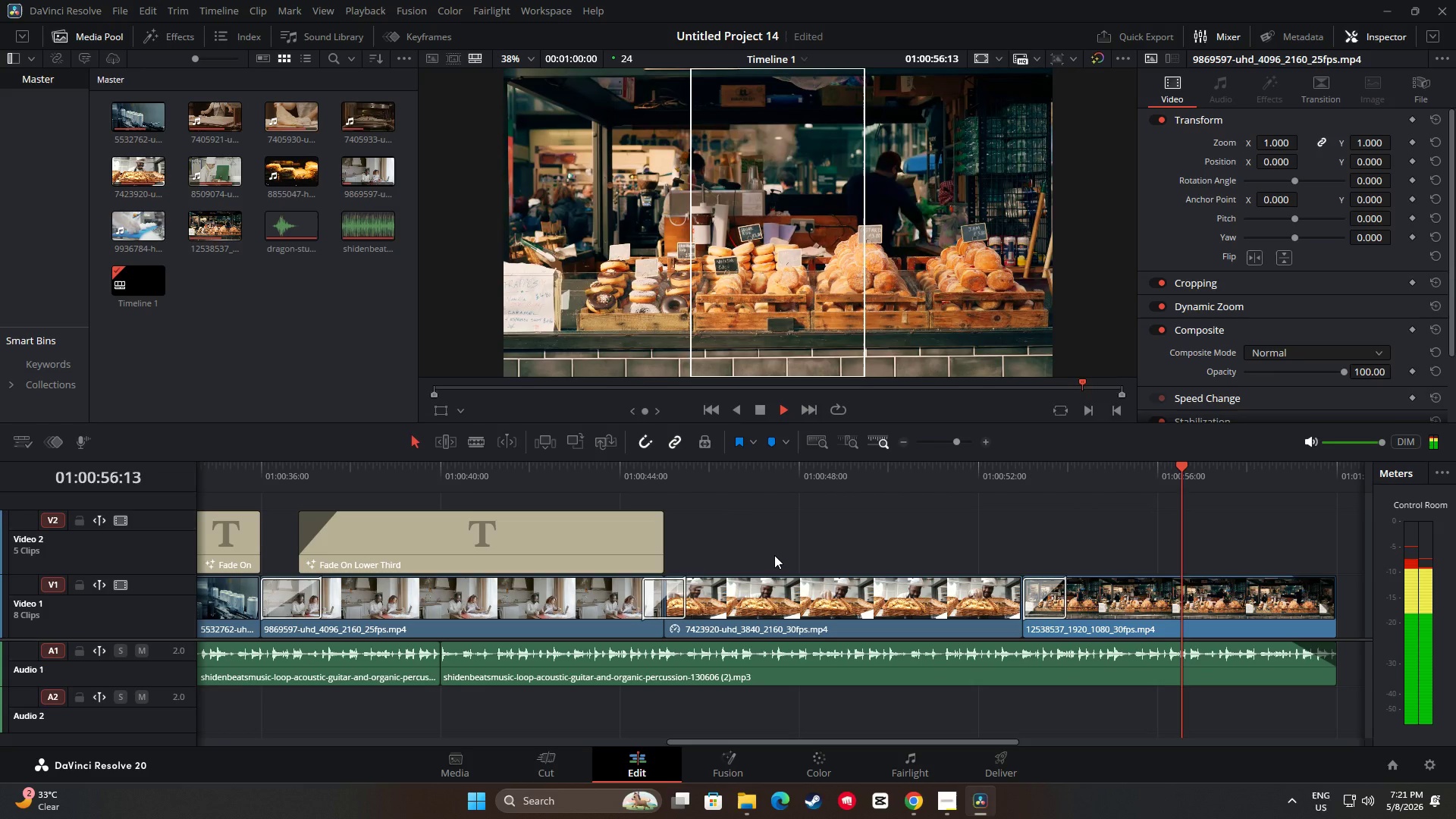 
wait(25.7)
 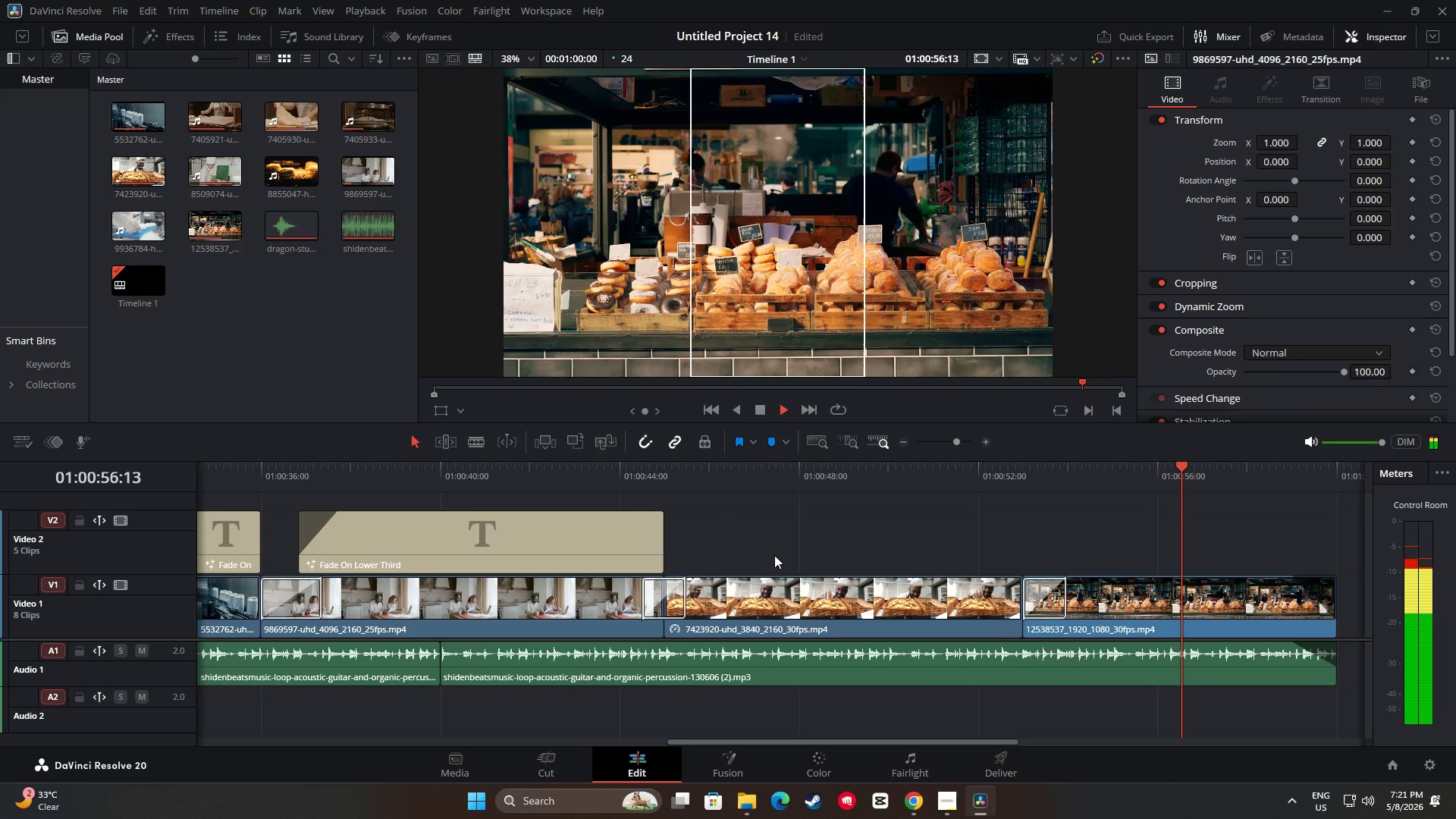 
left_click_drag(start_coordinate=[1338, 473], to_coordinate=[149, 540])
 